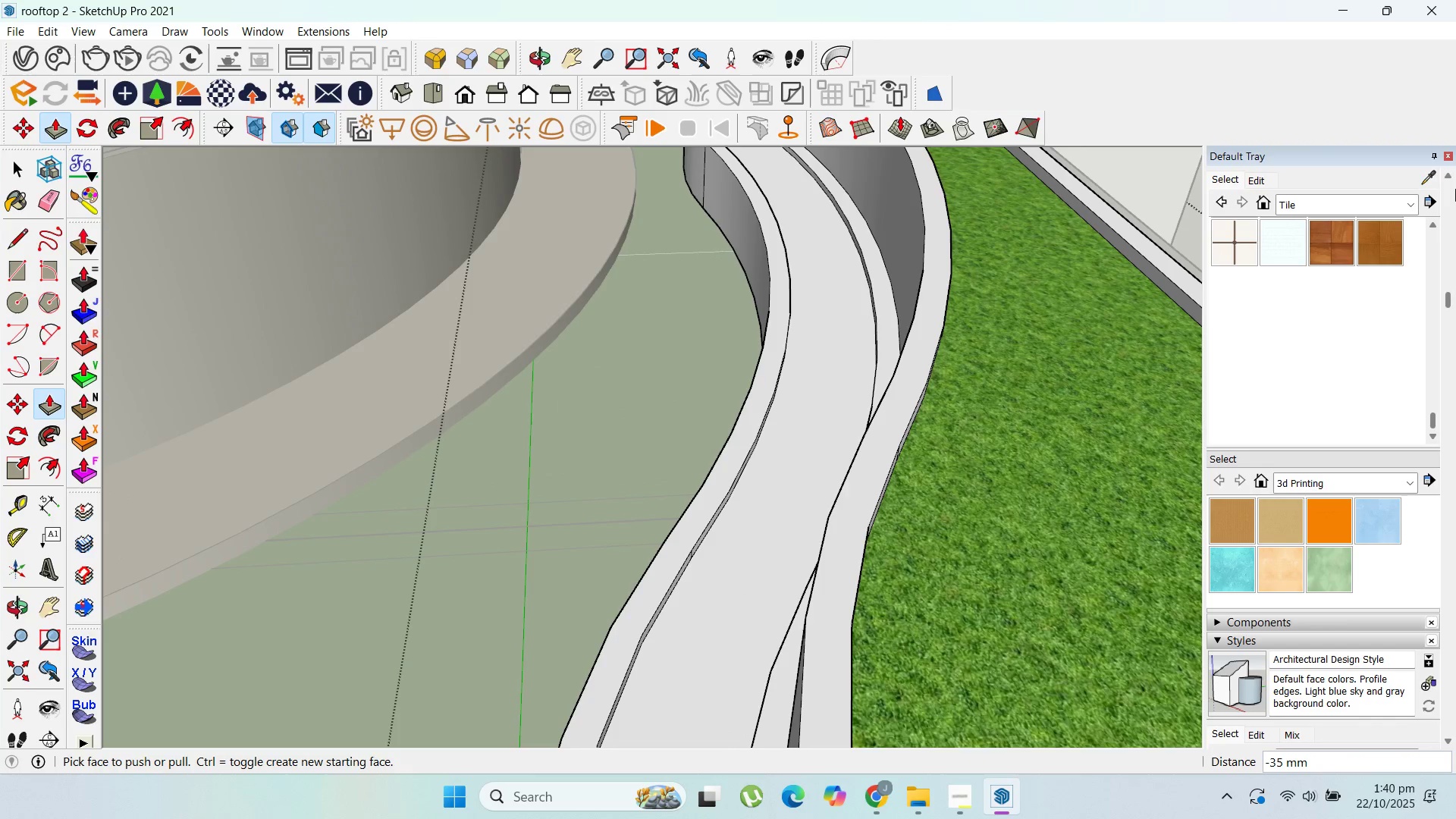 
left_click([1423, 180])
 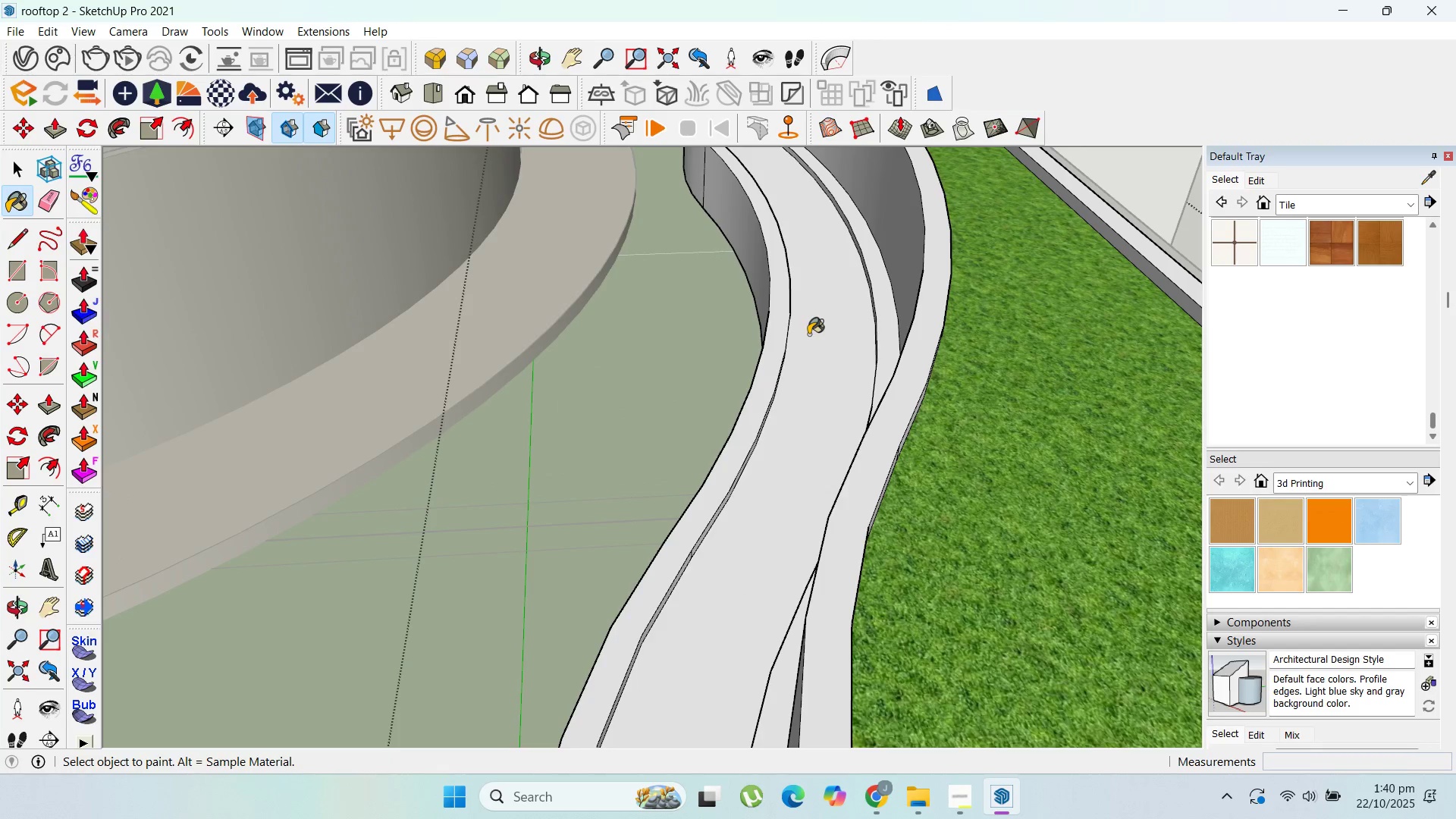 
scroll: coordinate [875, 384], scroll_direction: down, amount: 18.0
 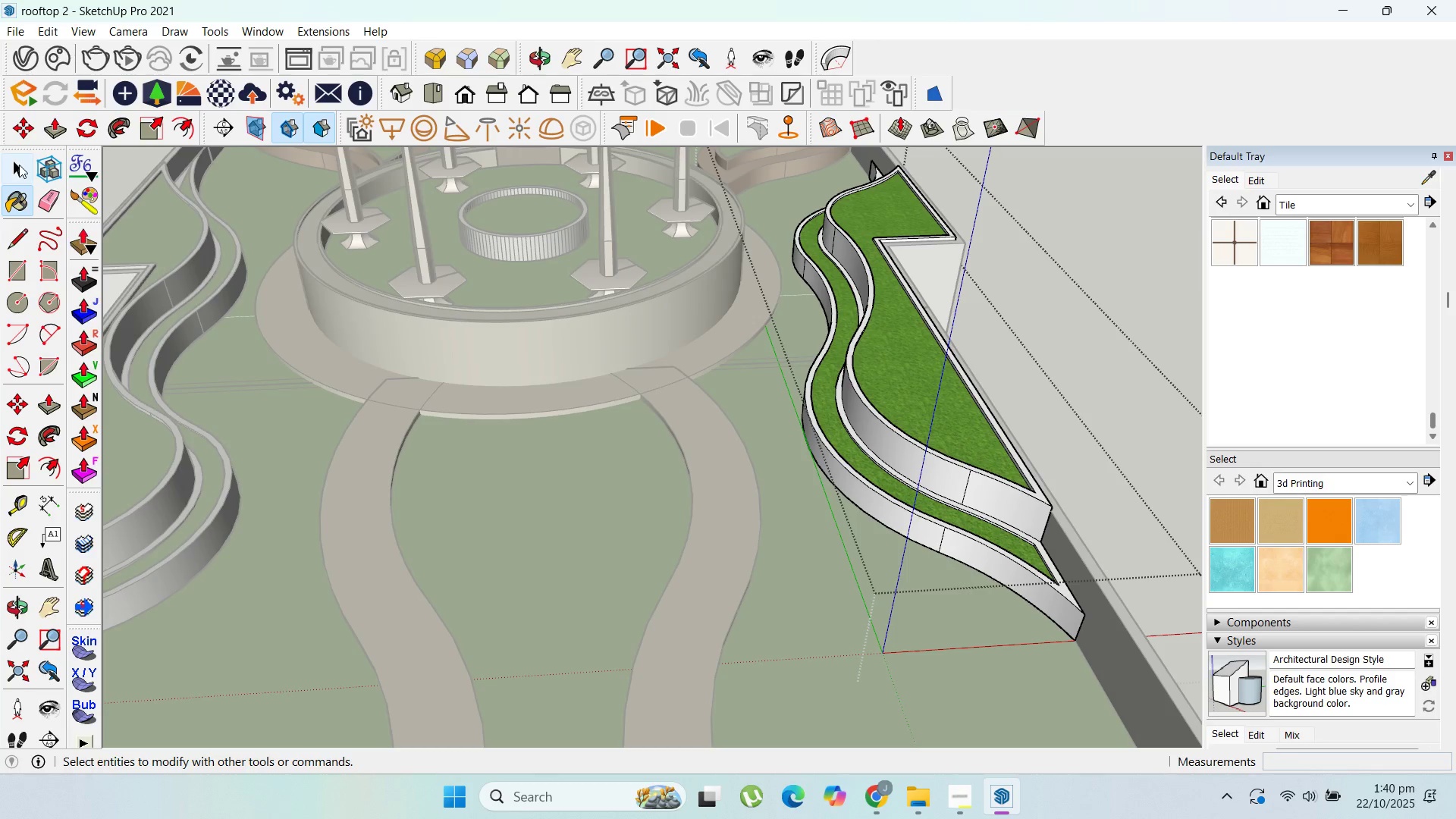 
left_click([19, 165])
 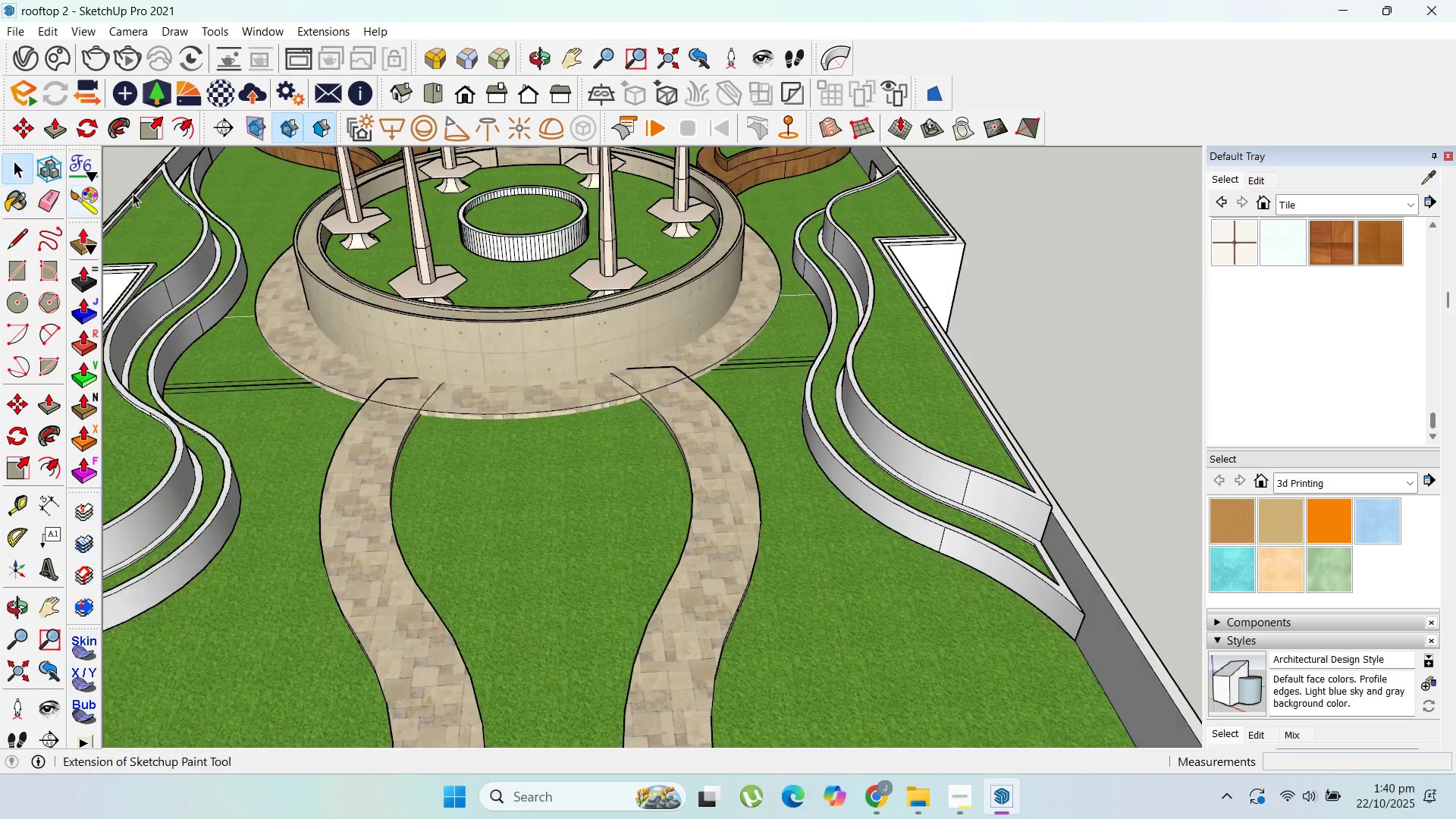 
key(Escape)
 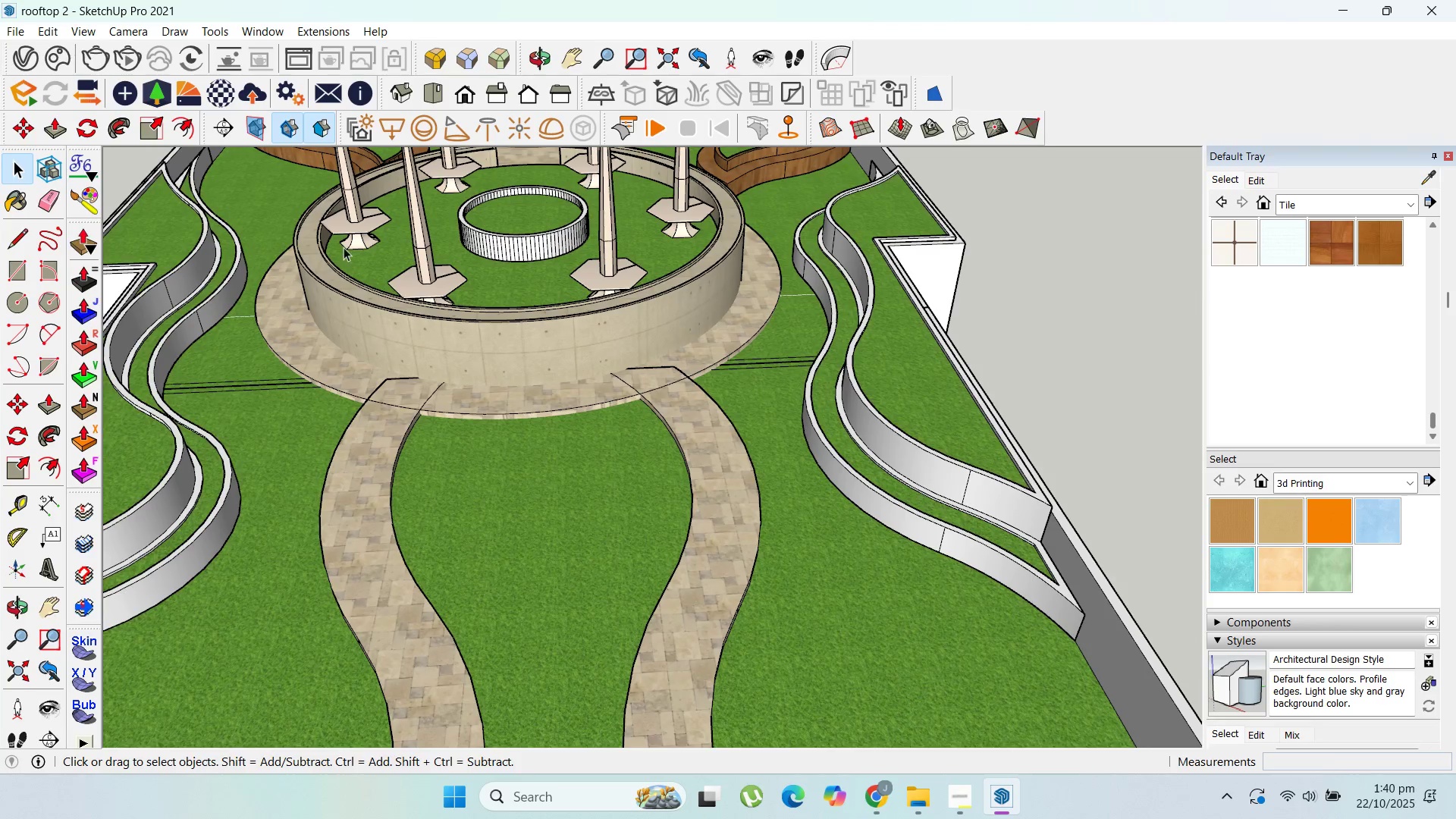 
key(Escape)
 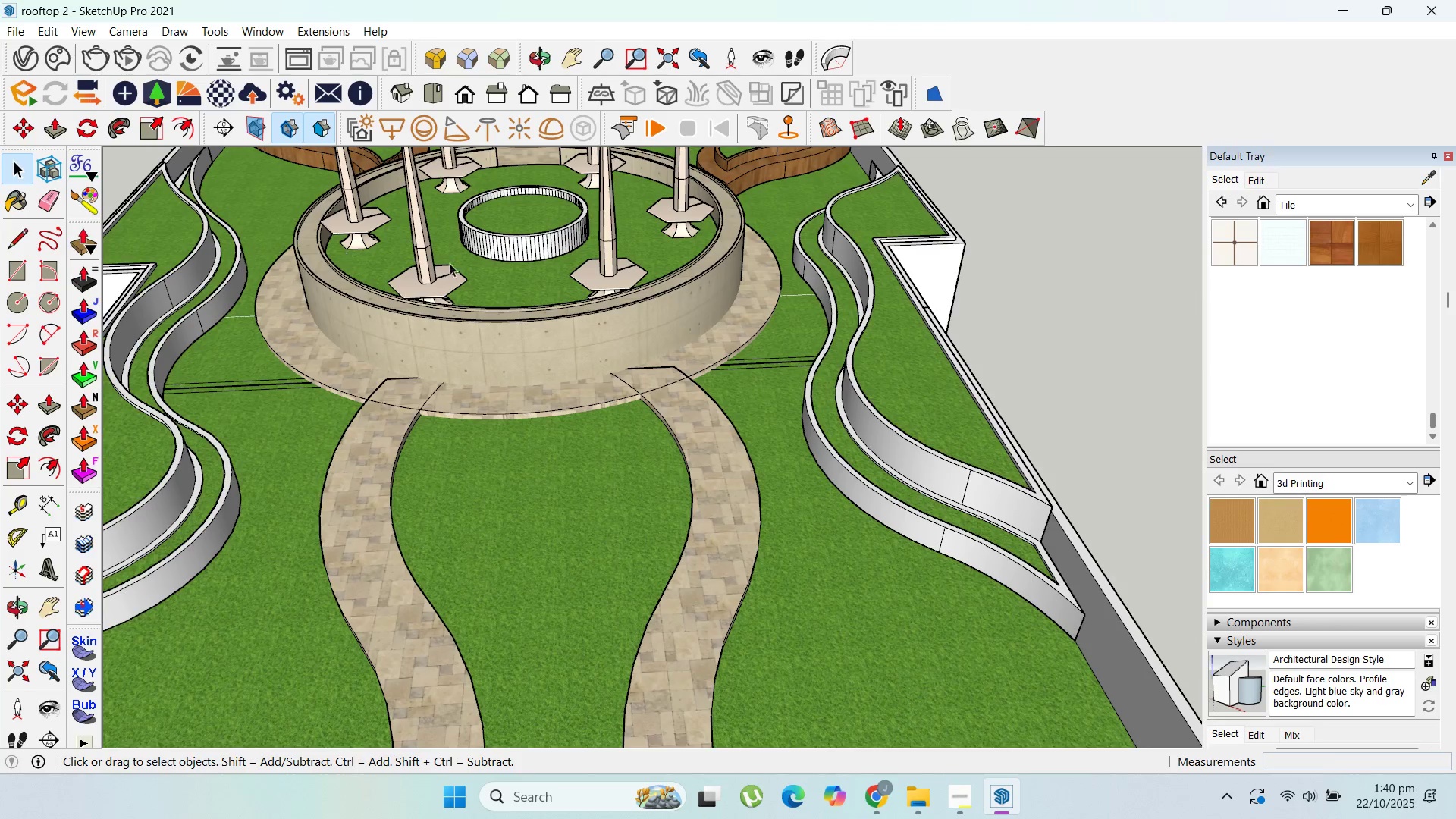 
scroll: coordinate [714, 305], scroll_direction: down, amount: 15.0
 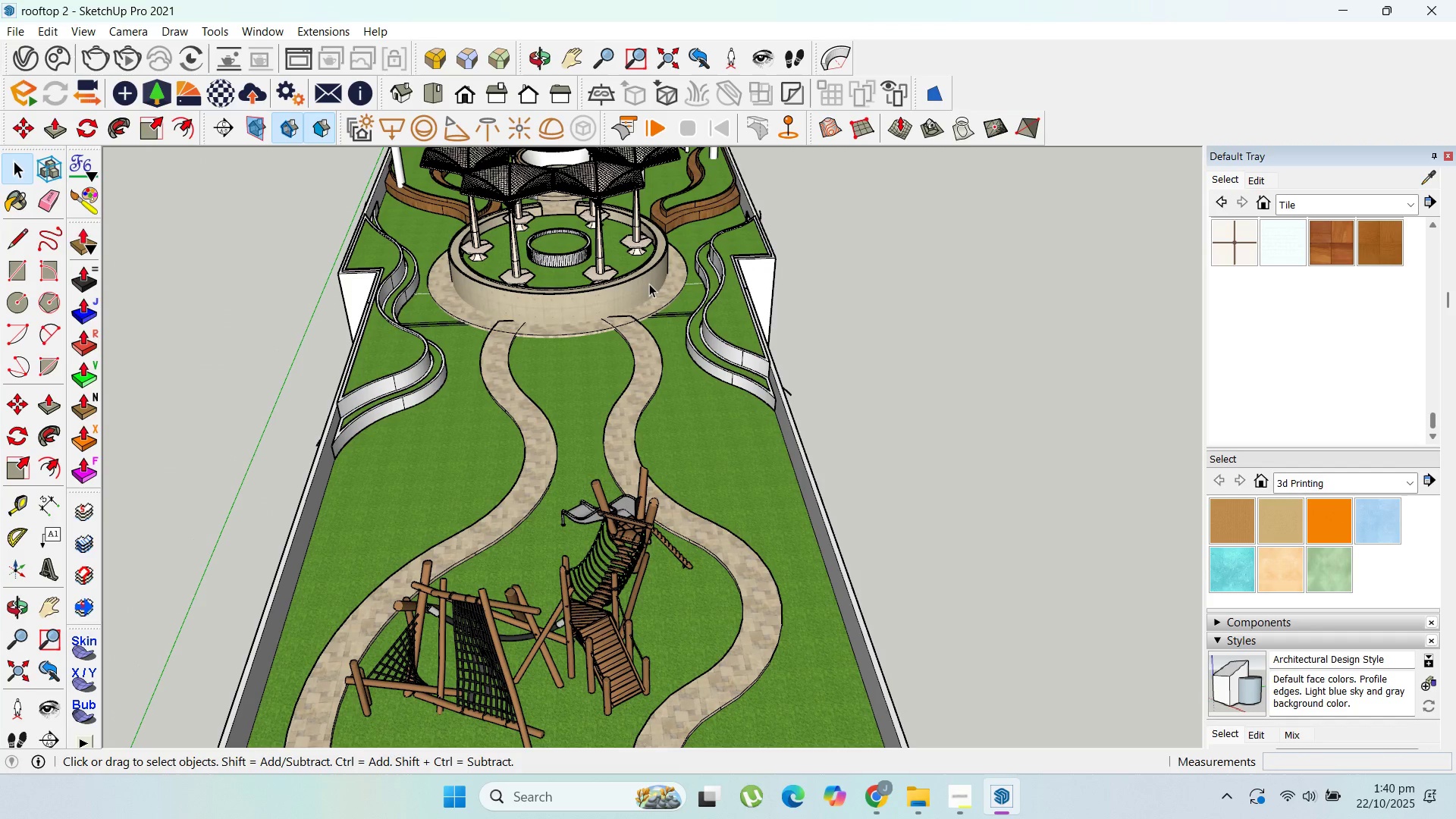 
key(Escape)
 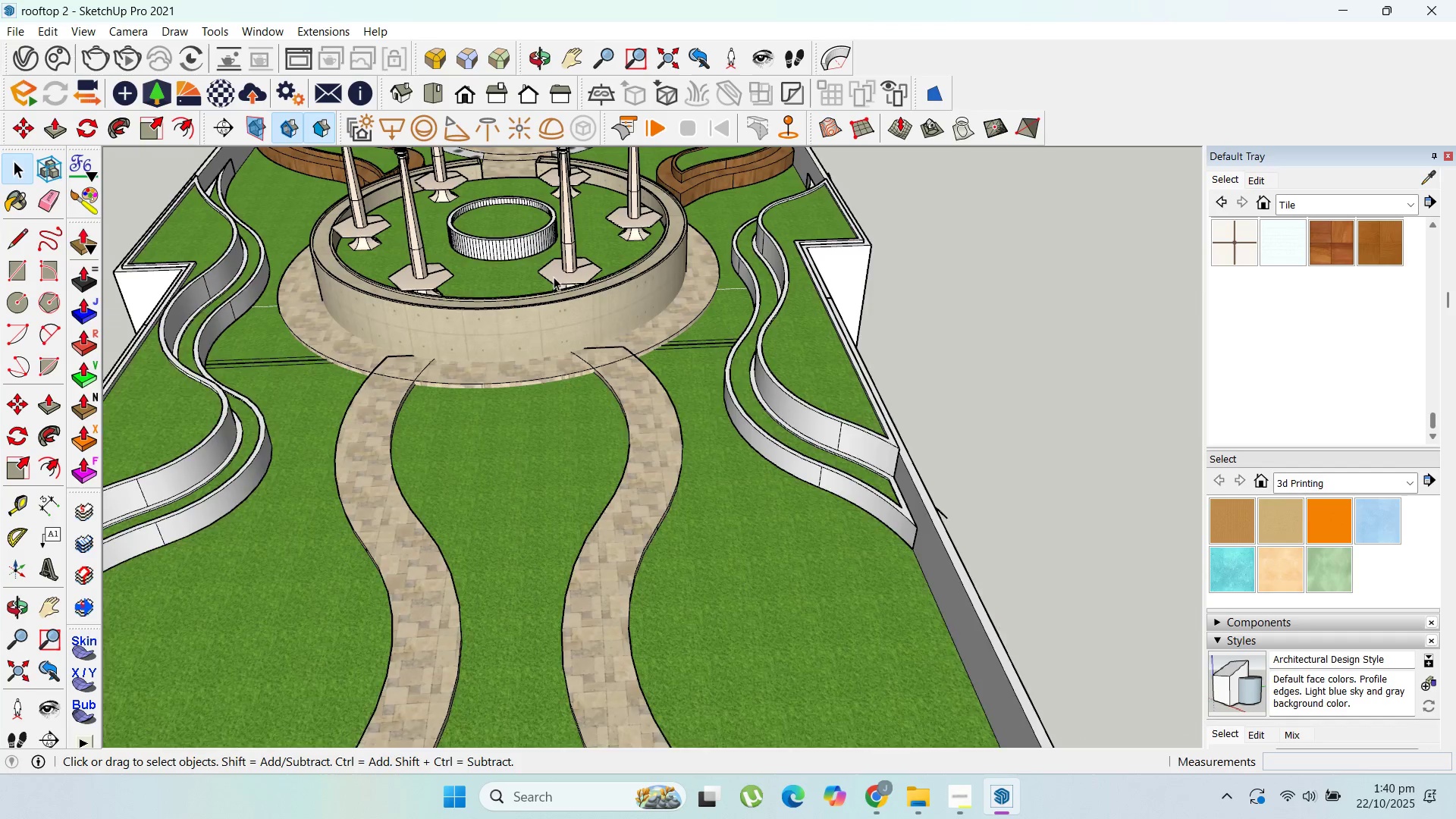 
scroll: coordinate [538, 278], scroll_direction: up, amount: 7.0
 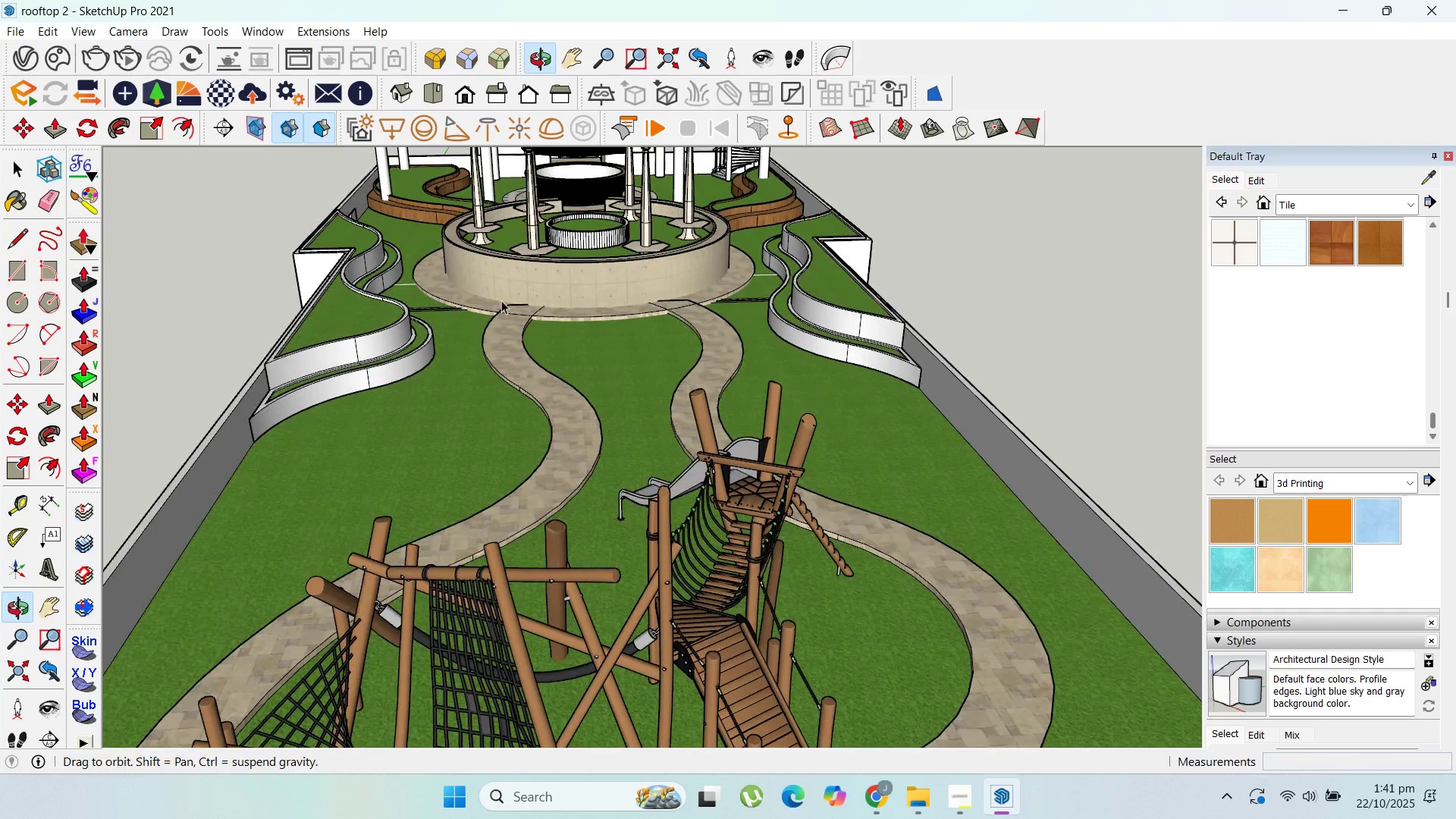 
scroll: coordinate [821, 375], scroll_direction: down, amount: 9.0
 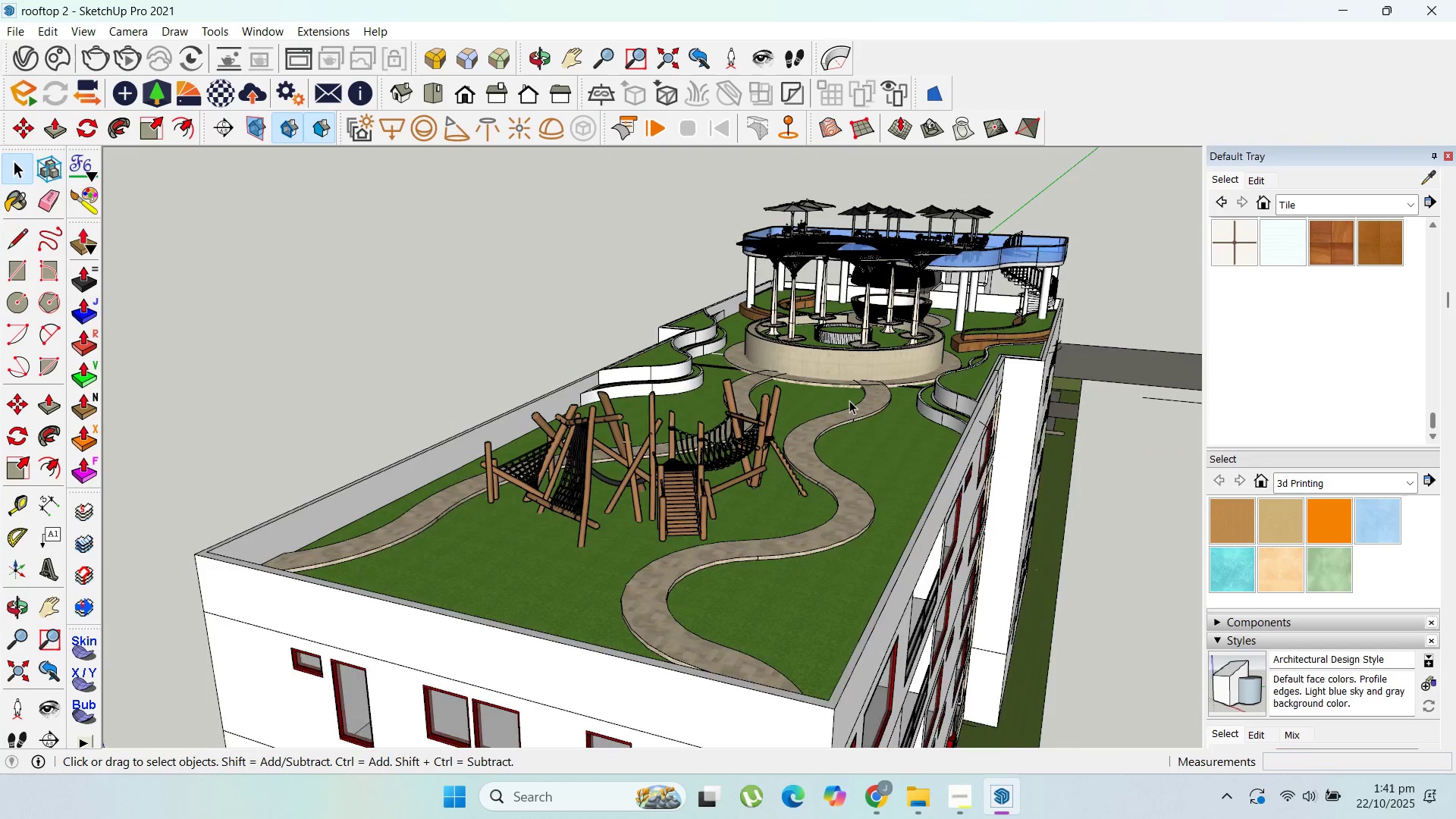 
scroll: coordinate [826, 379], scroll_direction: up, amount: 14.0
 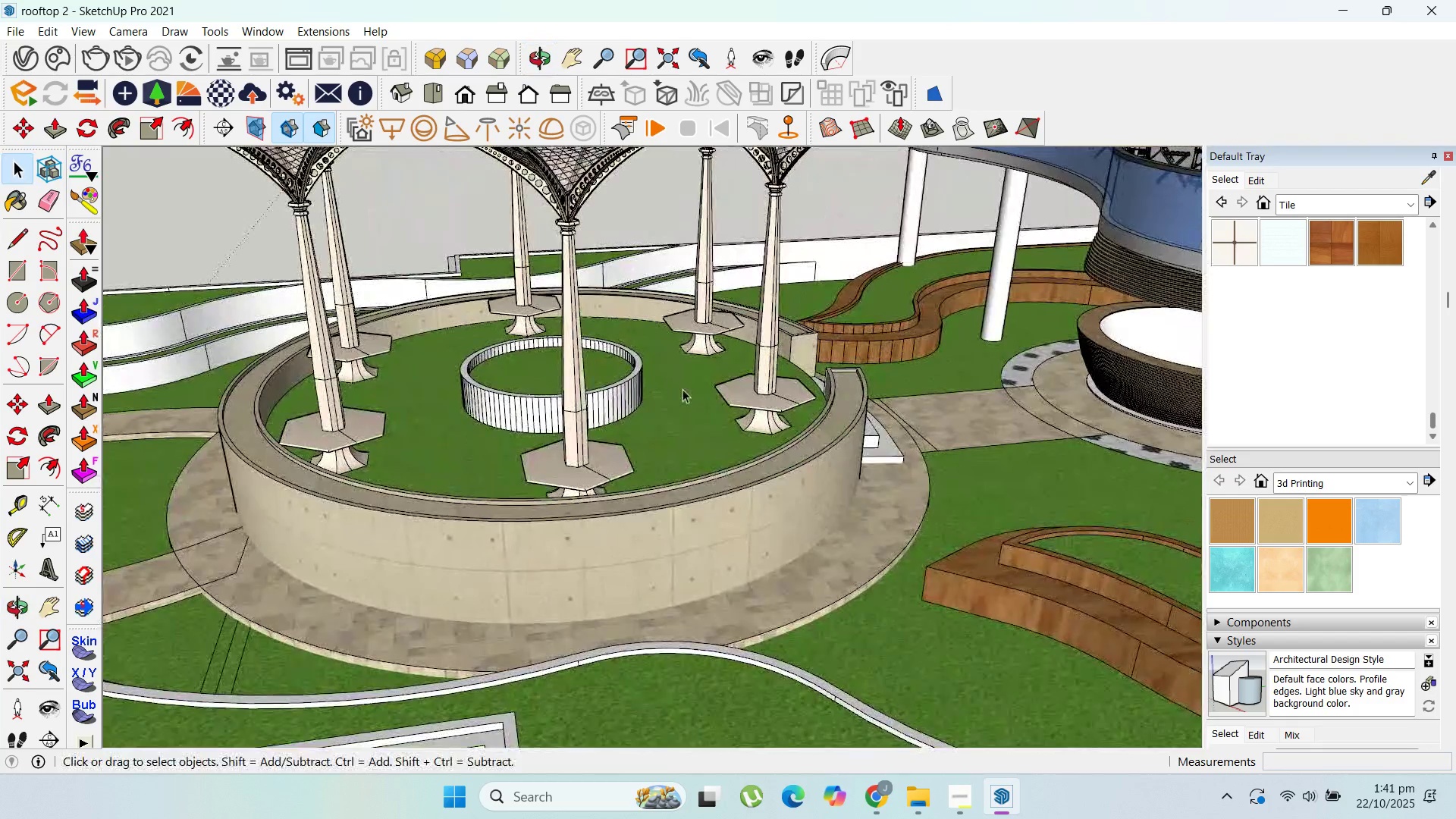 
scroll: coordinate [791, 425], scroll_direction: down, amount: 11.0
 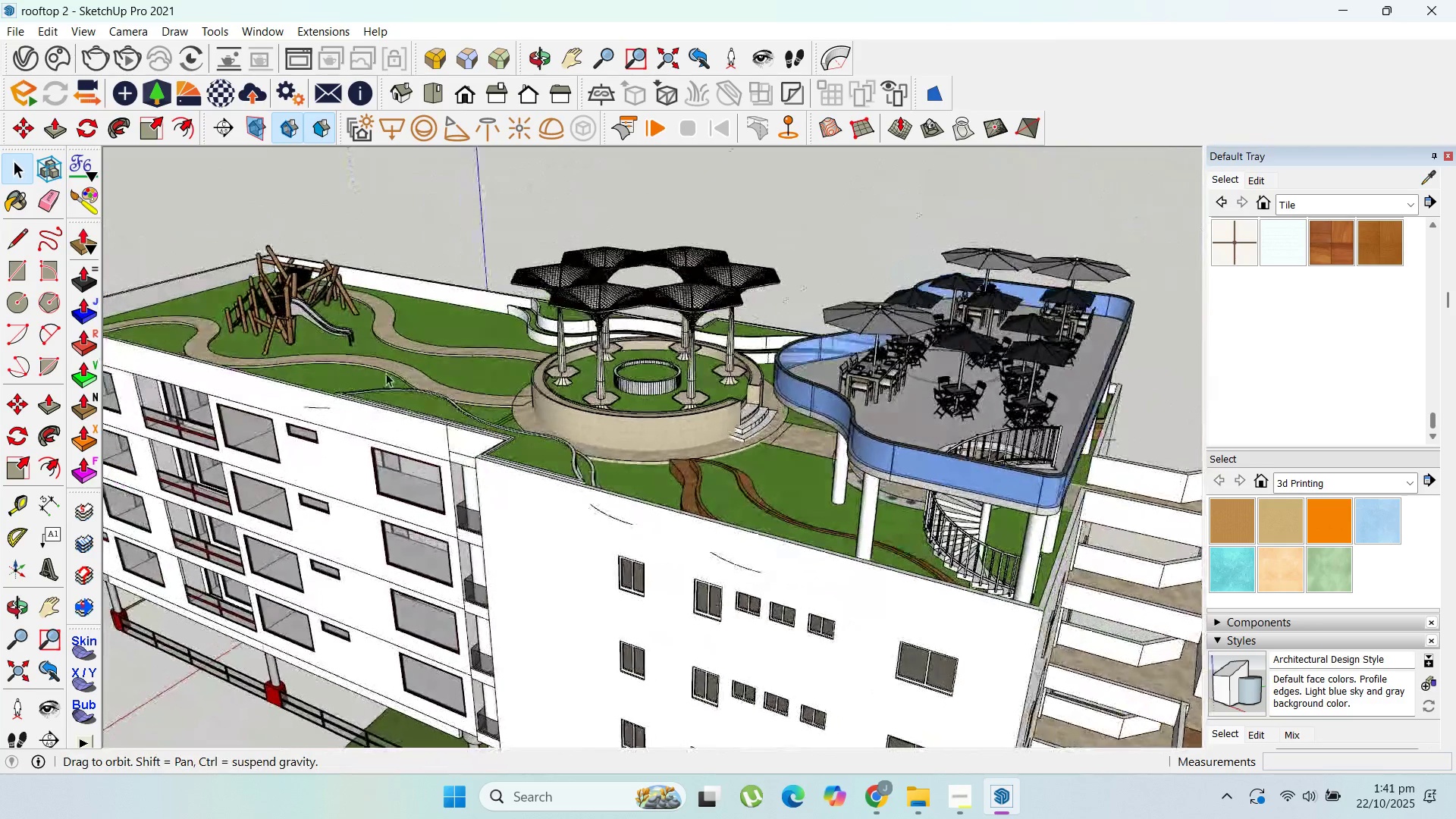 
scroll: coordinate [549, 378], scroll_direction: up, amount: 12.0
 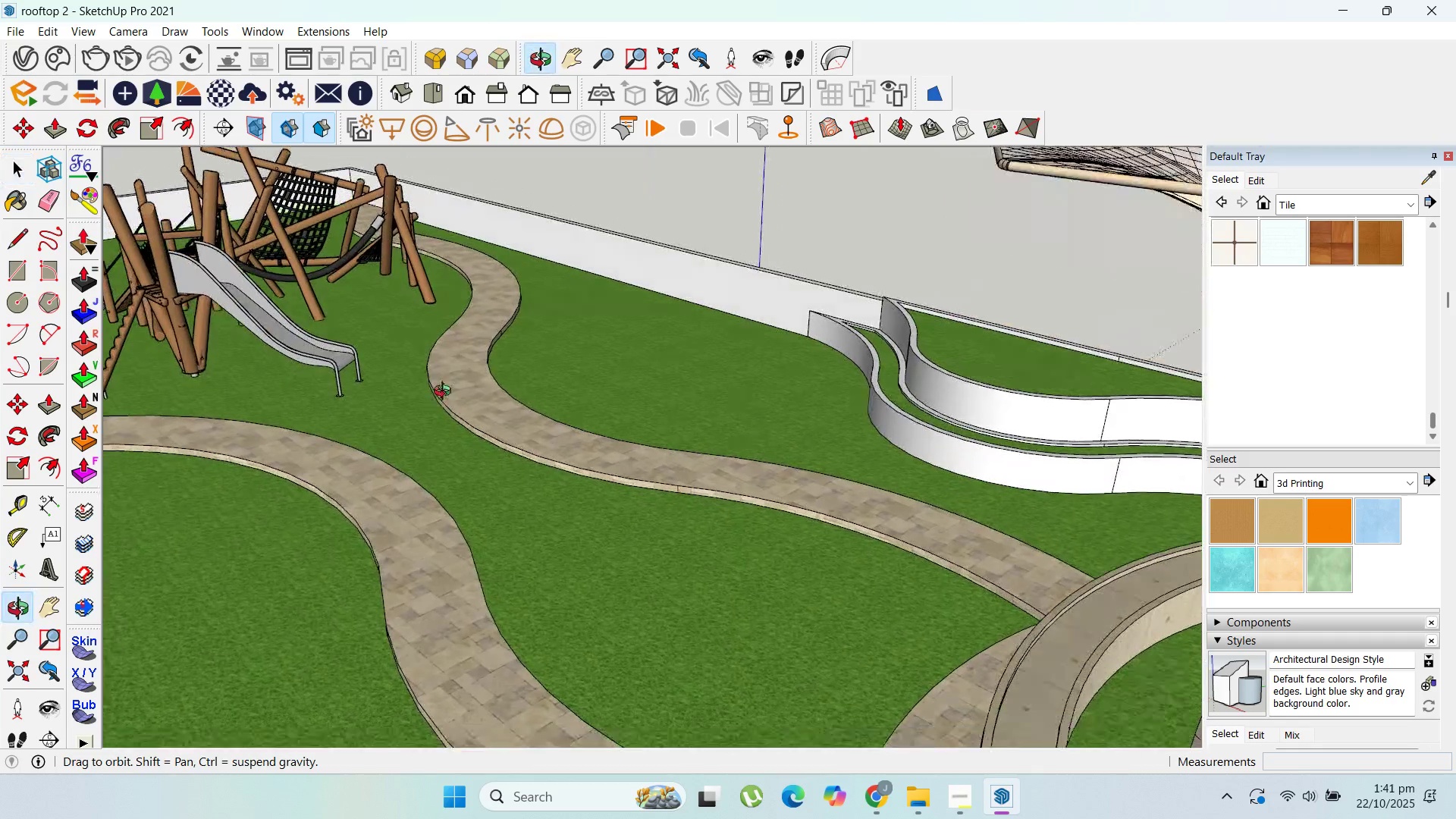 
scroll: coordinate [560, 385], scroll_direction: down, amount: 7.0
 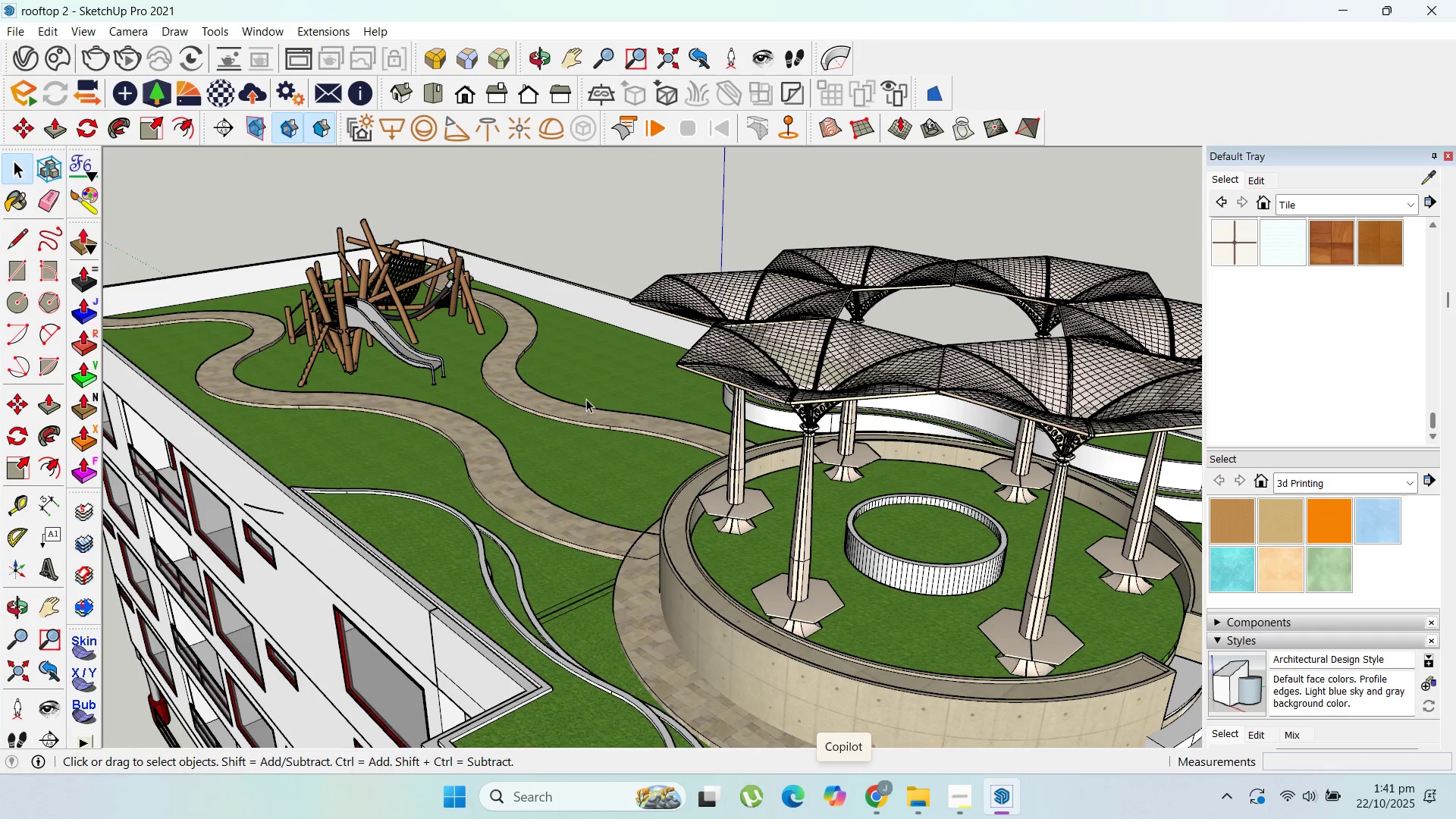 
wait(6.27)
 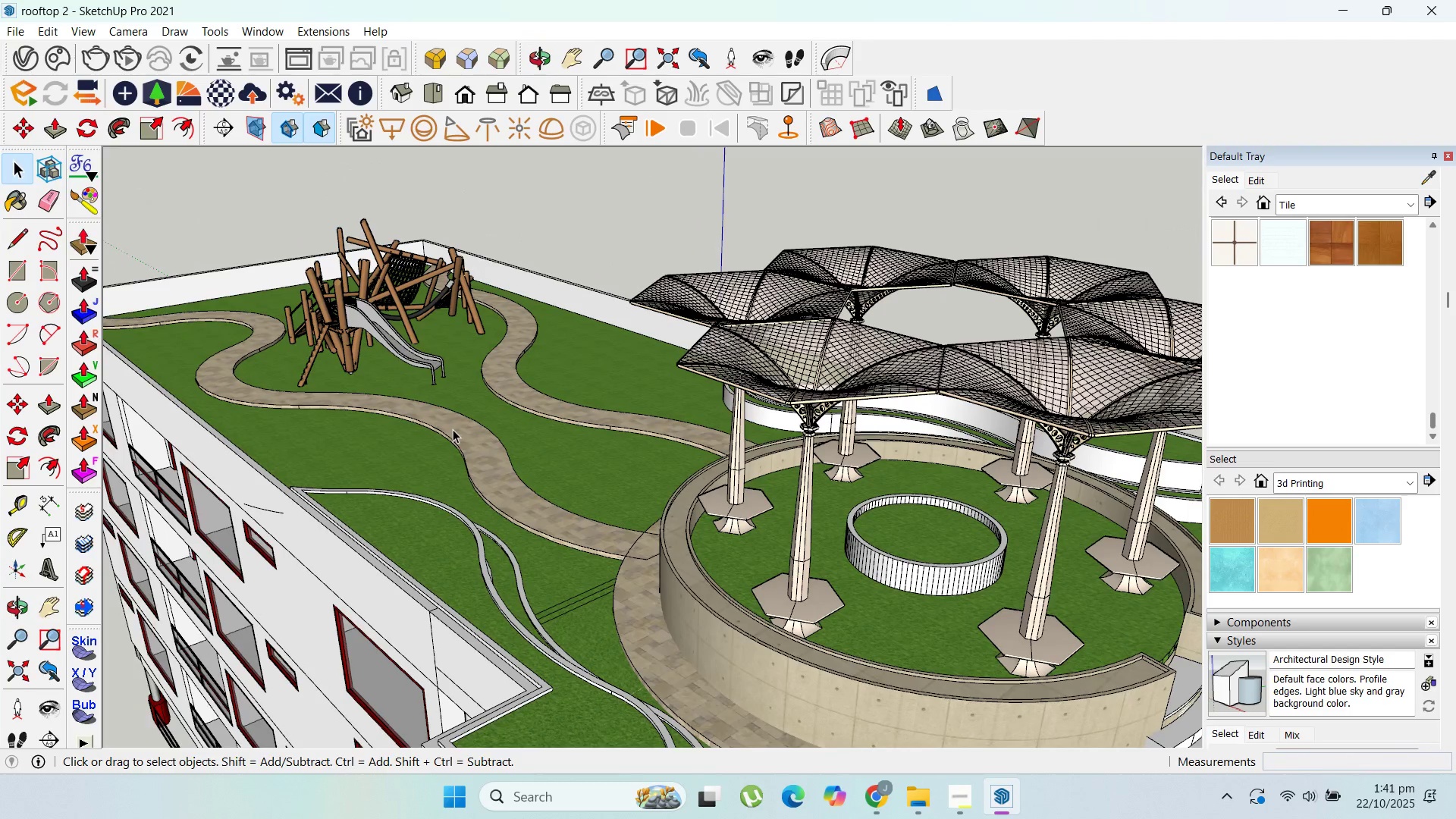 
left_click([899, 717])
 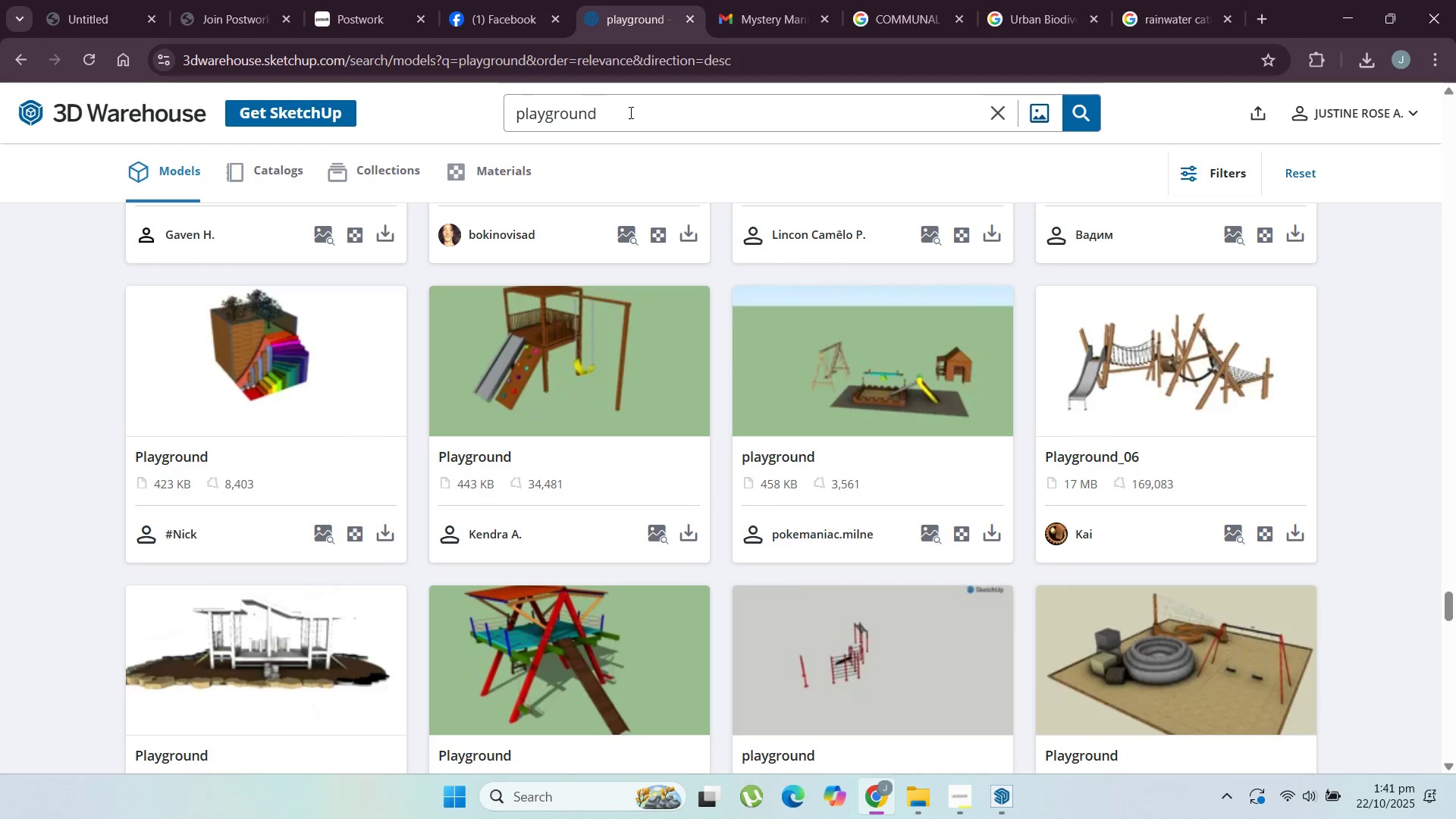 
double_click([629, 111])
 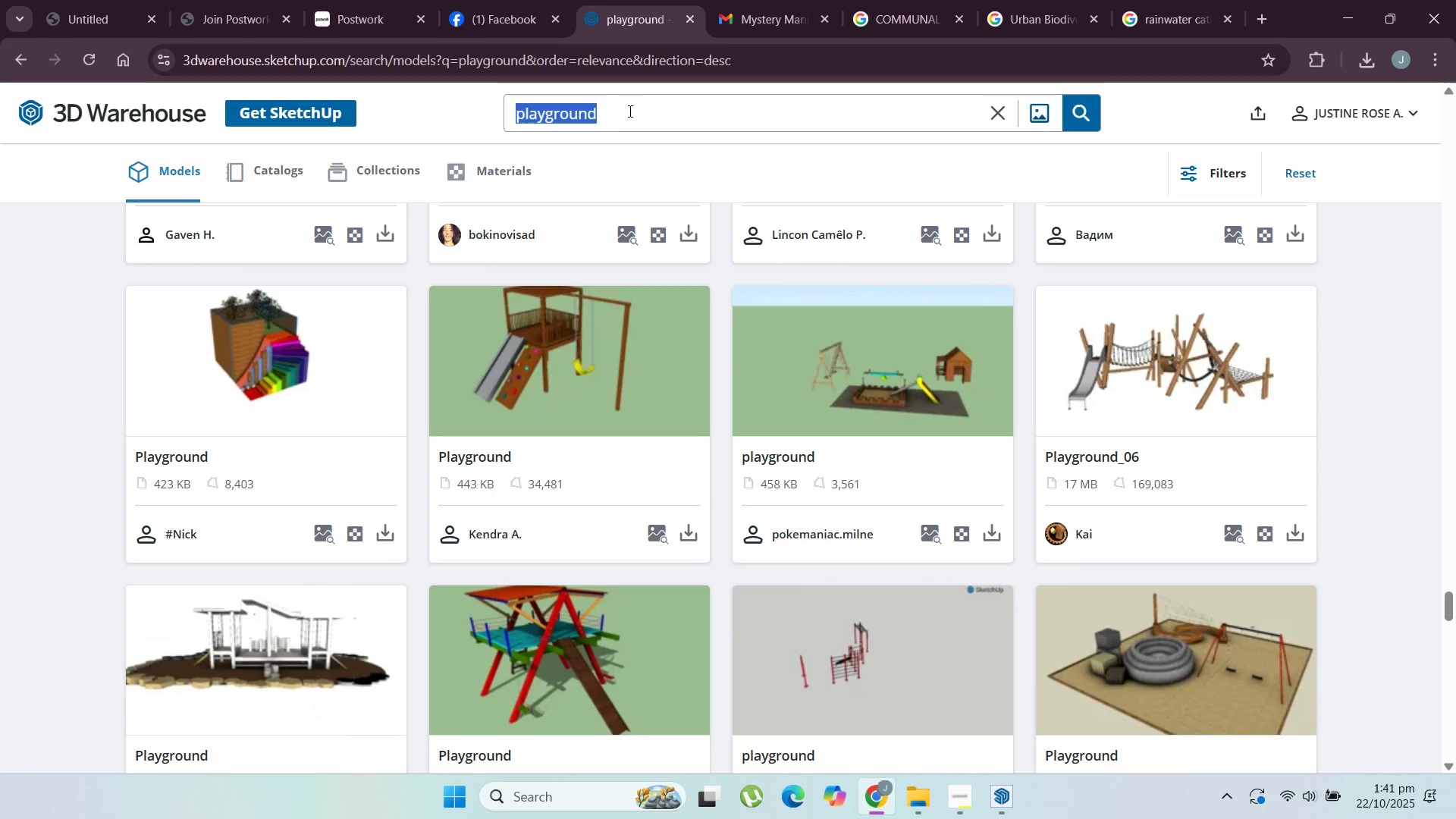 
triple_click([629, 111])
 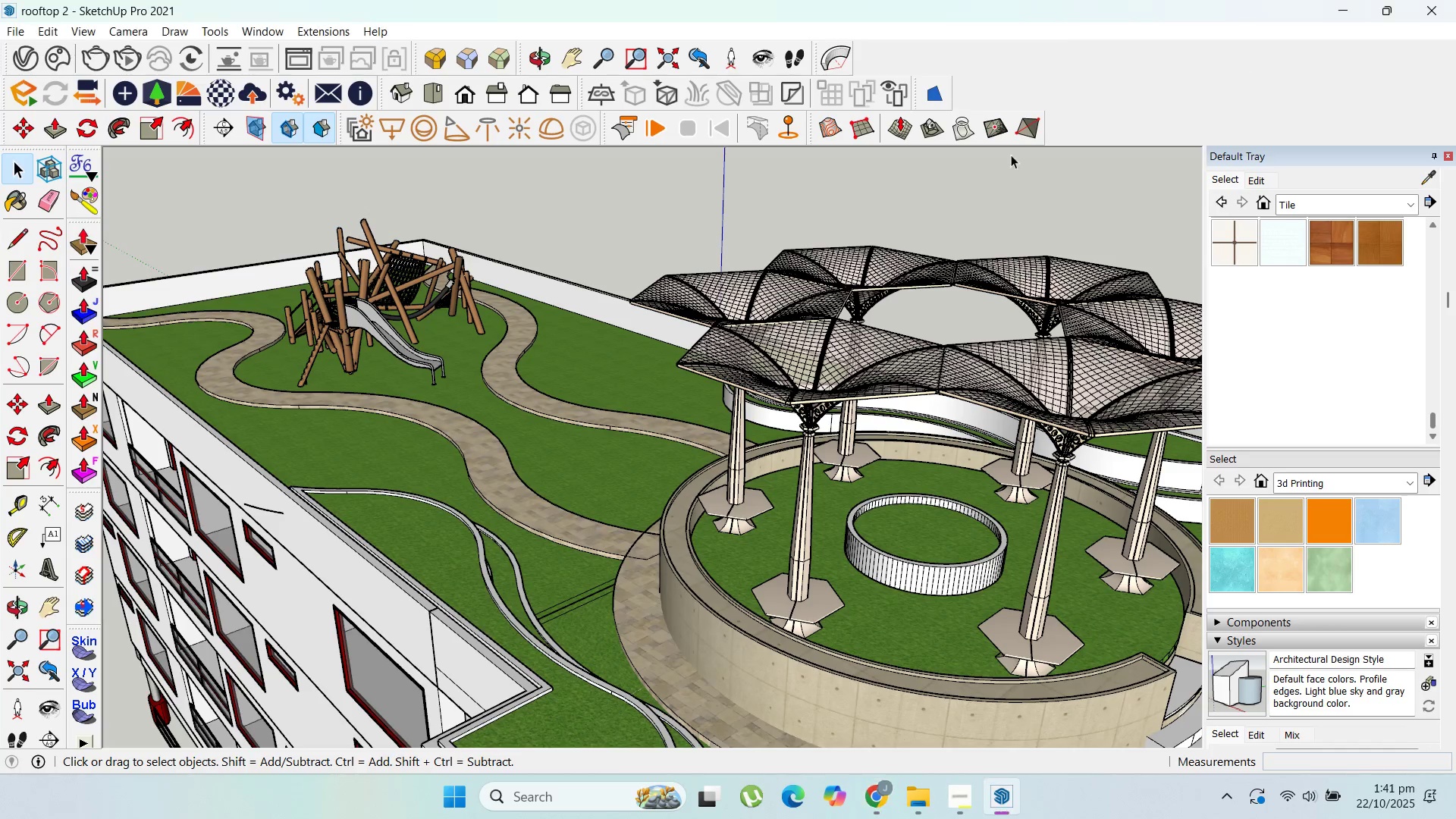 
scroll: coordinate [684, 485], scroll_direction: down, amount: 1.0
 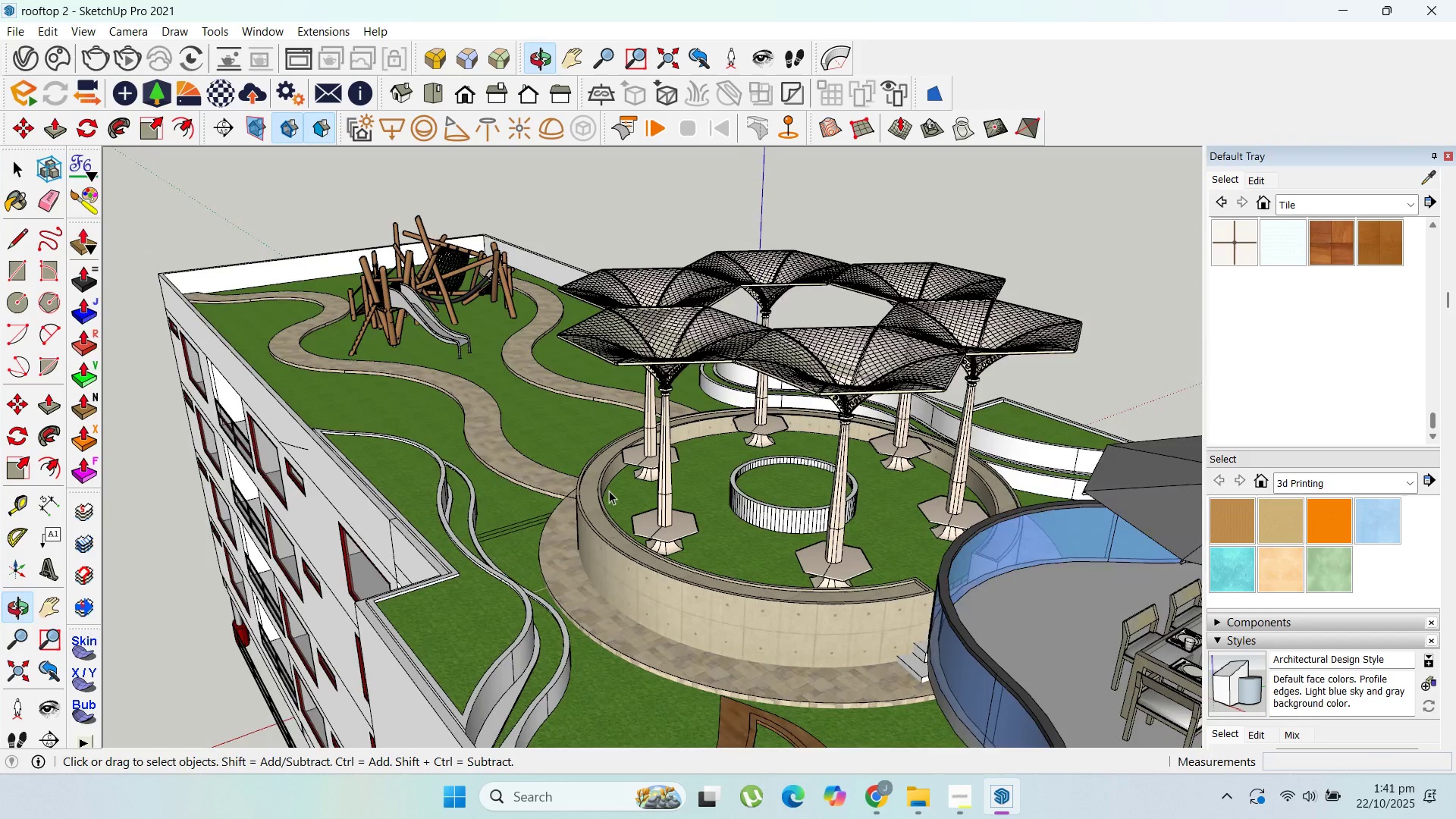 
scroll: coordinate [480, 492], scroll_direction: up, amount: 3.0
 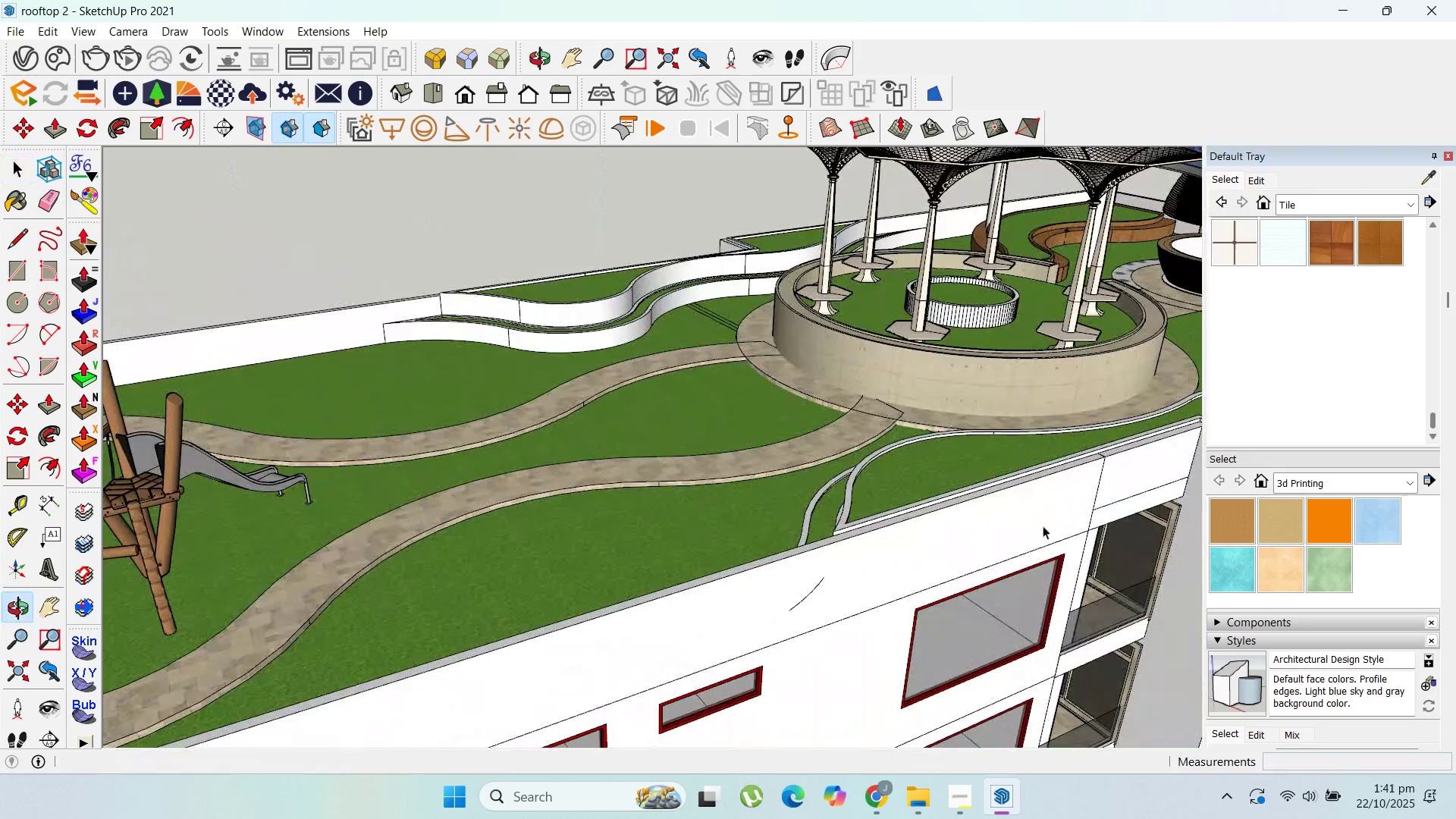 
scroll: coordinate [678, 485], scroll_direction: down, amount: 7.0
 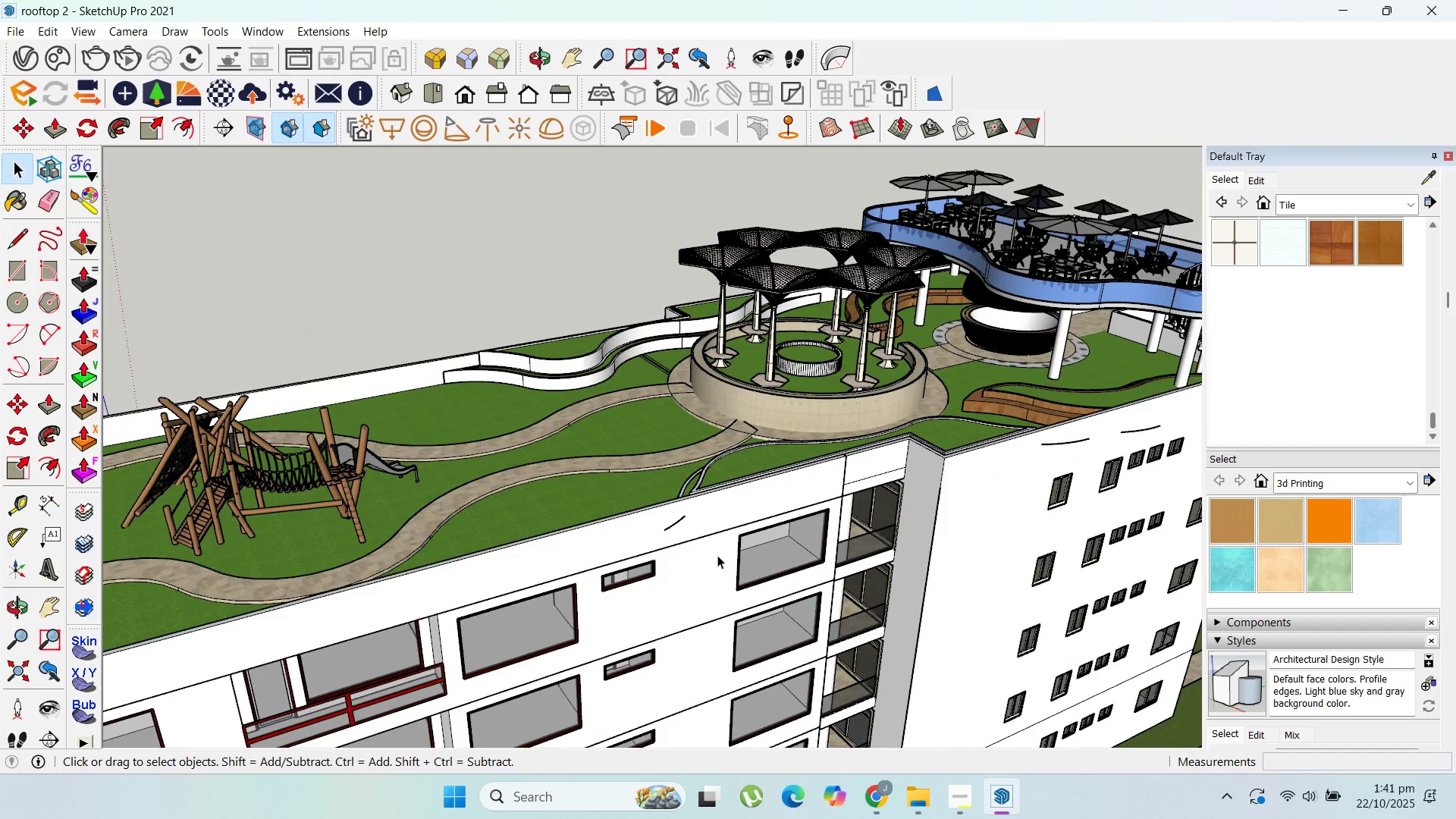 
wait(8.07)
 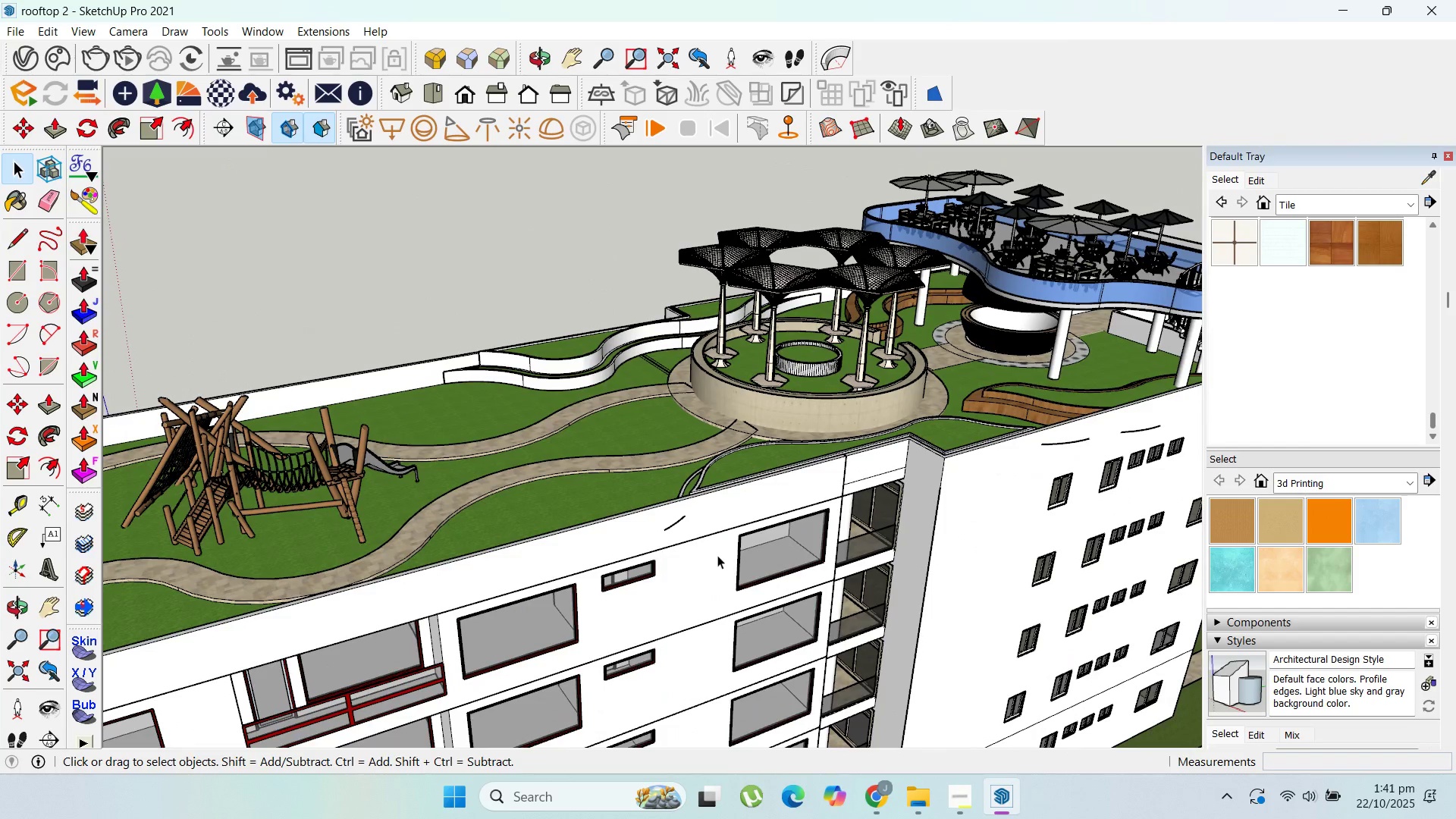 
scroll: coordinate [792, 554], scroll_direction: up, amount: 12.0
 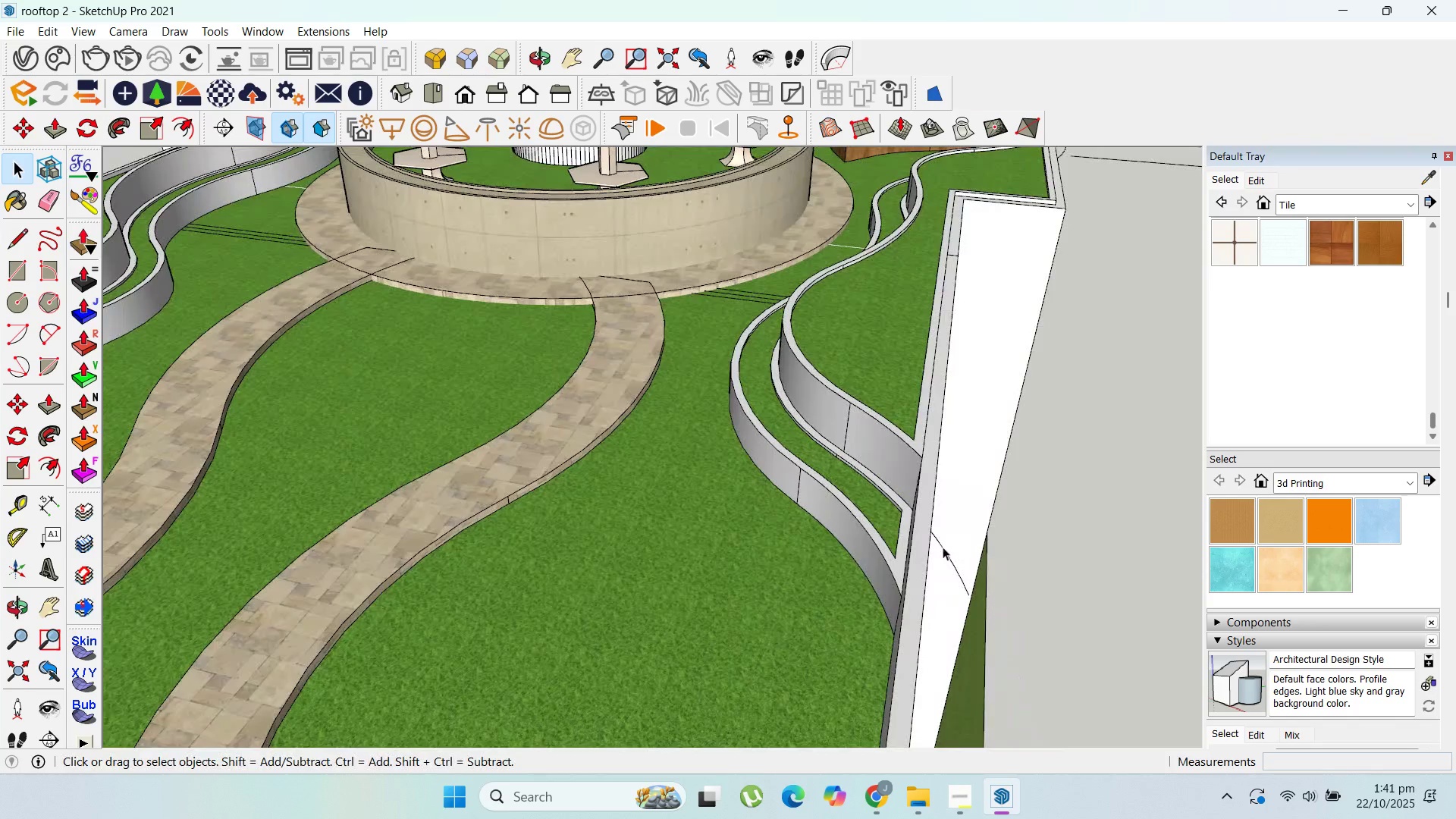 
scroll: coordinate [777, 268], scroll_direction: down, amount: 1.0
 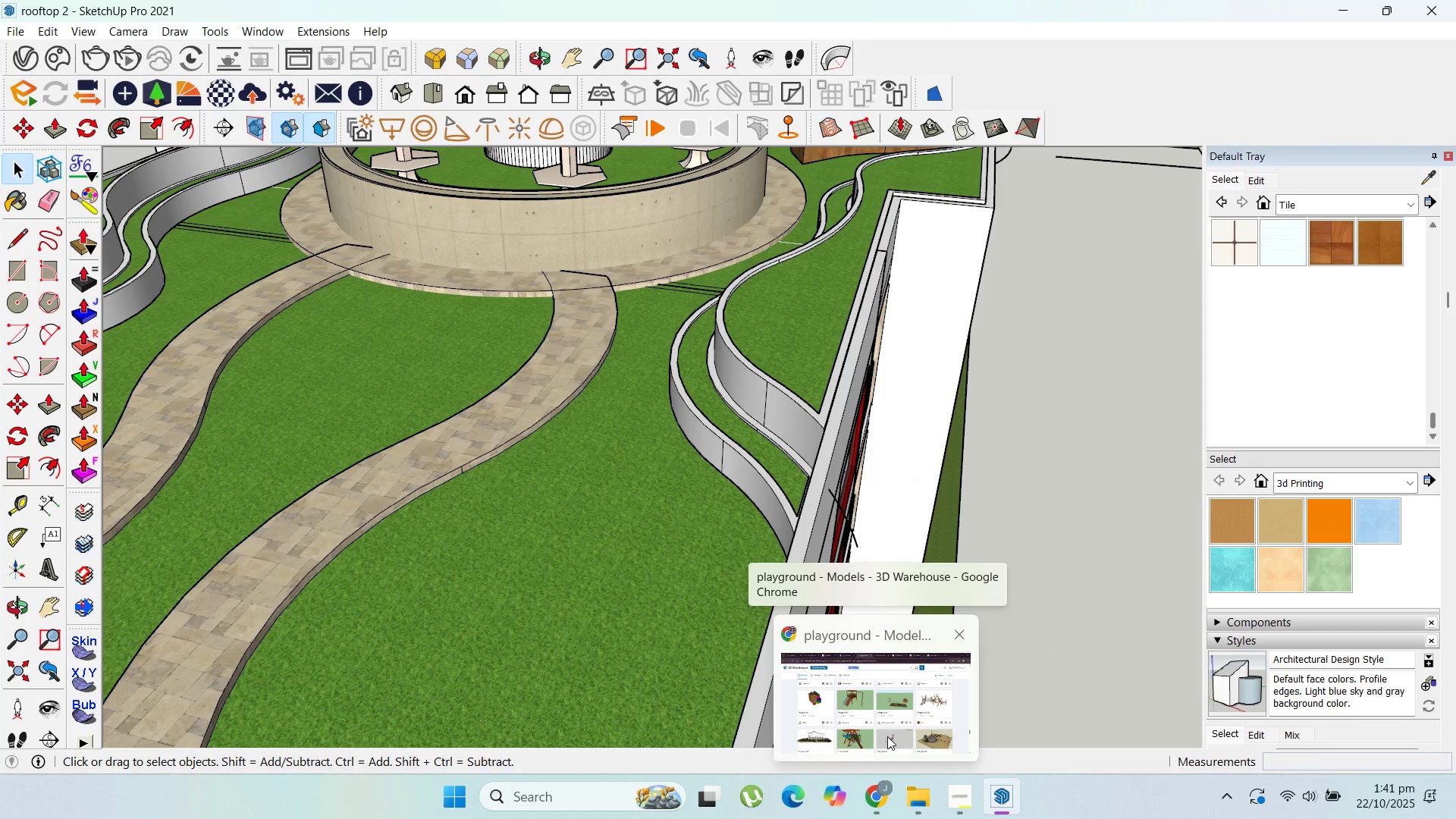 
wait(5.48)
 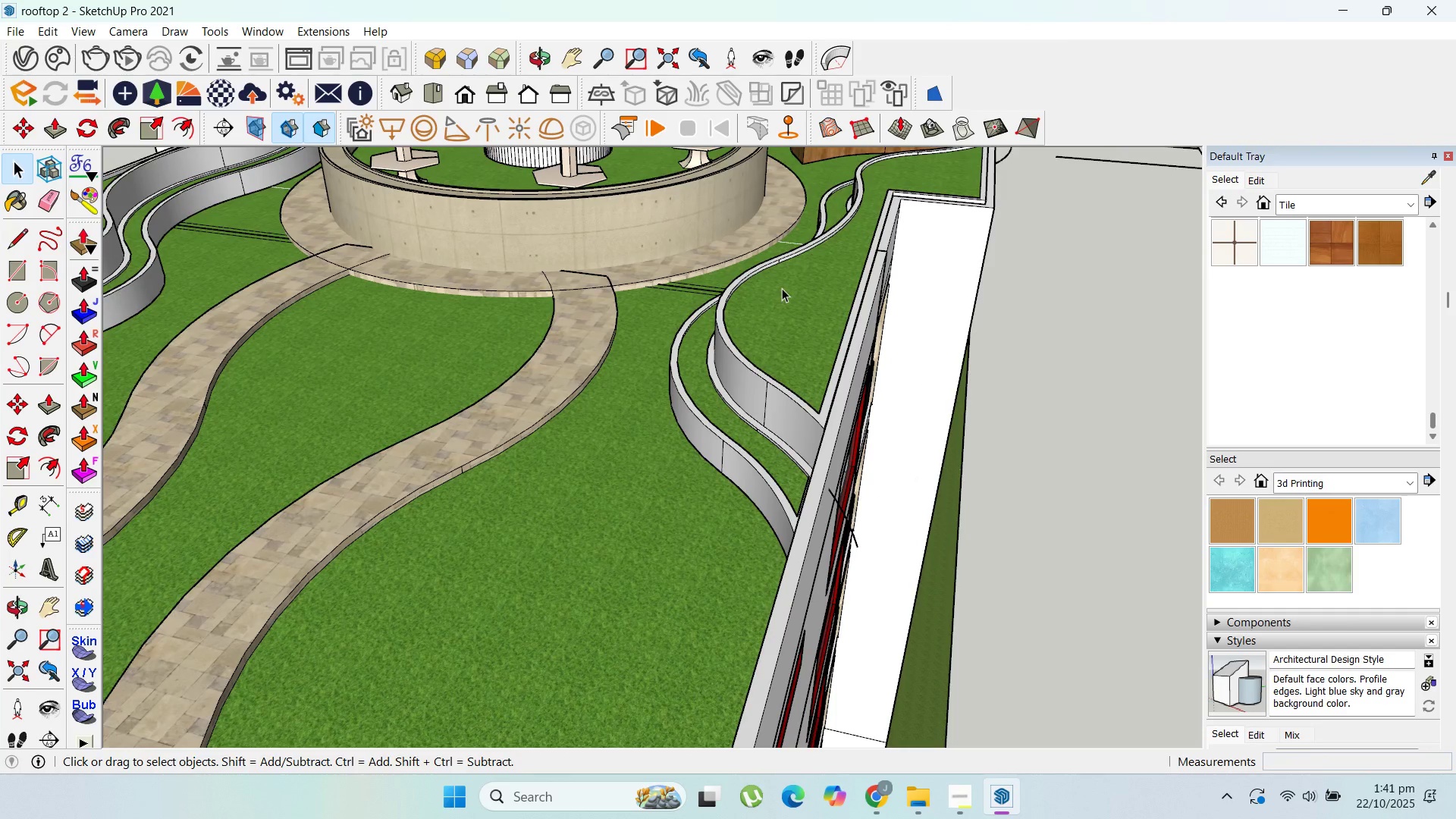 
left_click([862, 308])
 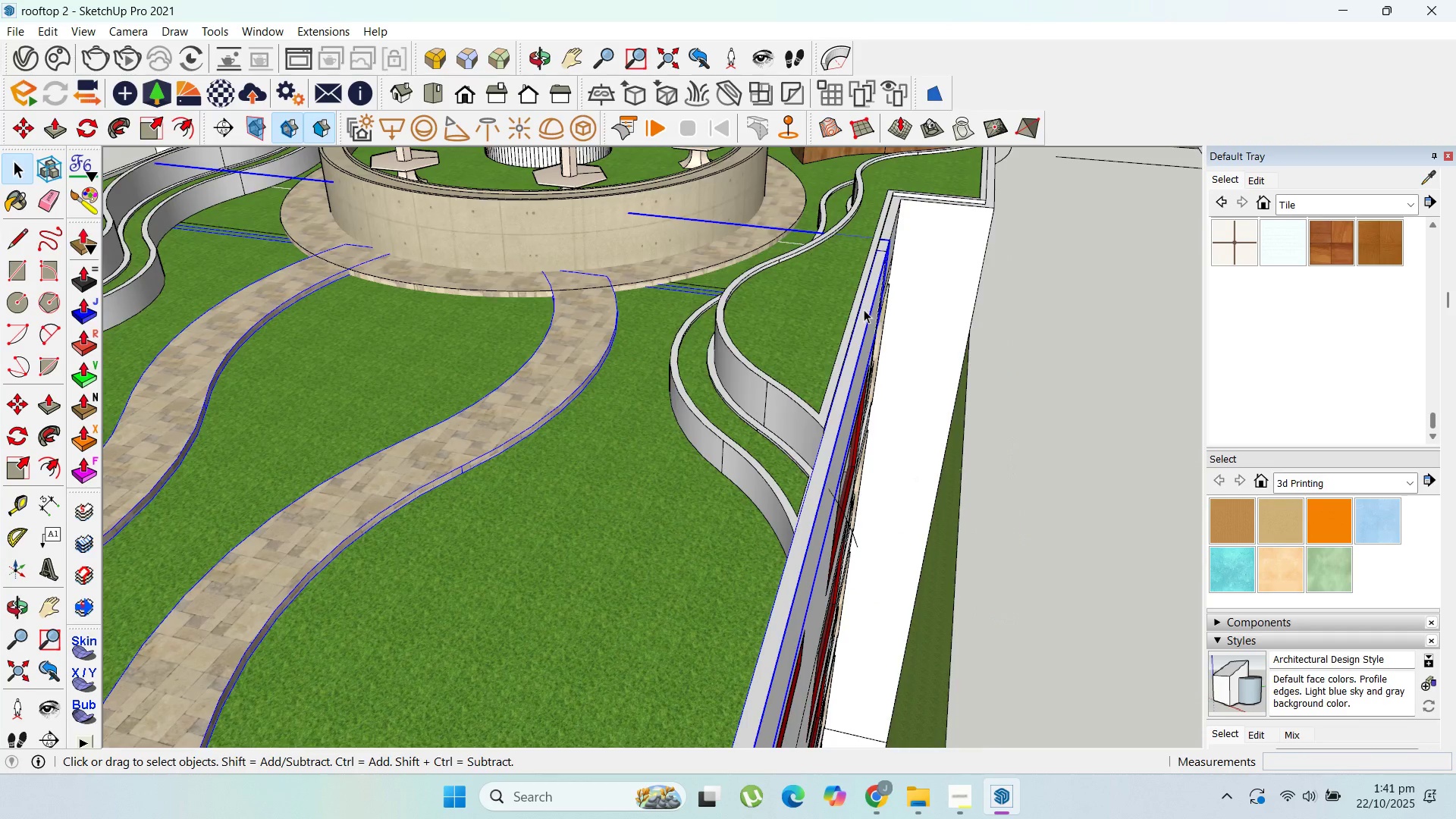 
double_click([864, 309])
 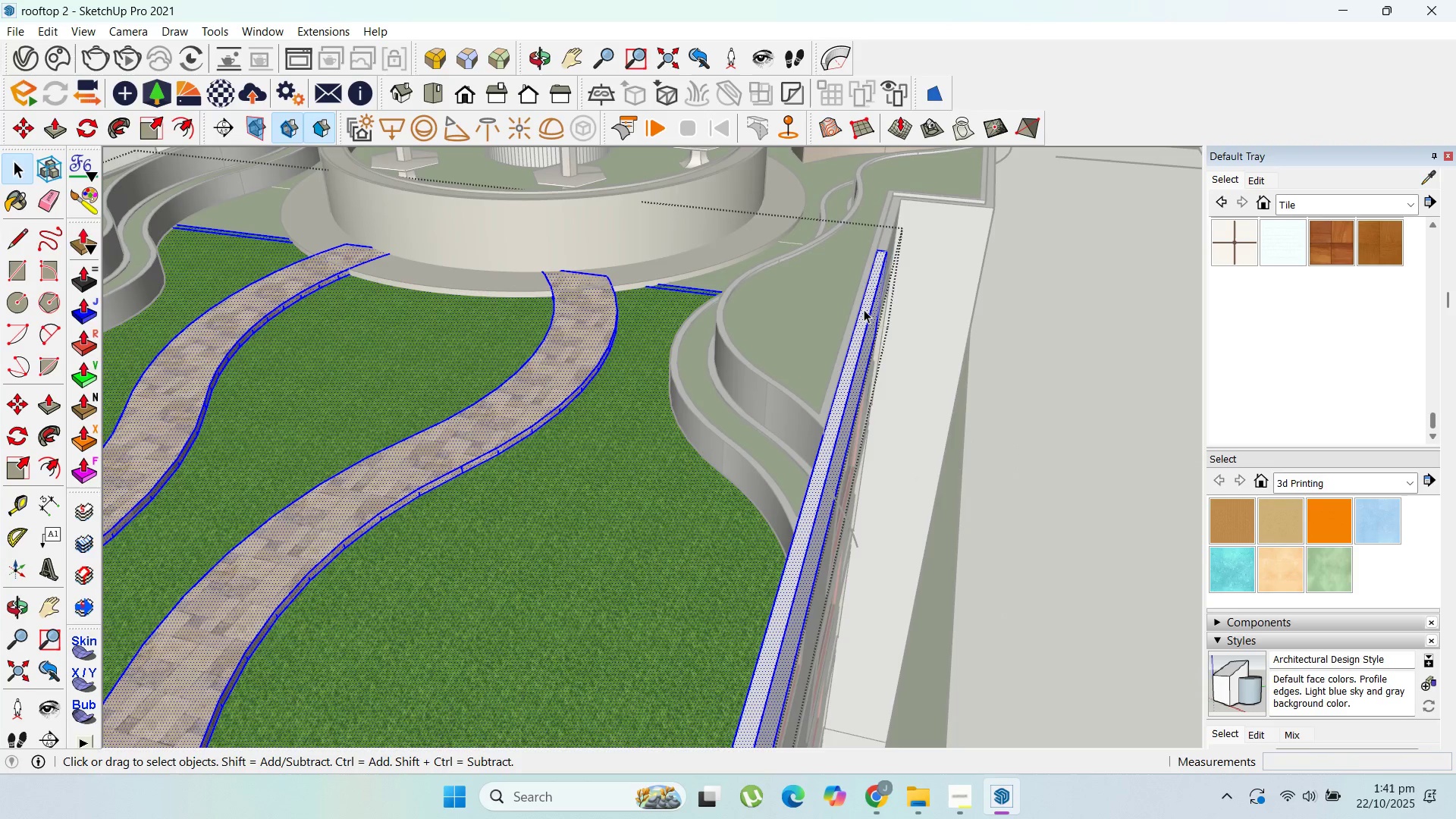 
triple_click([864, 309])
 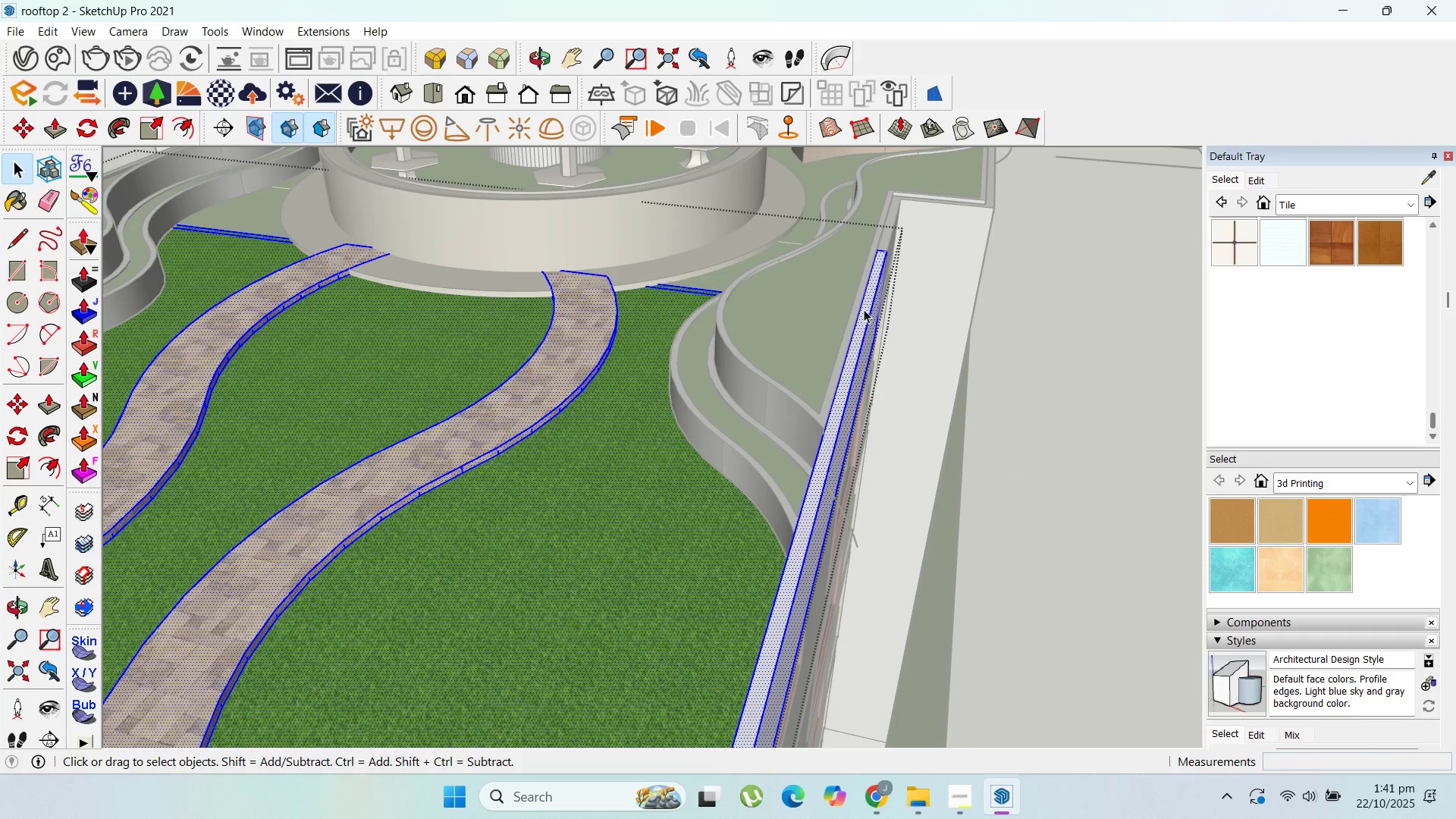 
triple_click([864, 309])
 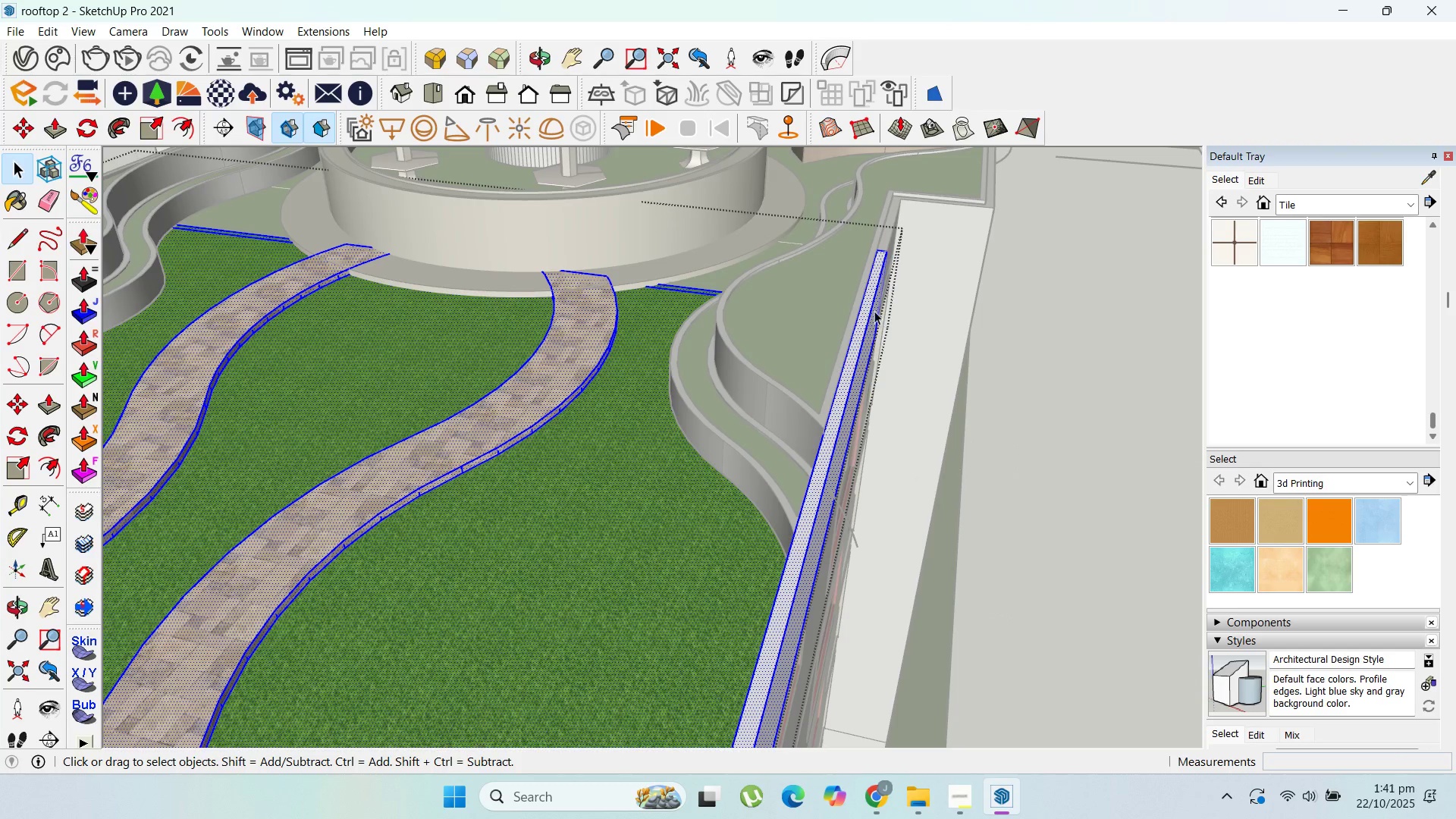 
scroll: coordinate [893, 303], scroll_direction: down, amount: 7.0
 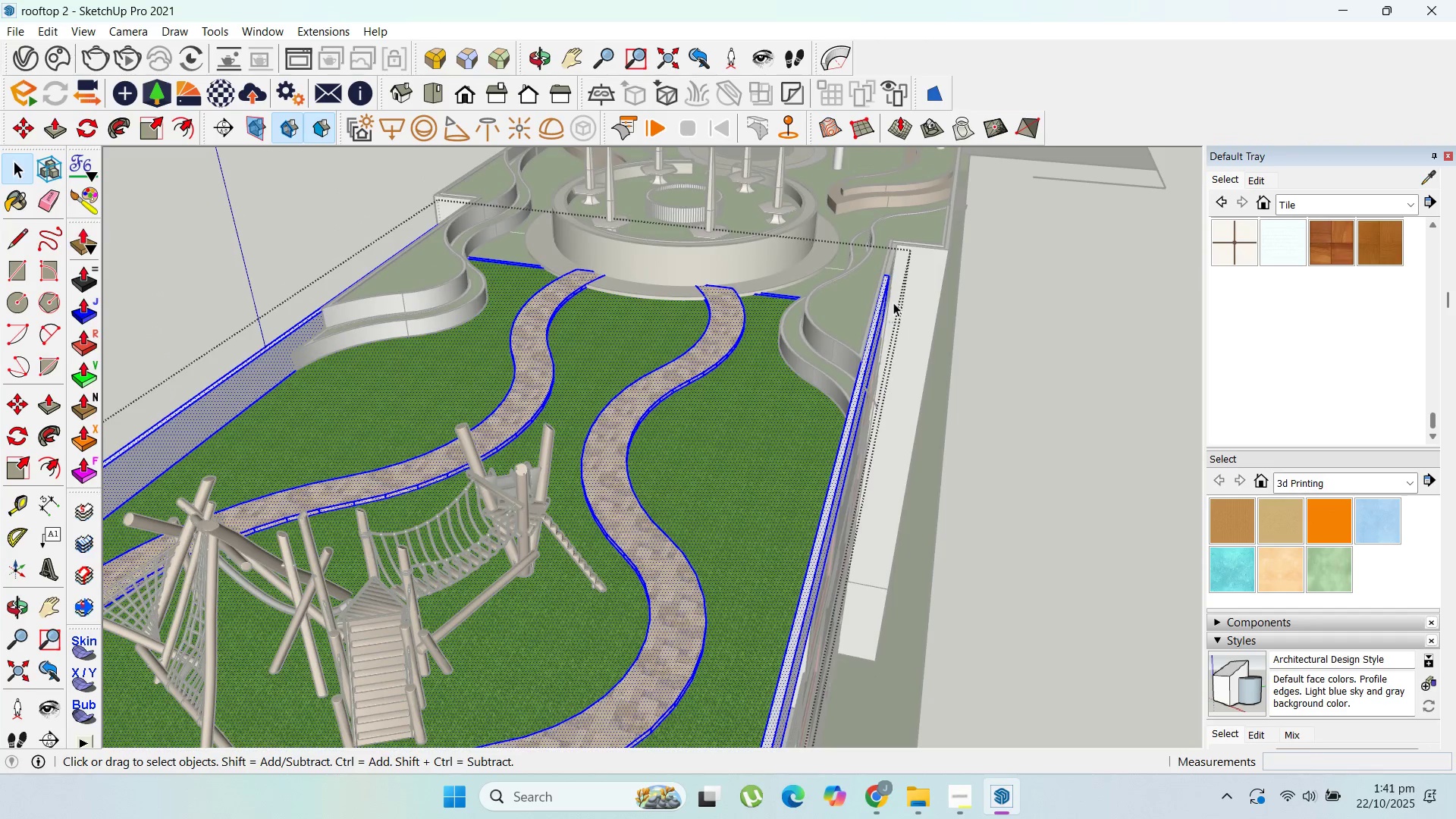 
key(Escape)
 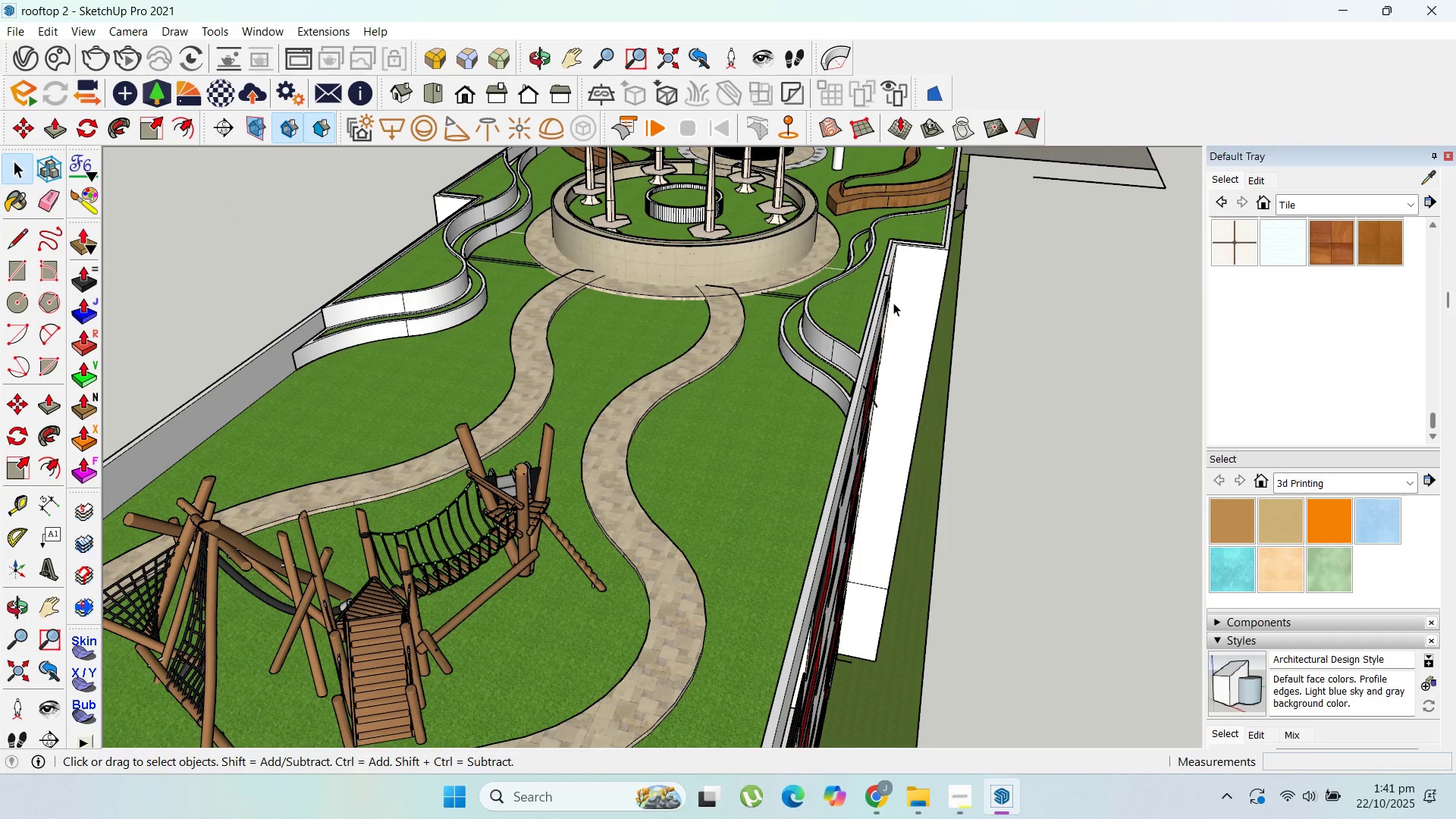 
key(Escape)
 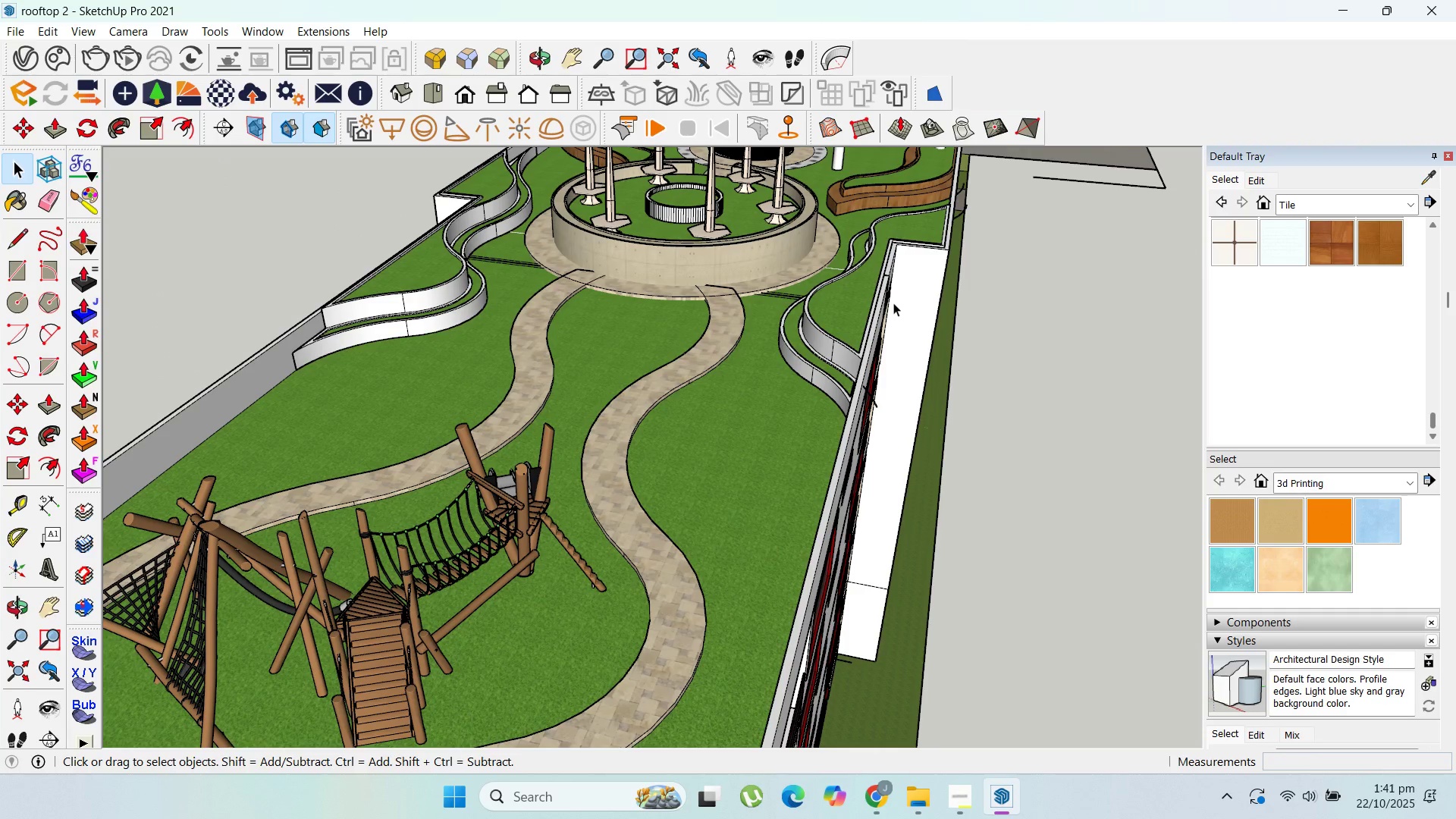 
wait(8.68)
 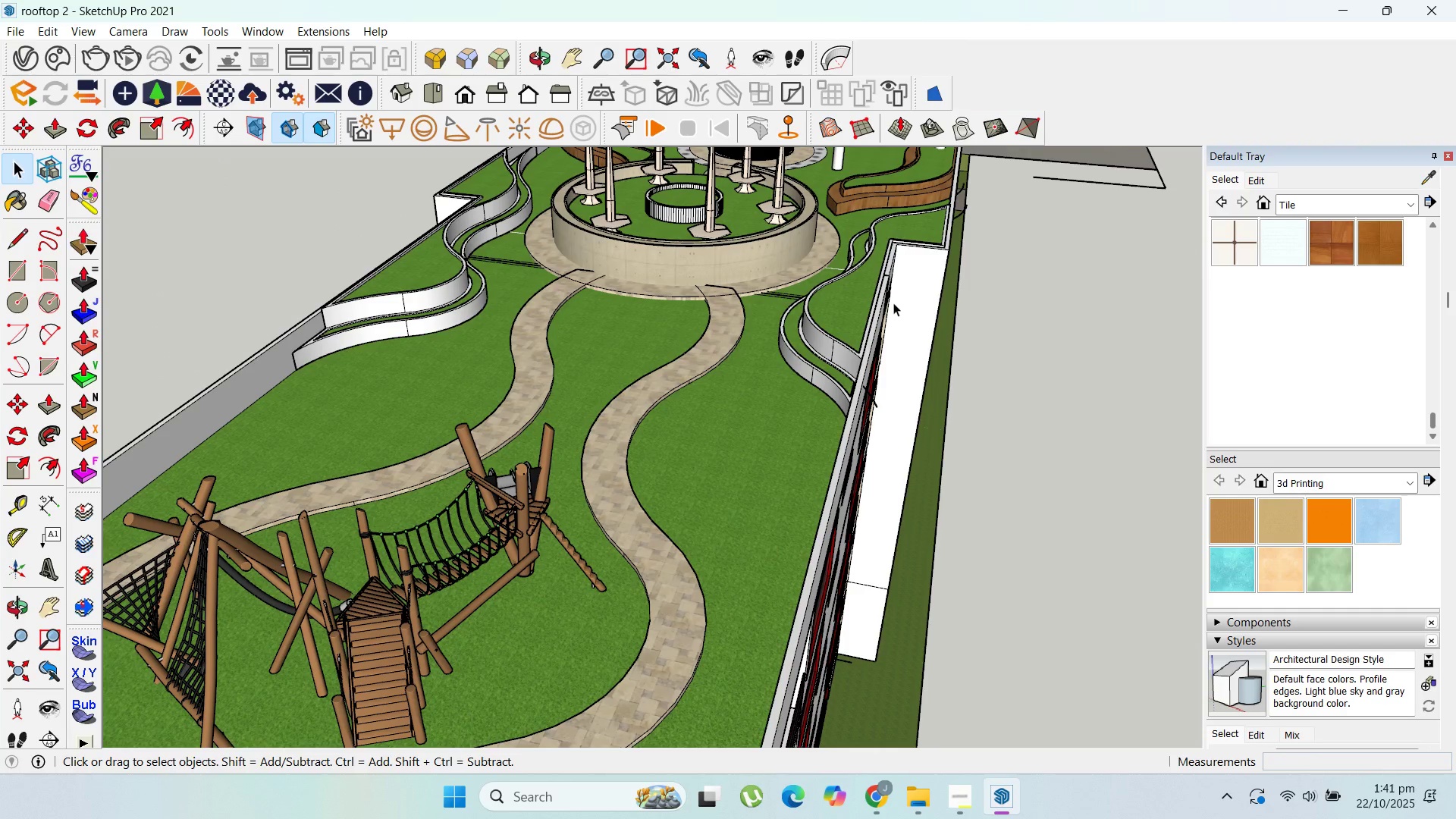 
scroll: coordinate [597, 281], scroll_direction: up, amount: 9.0
 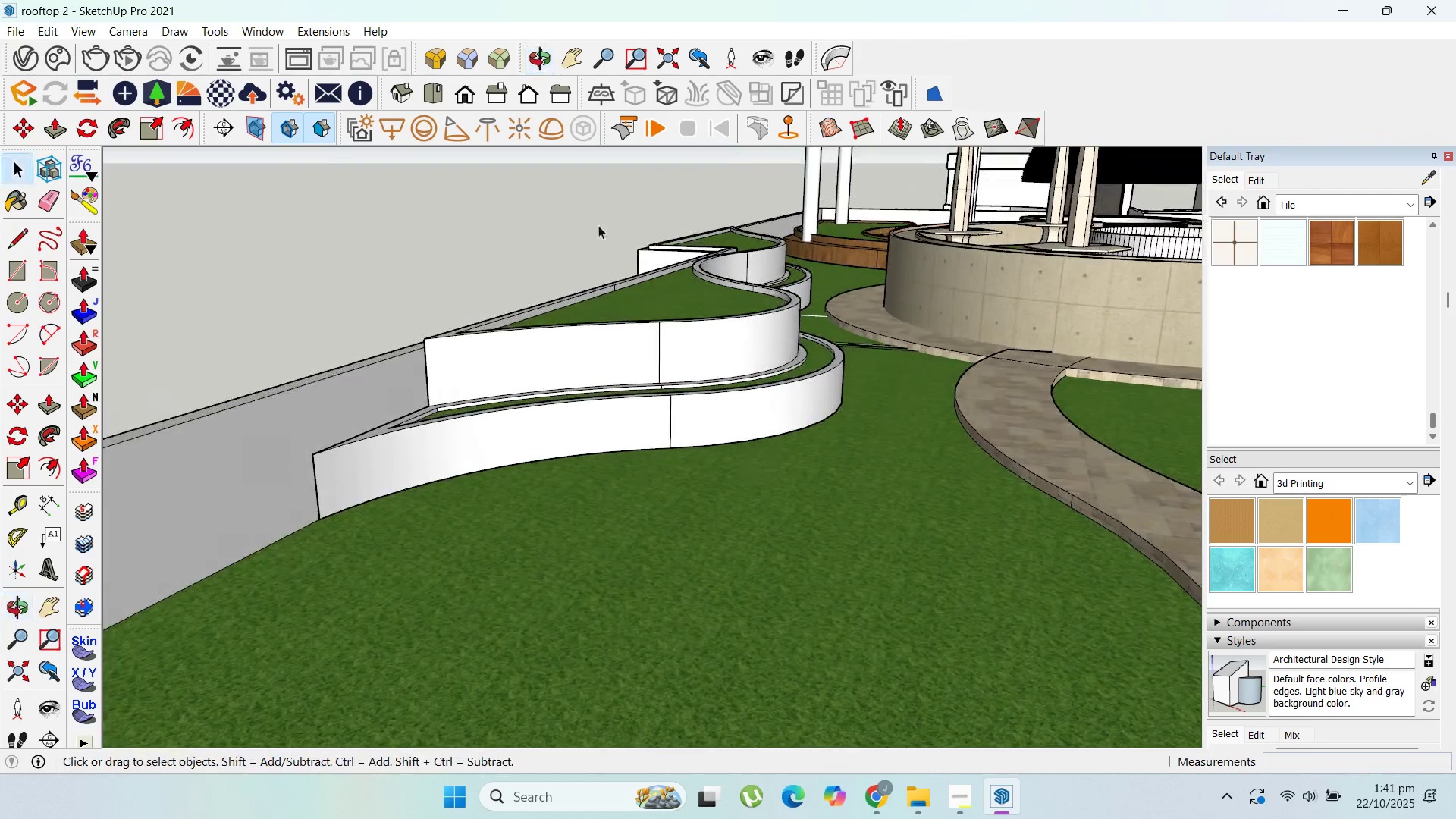 
scroll: coordinate [781, 548], scroll_direction: down, amount: 17.0
 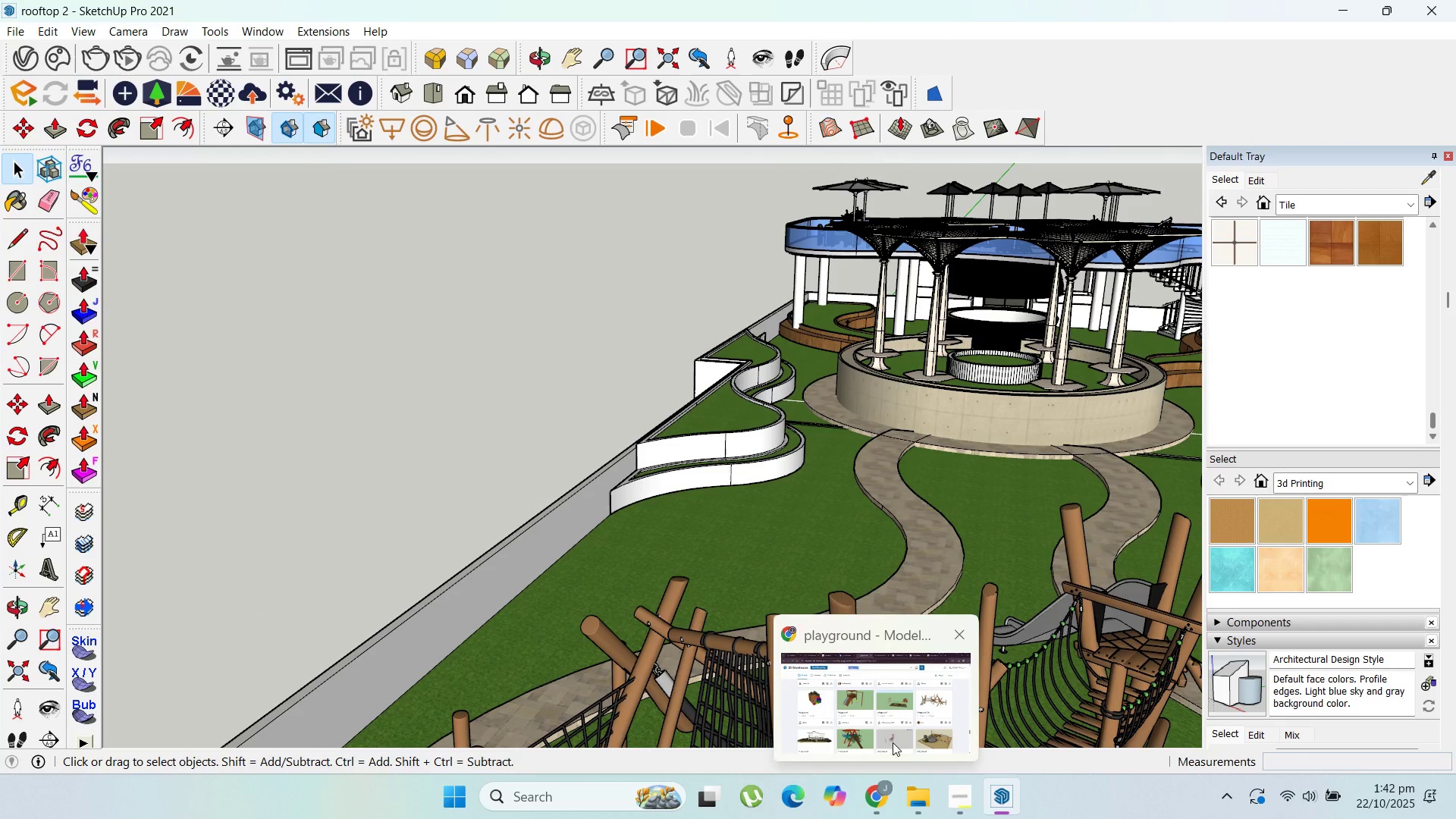 
left_click([895, 729])
 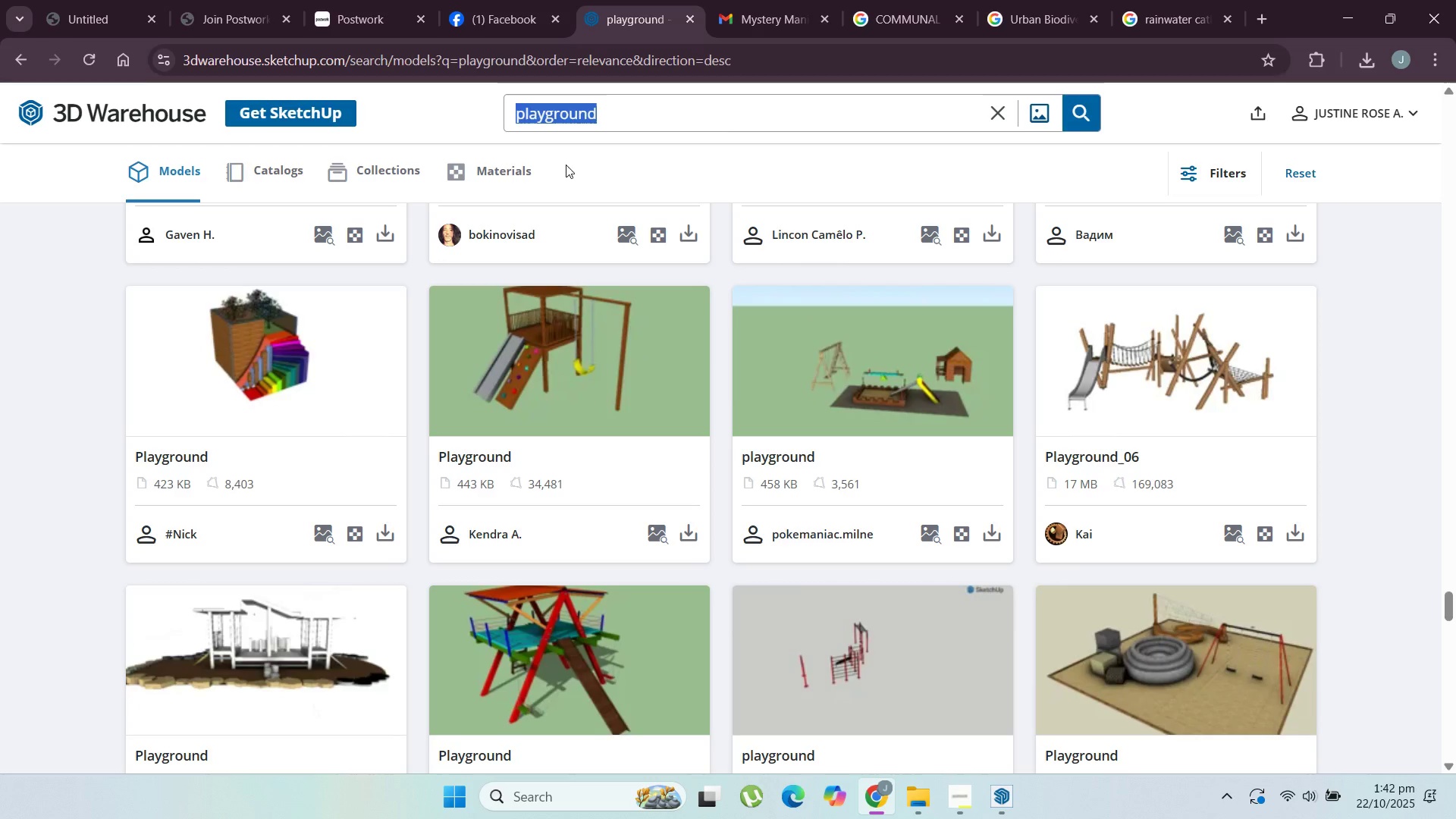 
wait(6.93)
 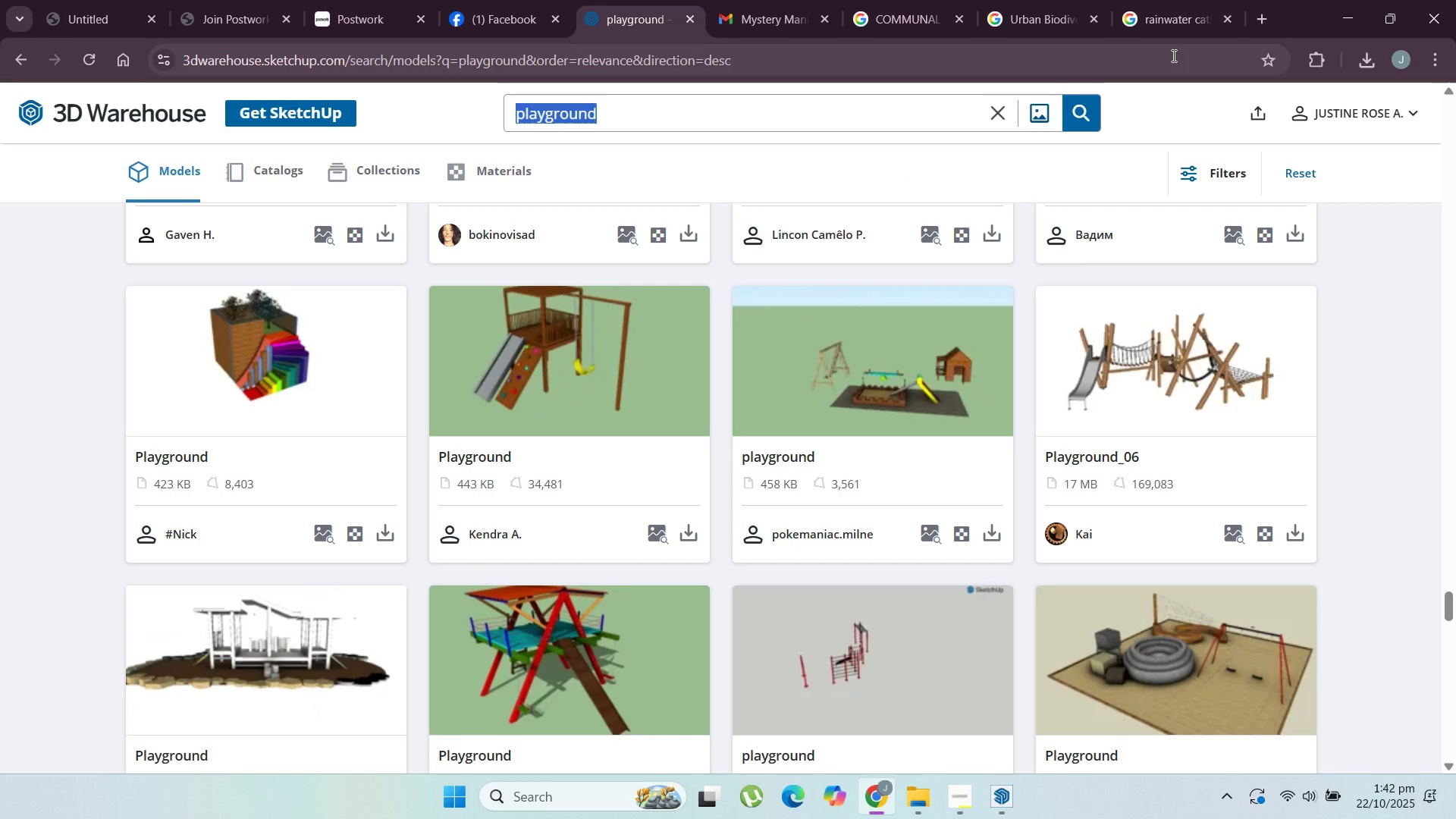 
scroll: coordinate [584, 459], scroll_direction: down, amount: 16.0
 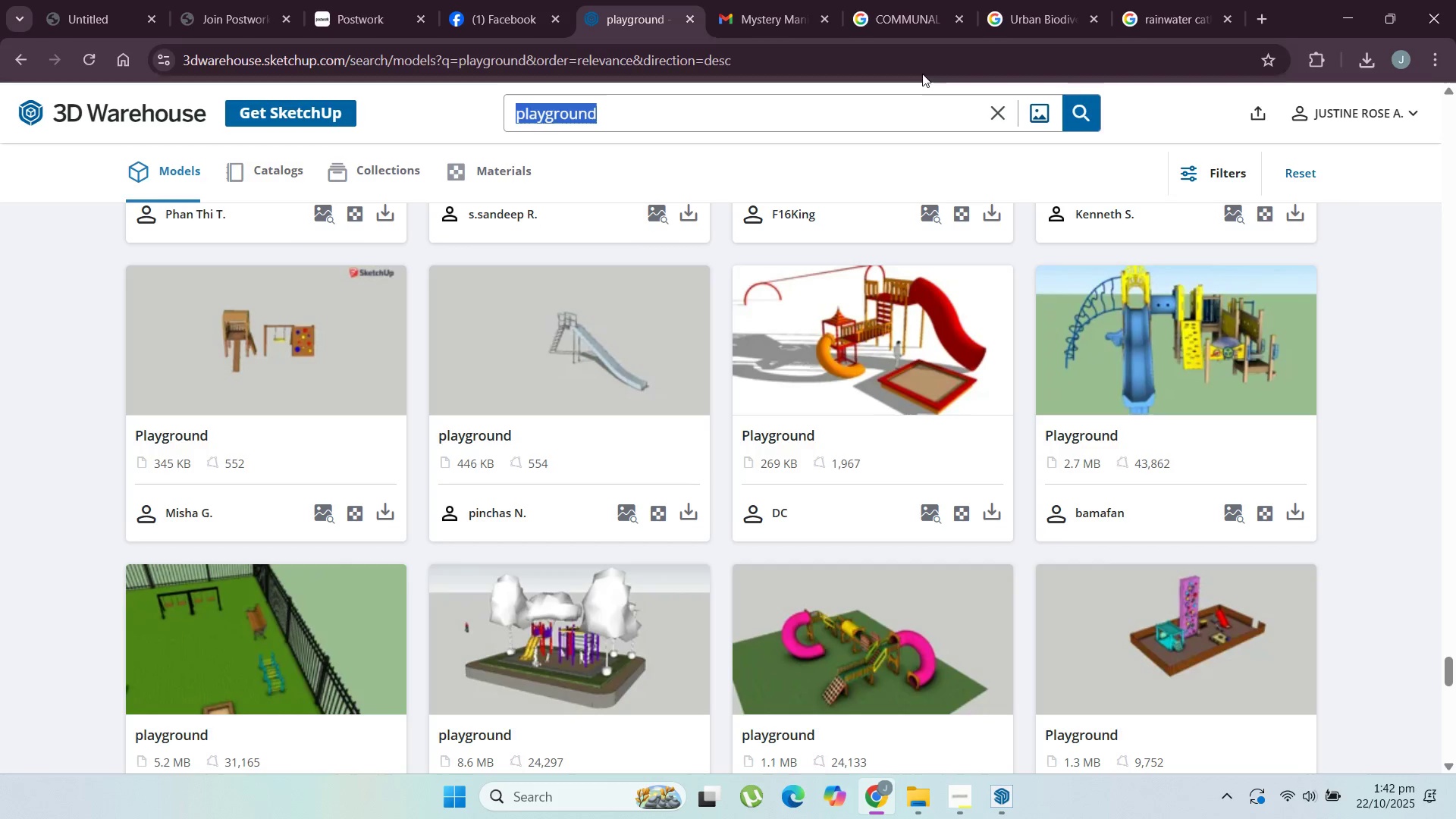 
left_click([921, 12])
 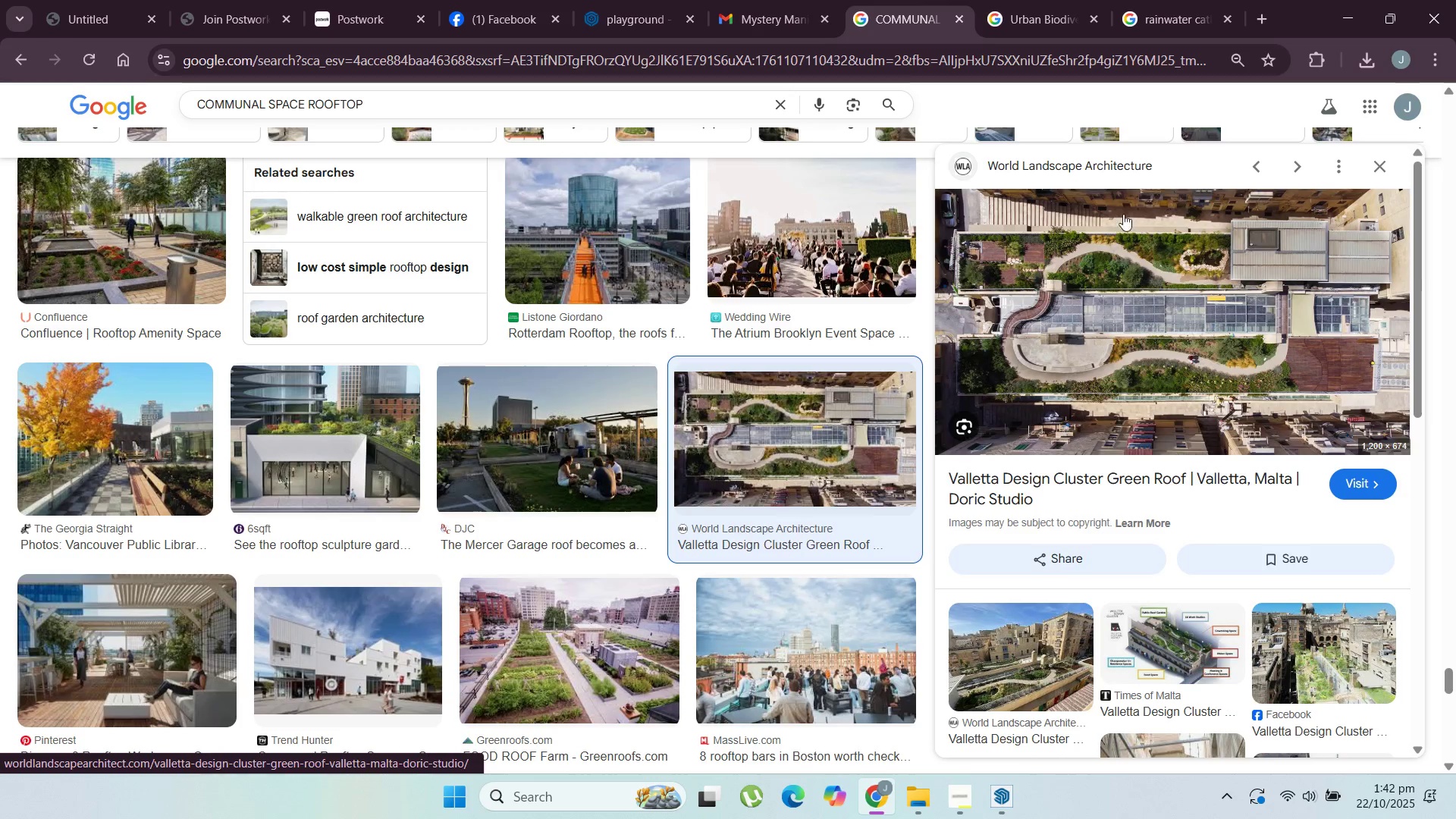 
wait(7.99)
 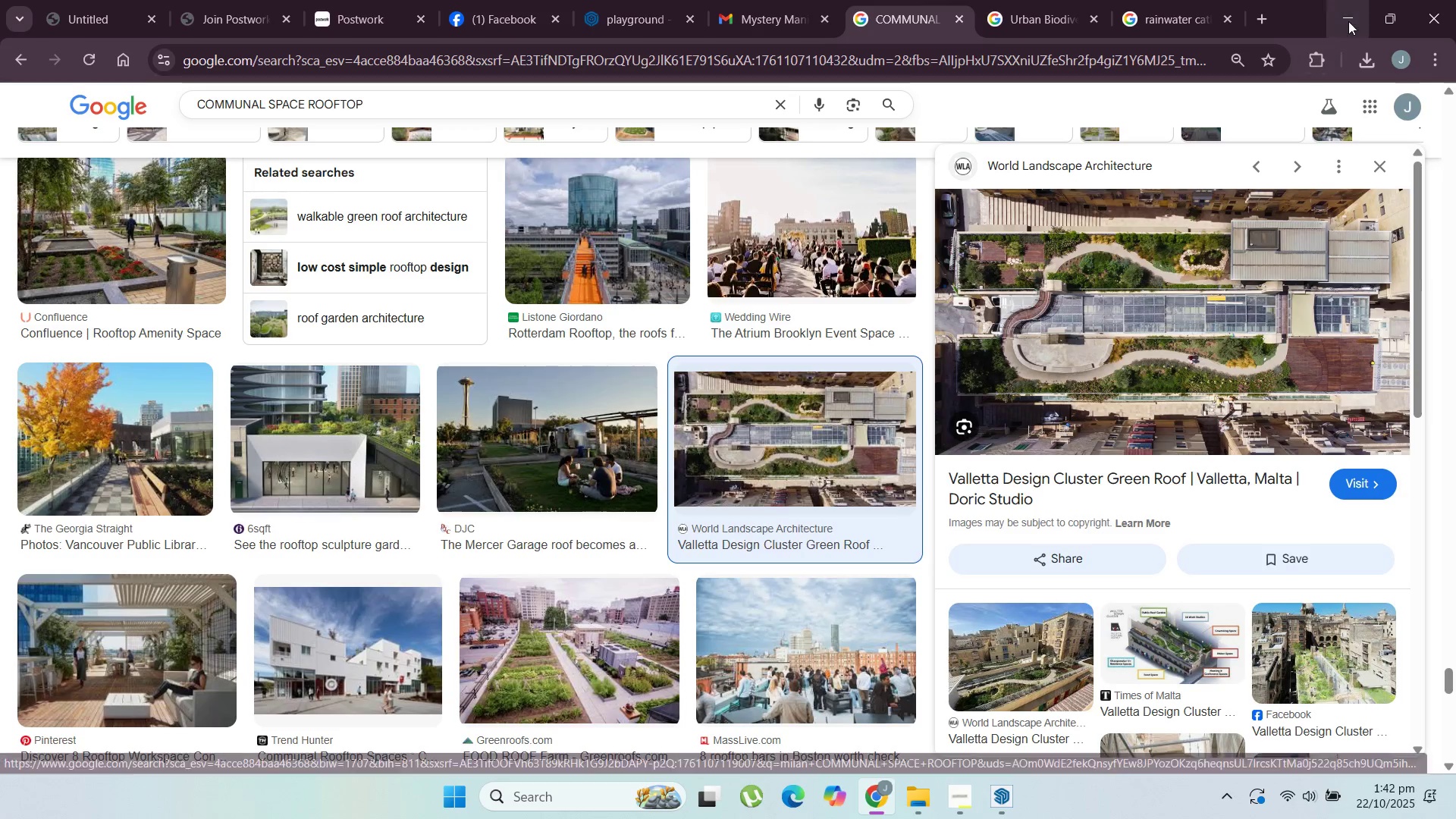 
left_click([1357, 0])
 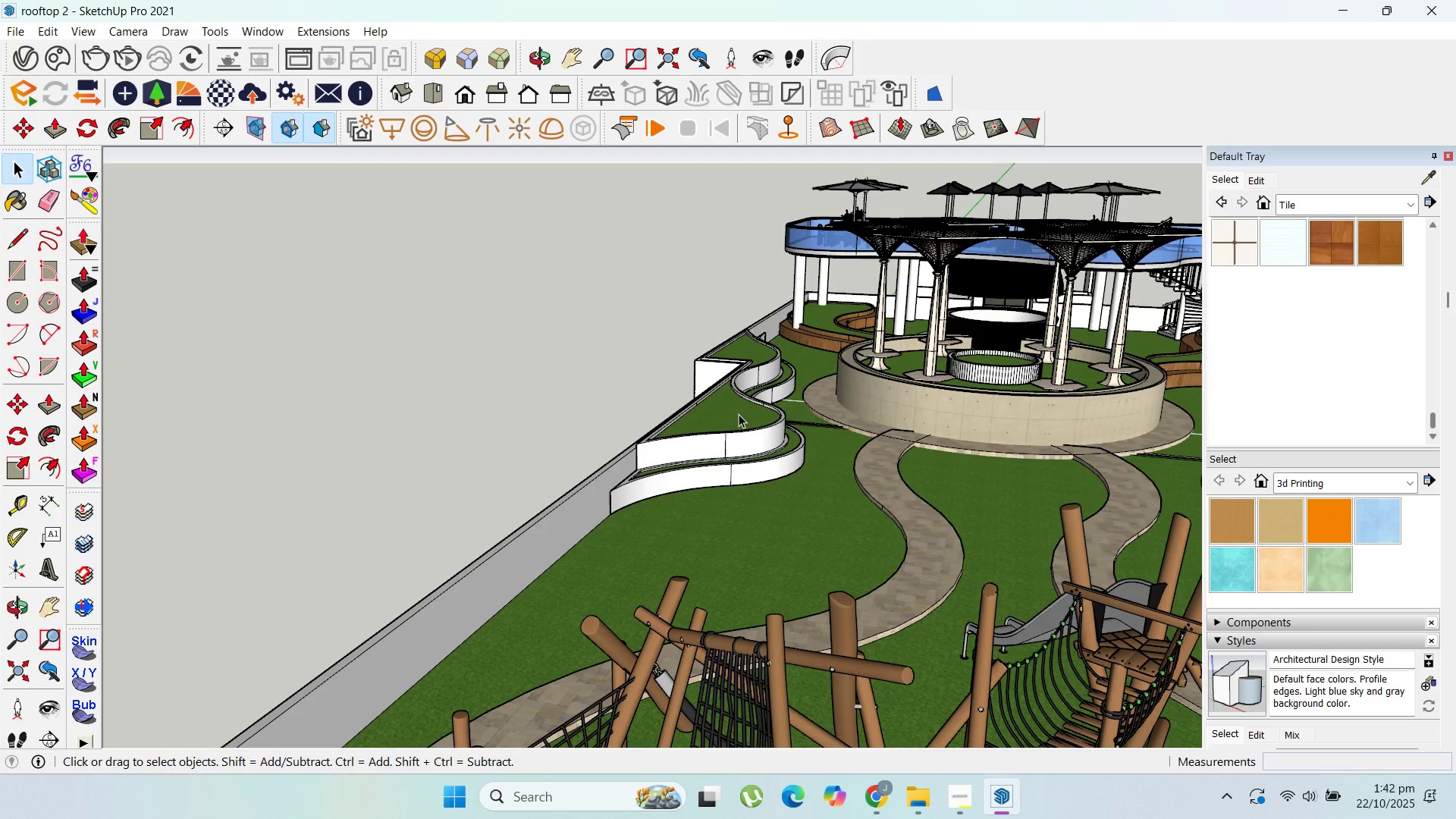 
scroll: coordinate [794, 410], scroll_direction: down, amount: 18.0
 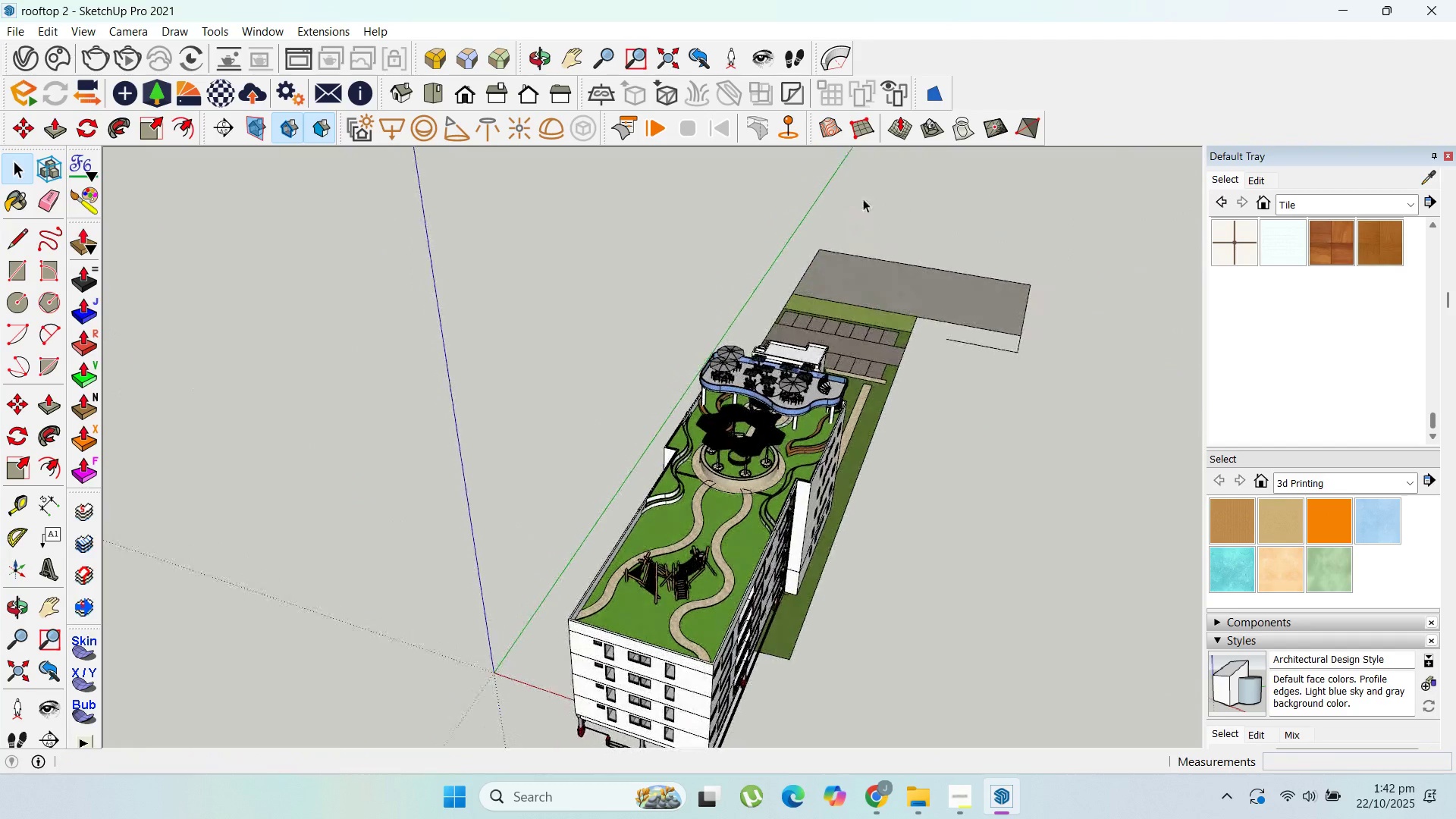 
scroll: coordinate [802, 548], scroll_direction: up, amount: 7.0
 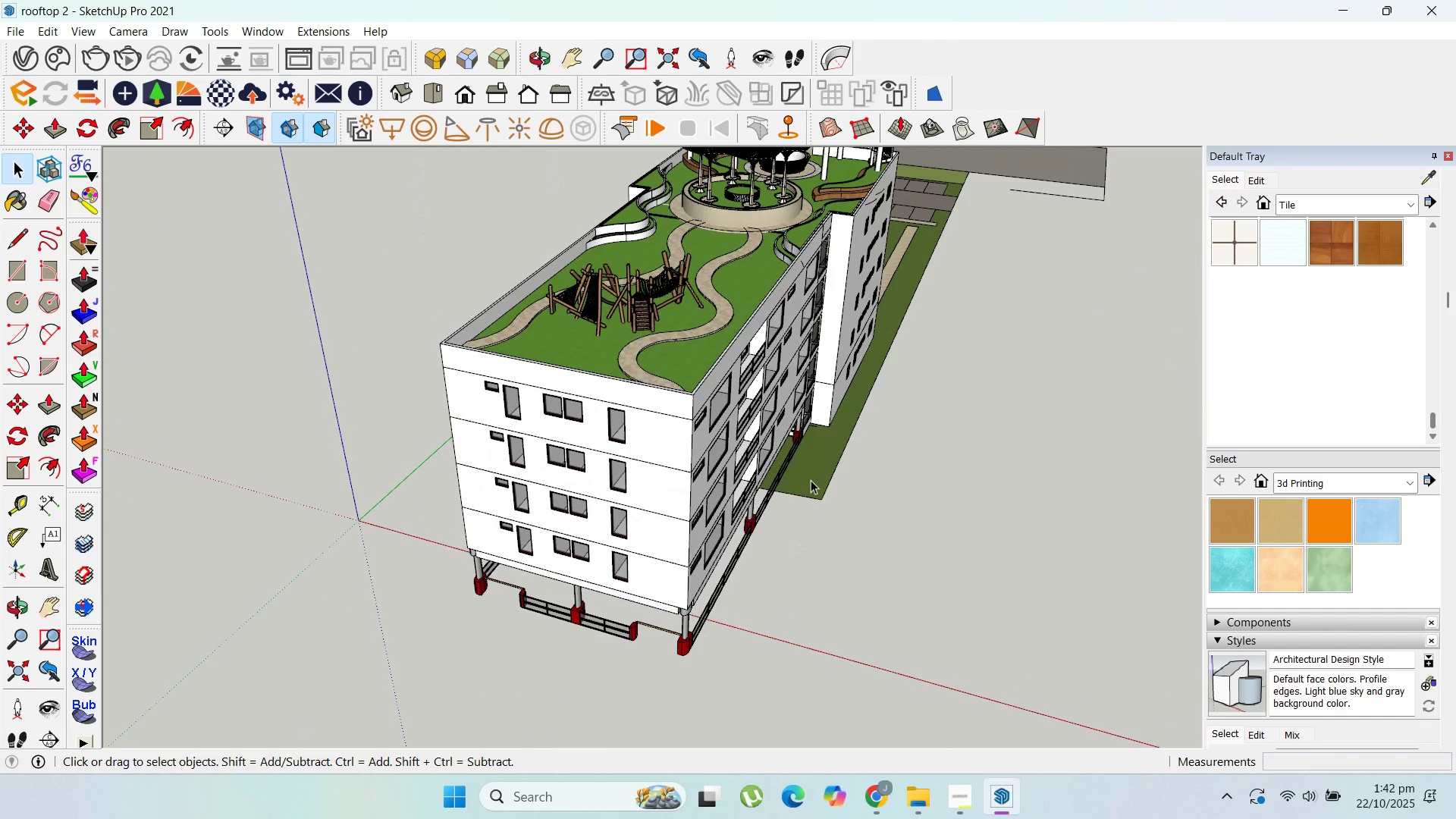 
double_click([811, 480])
 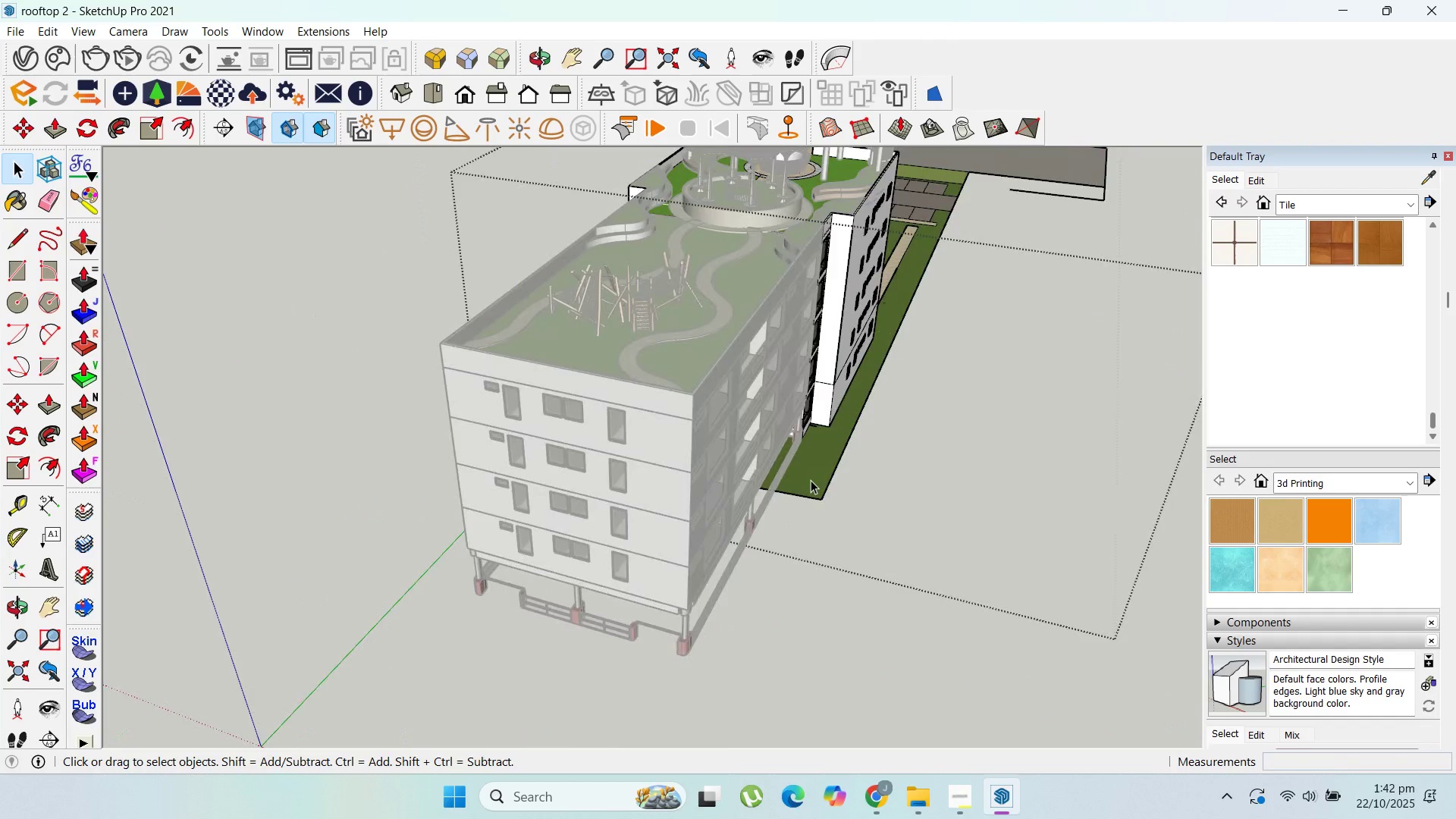 
triple_click([811, 480])
 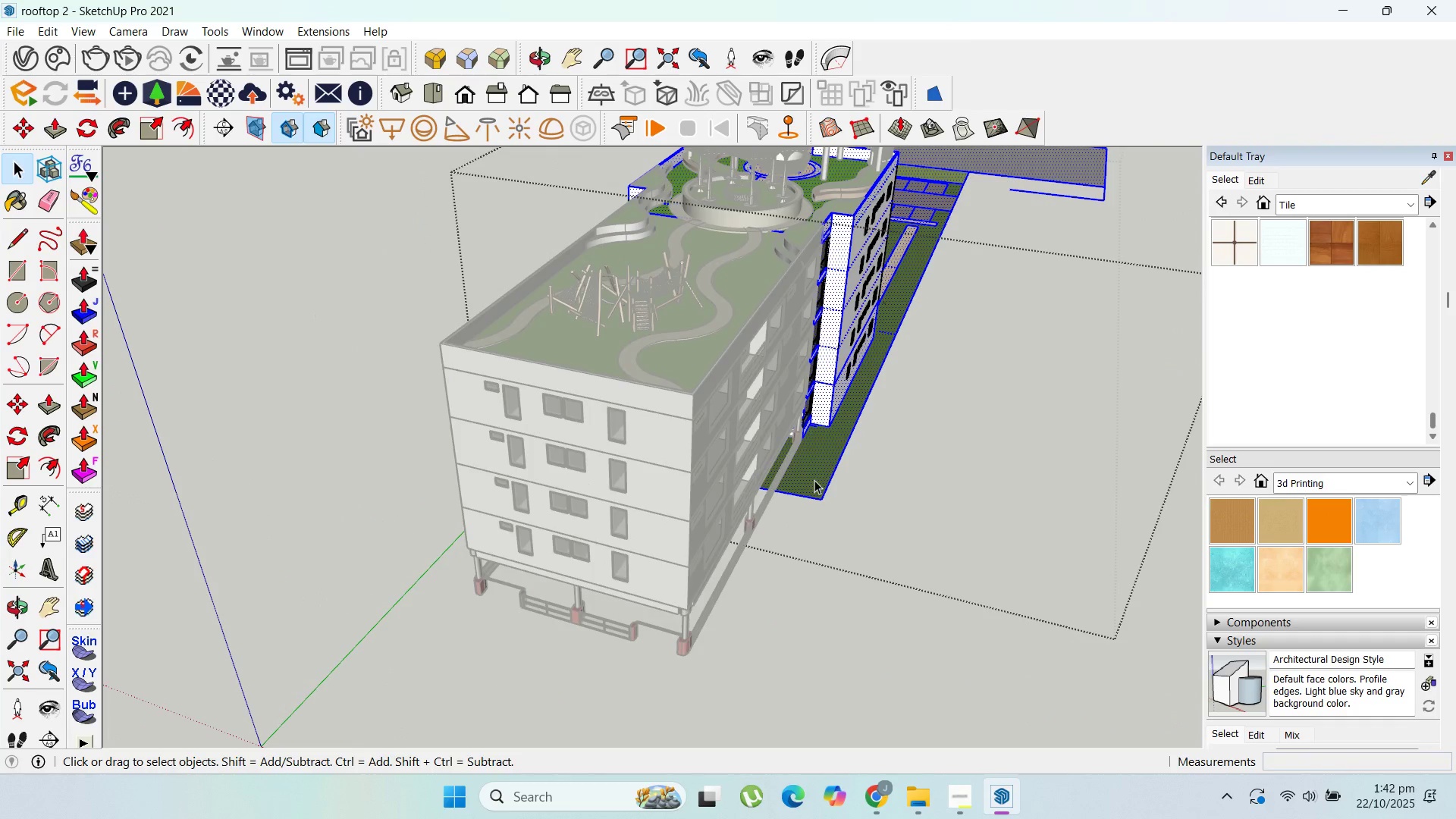 
scroll: coordinate [815, 469], scroll_direction: down, amount: 2.0
 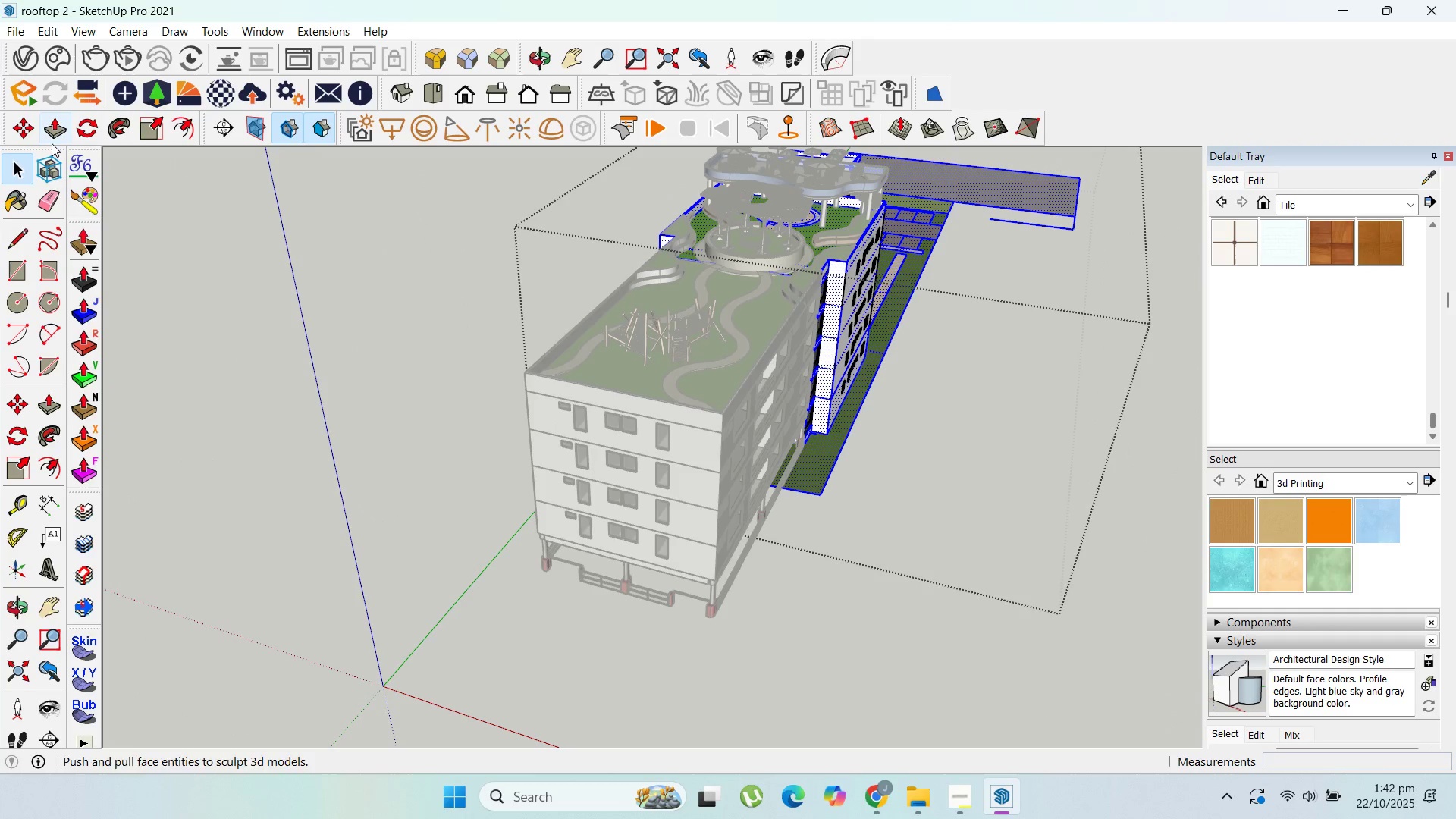 
left_click([4, 274])
 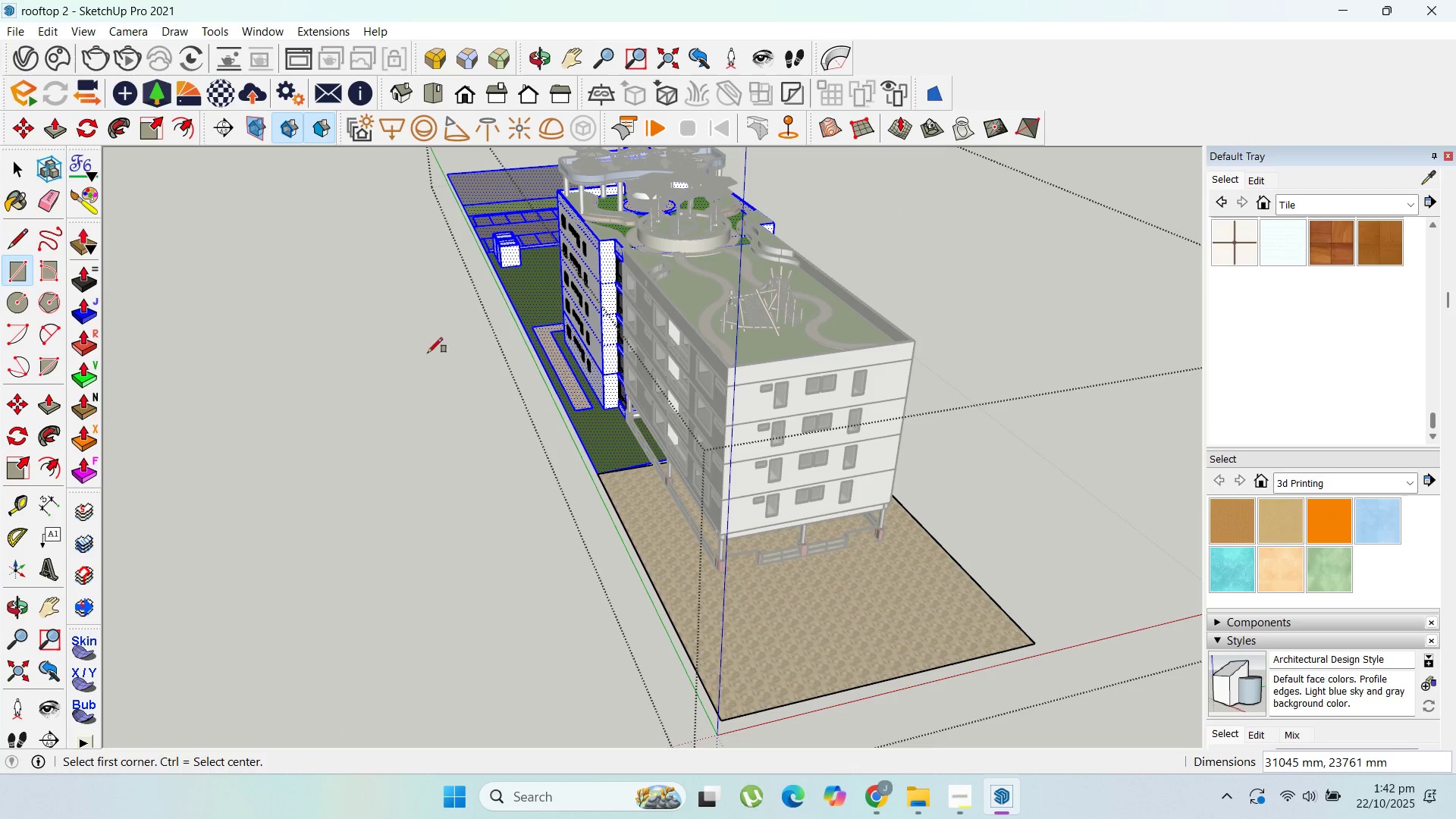 
double_click([417, 548])
 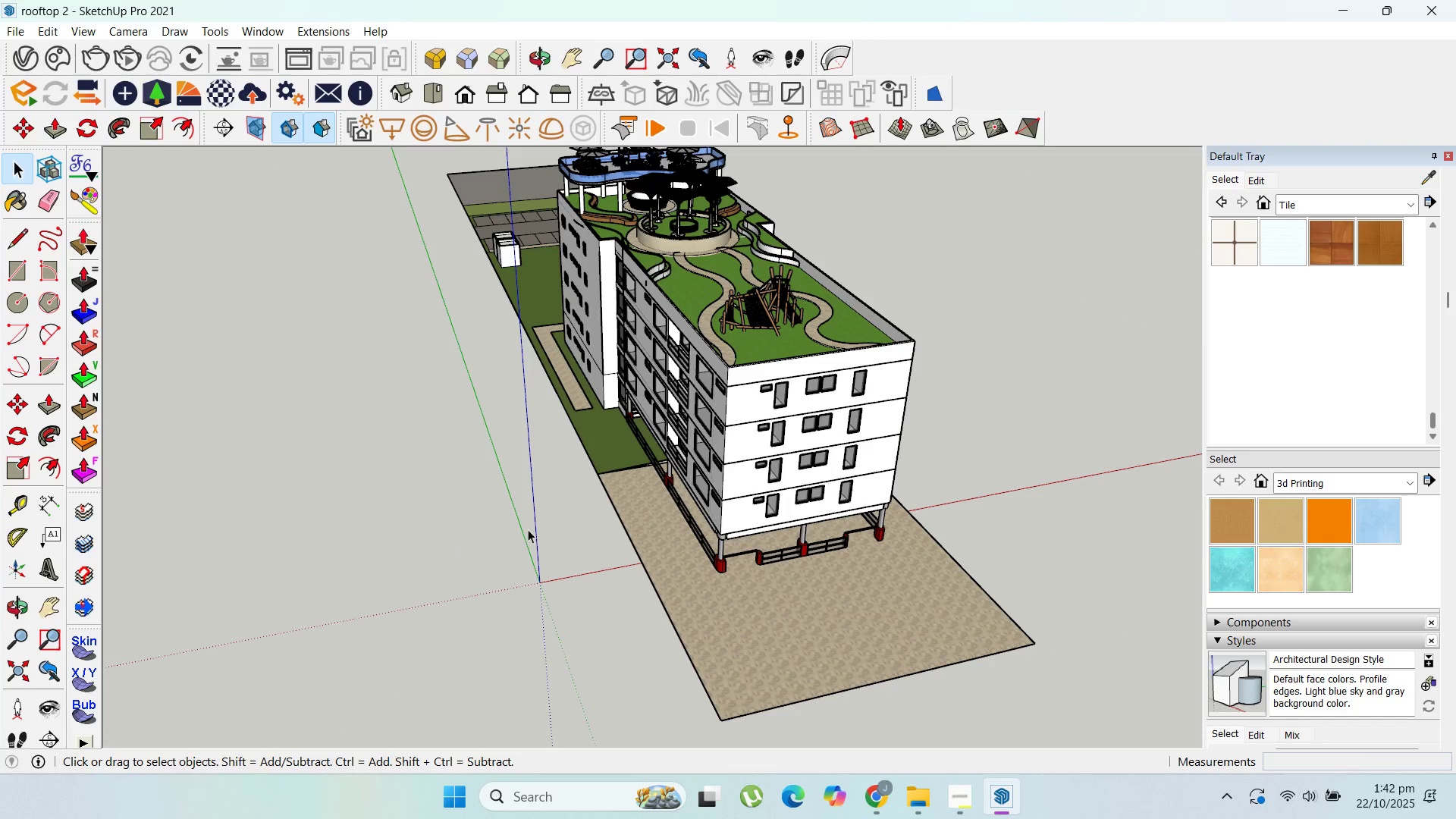 
scroll: coordinate [780, 544], scroll_direction: up, amount: 5.0
 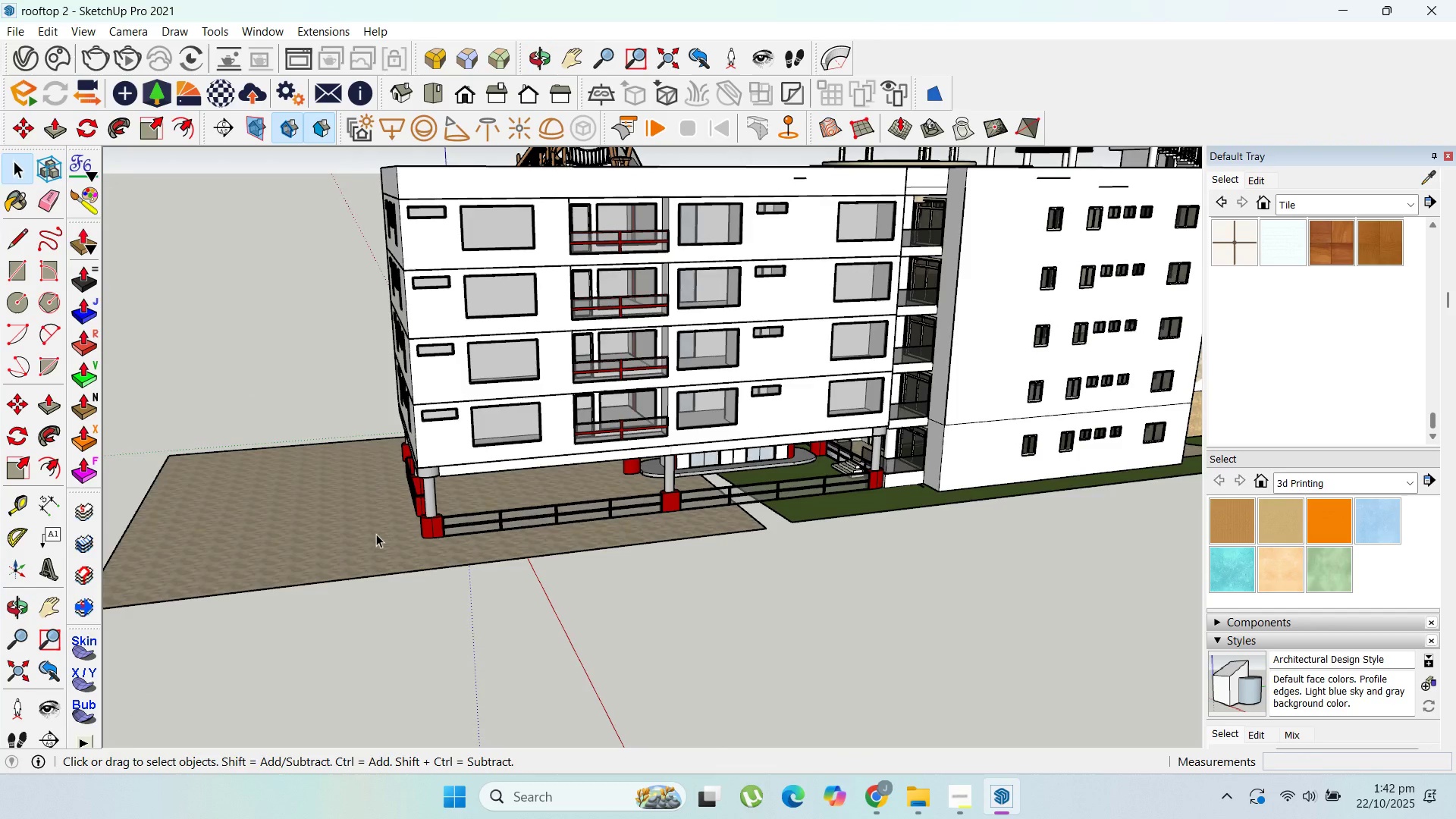 
double_click([372, 539])
 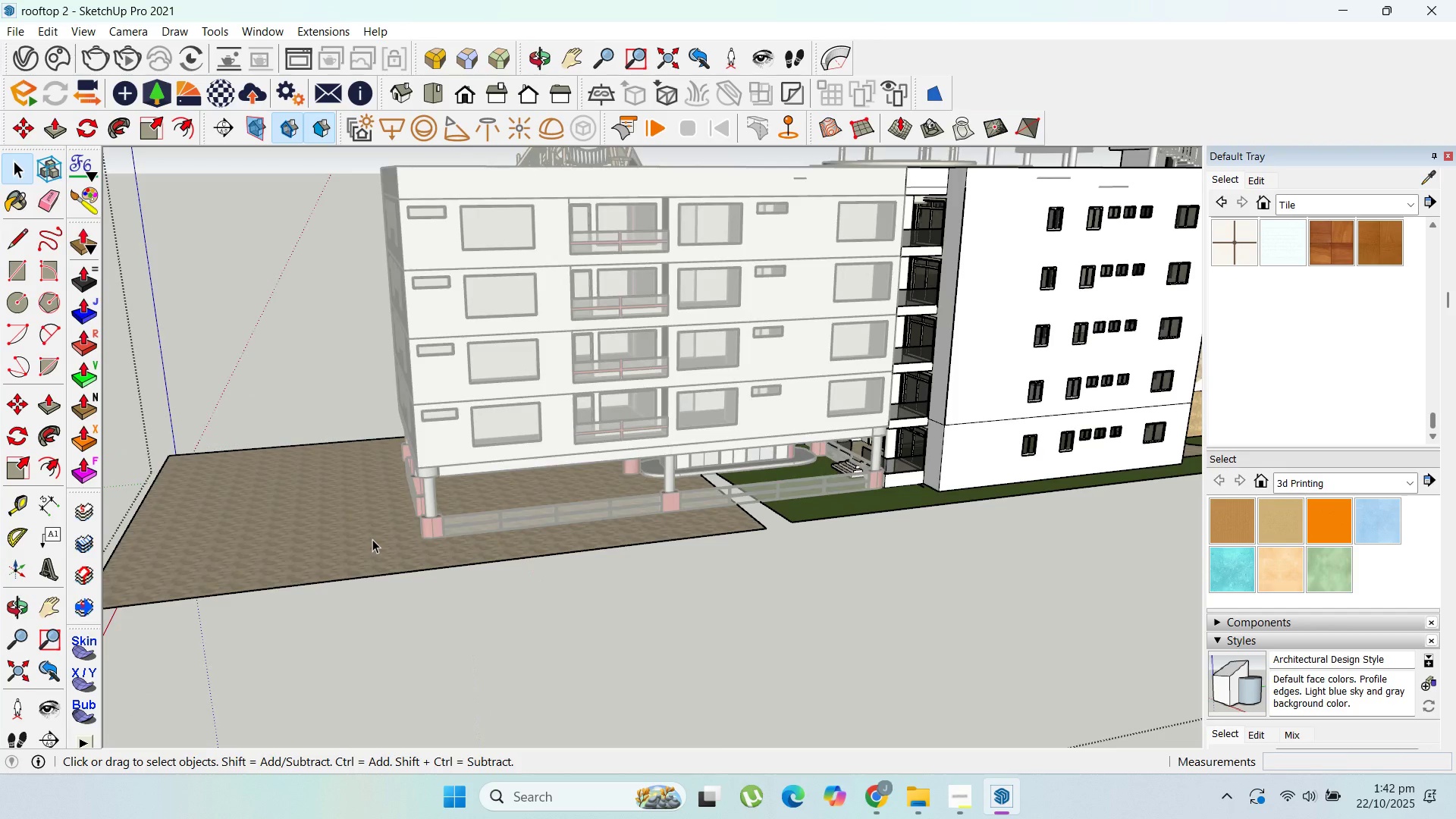 
triple_click([372, 539])
 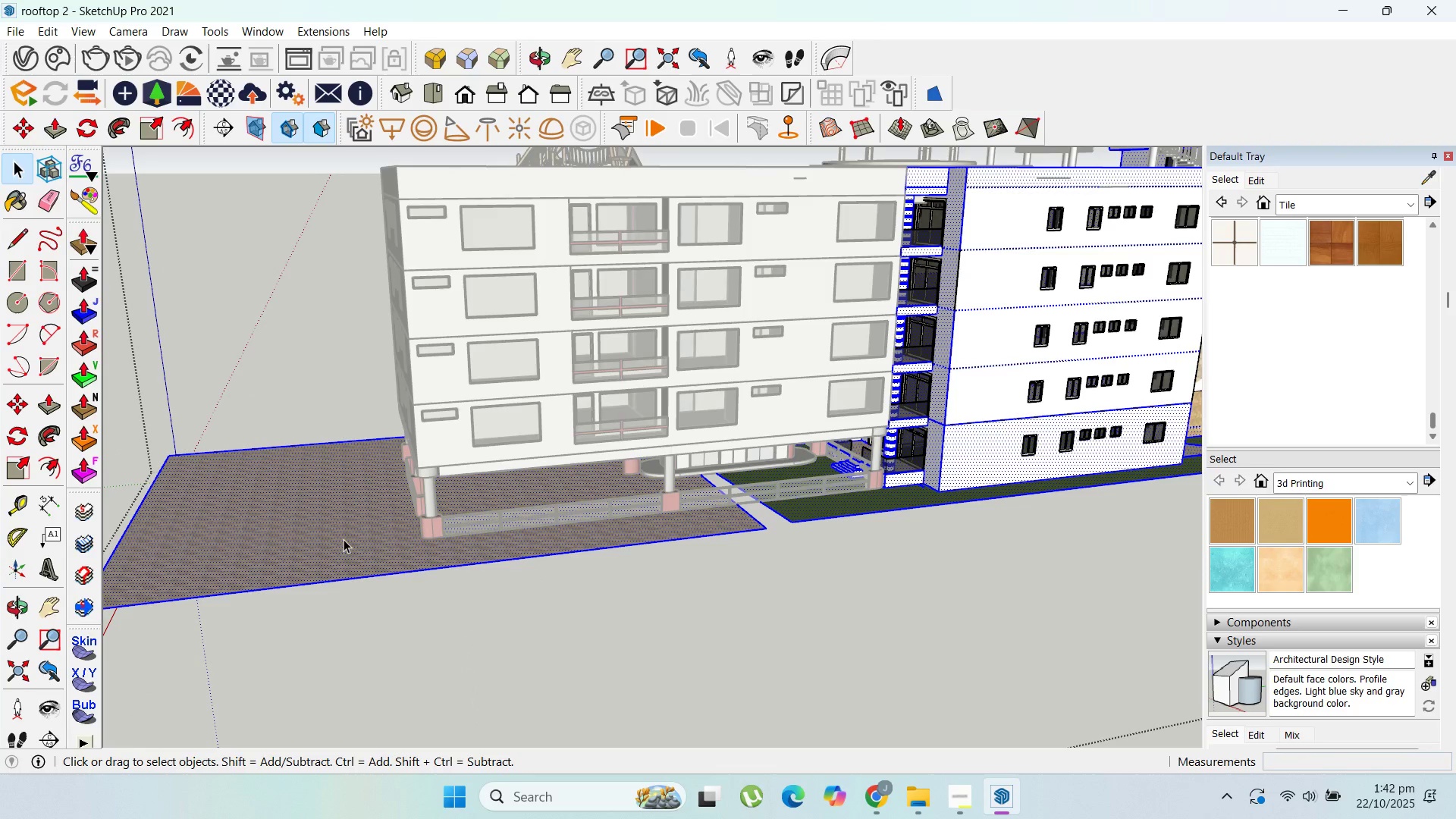 
double_click([342, 538])
 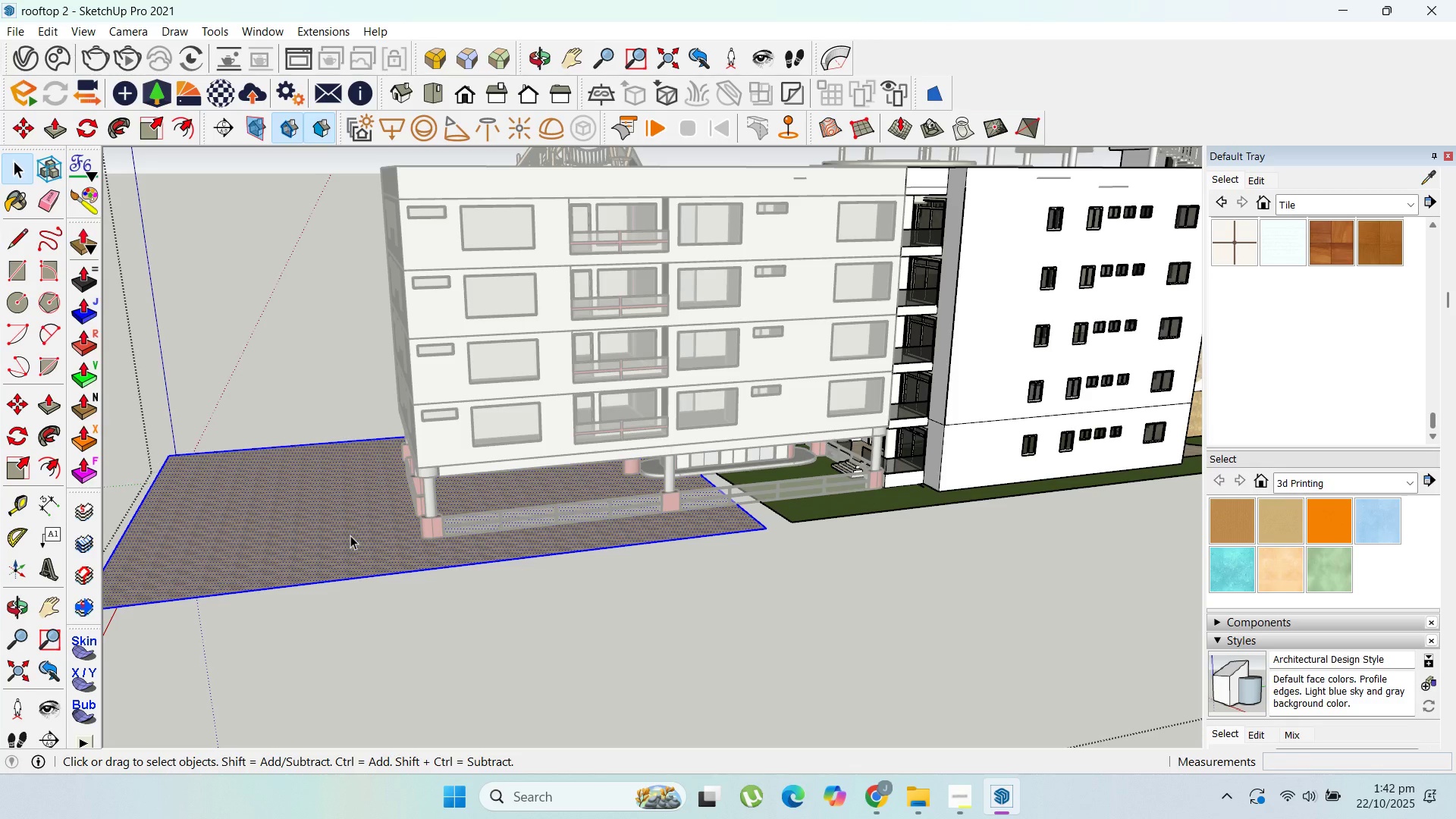 
wait(9.73)
 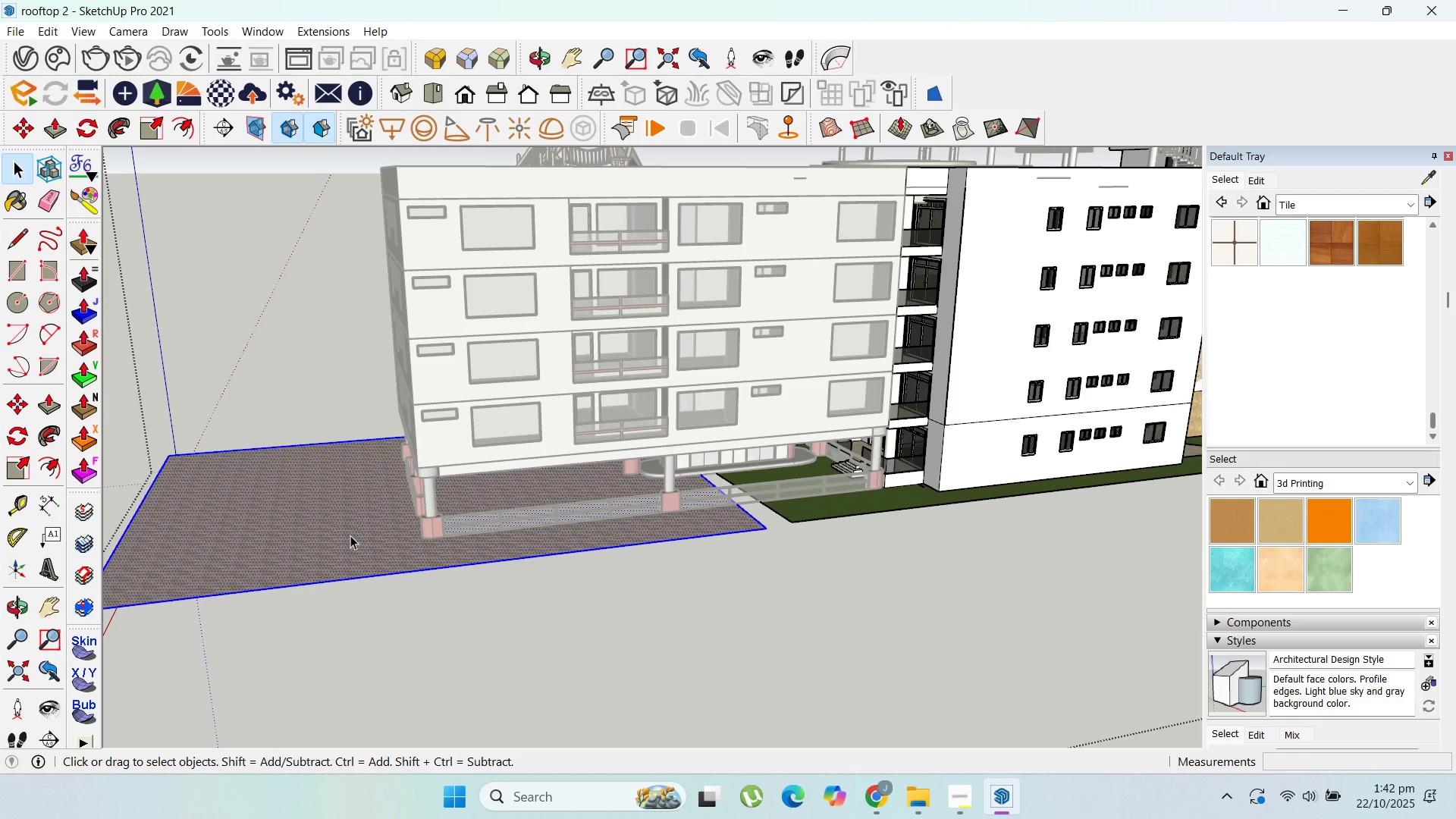 
left_click([698, 180])
 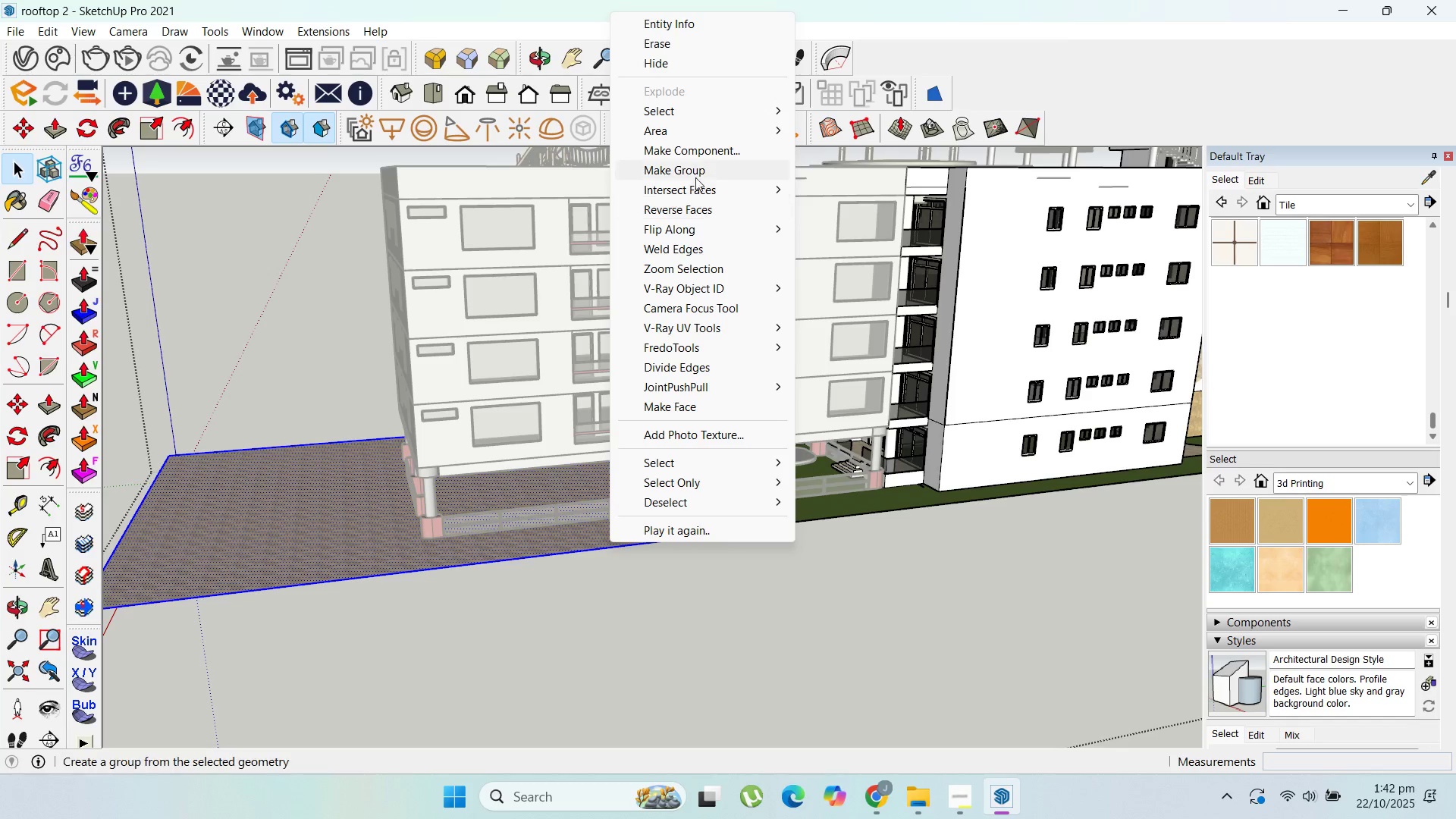 
left_click([699, 170])
 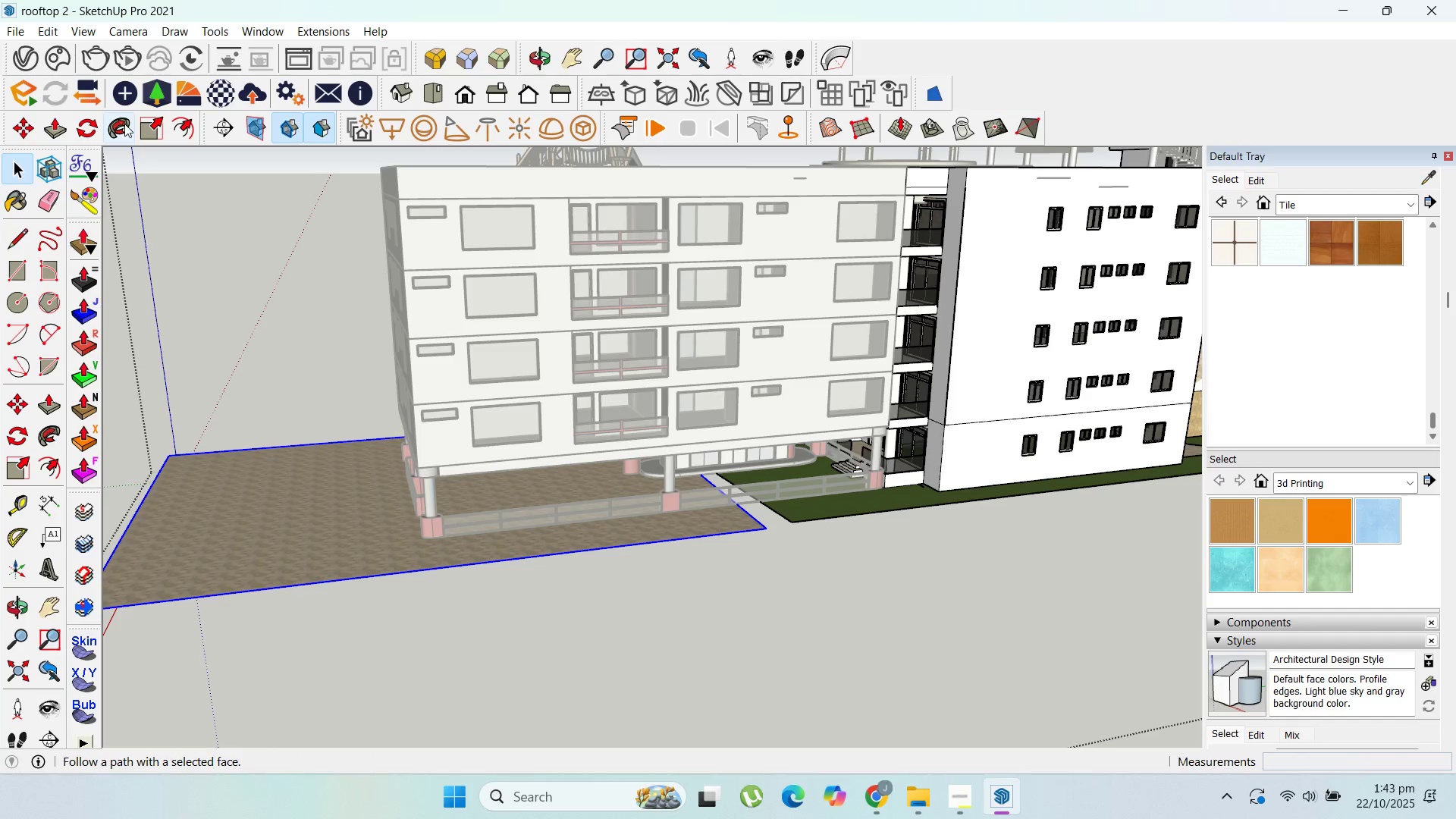 
left_click([151, 136])
 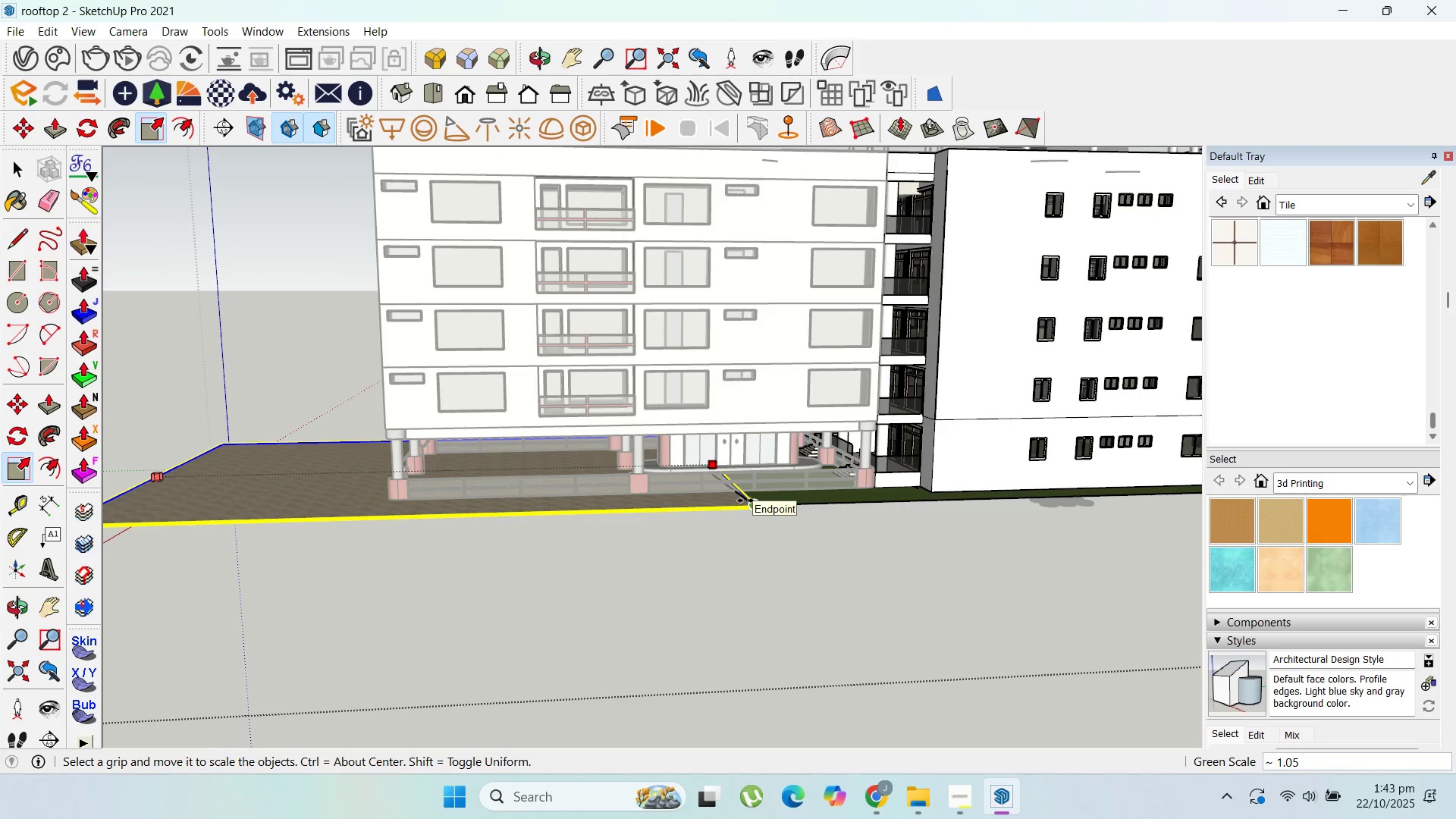 
scroll: coordinate [877, 695], scroll_direction: down, amount: 4.0
 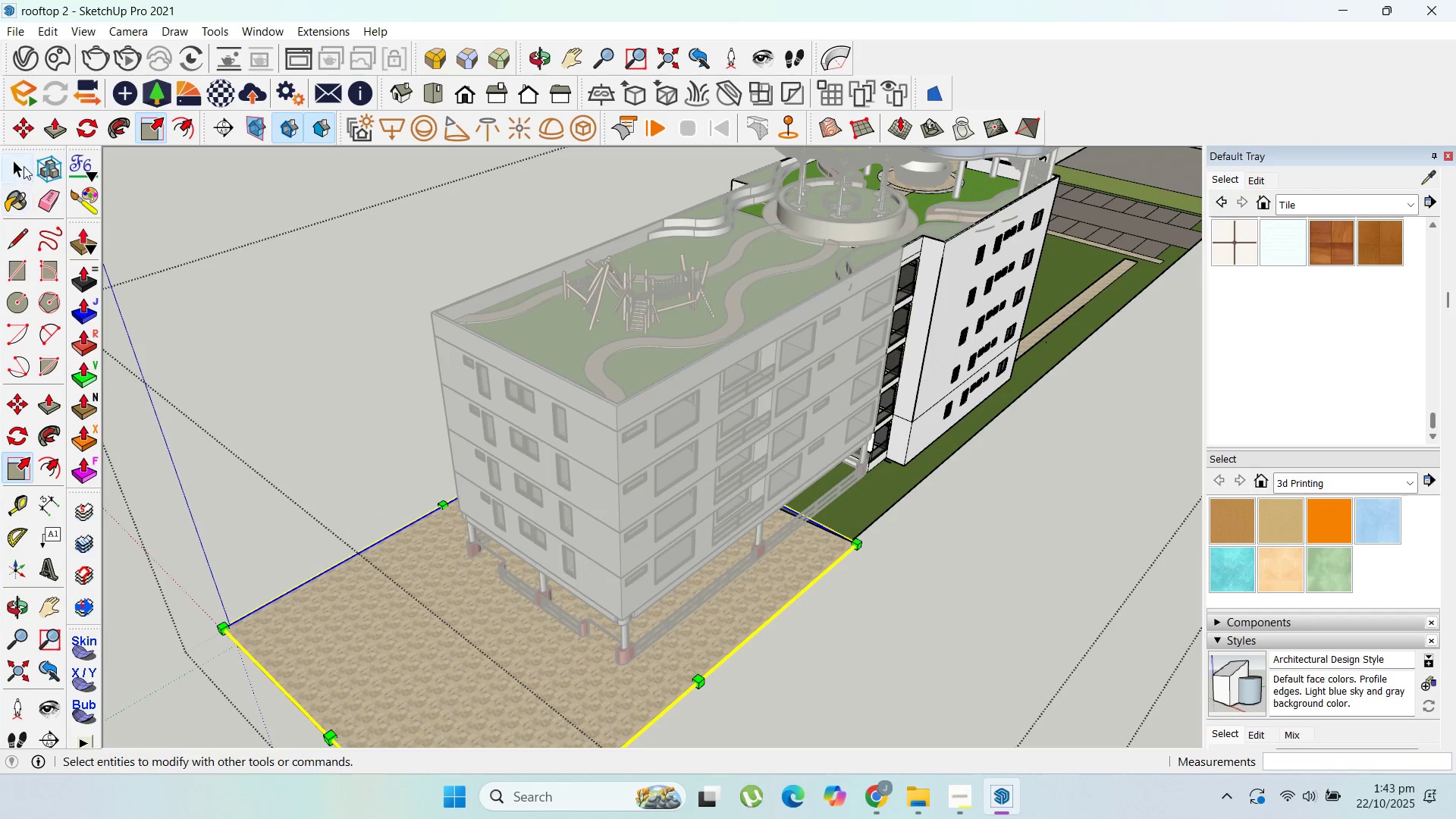 
left_click([24, 165])
 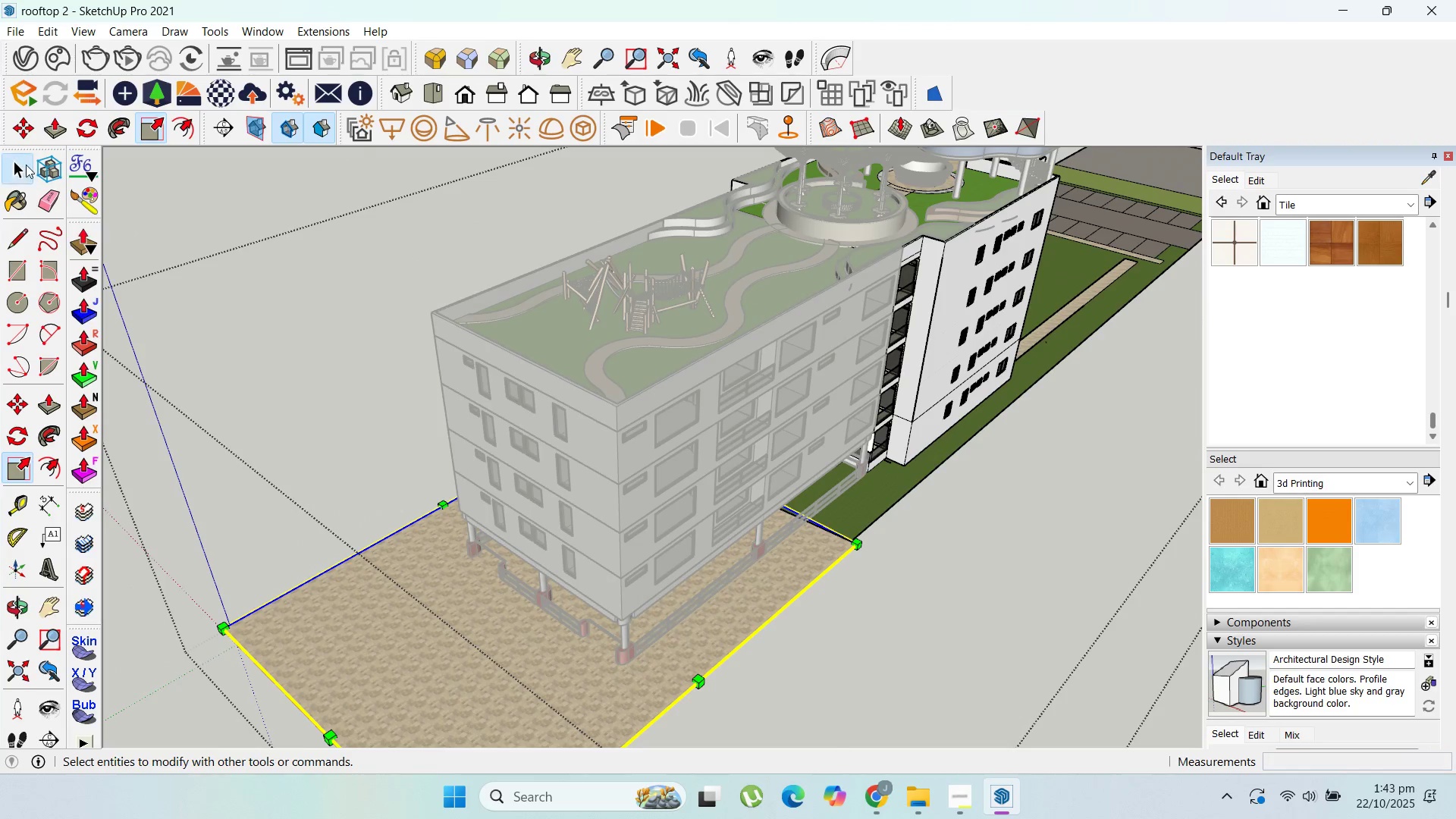 
key(Escape)
 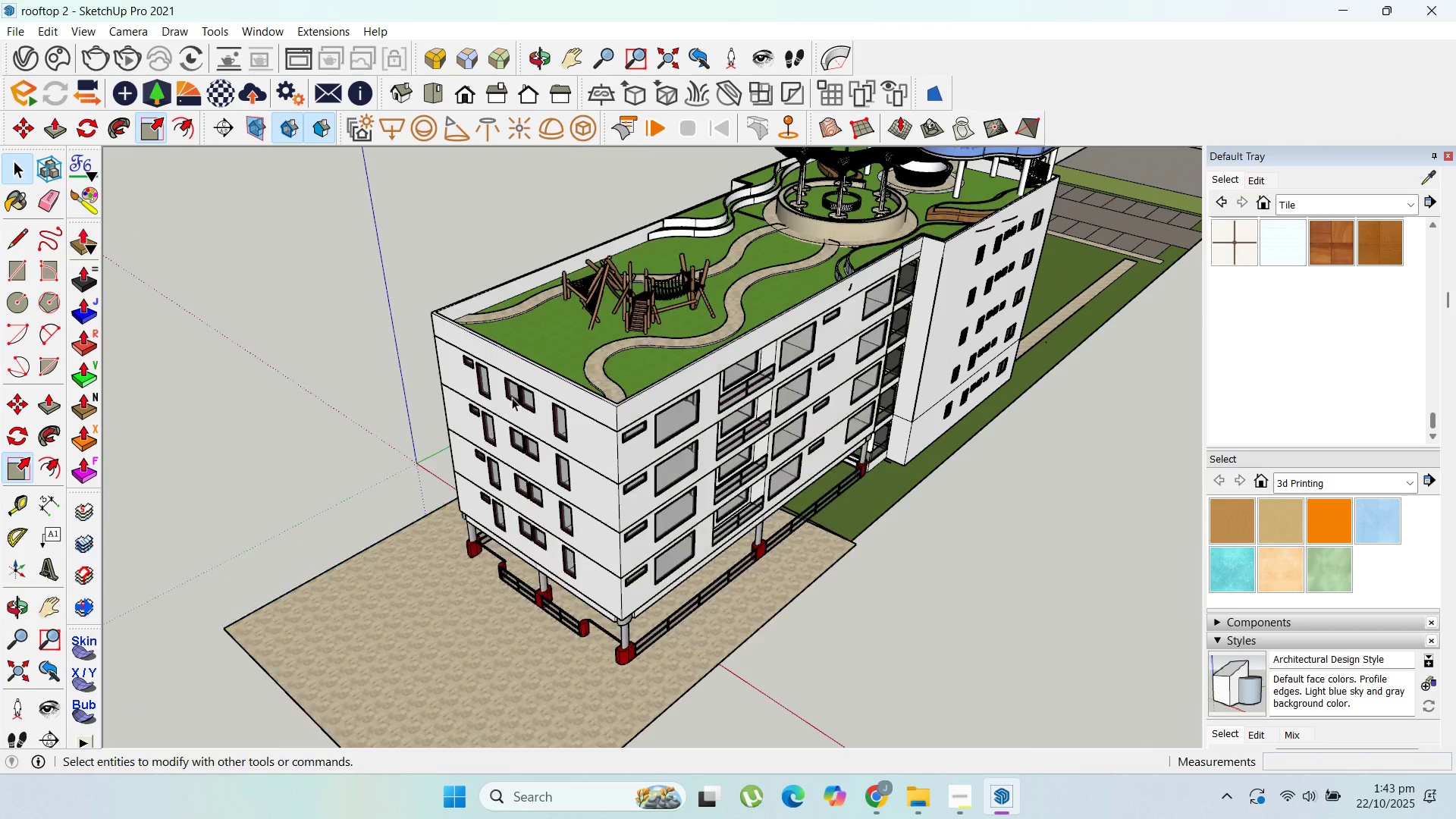 
key(Escape)
 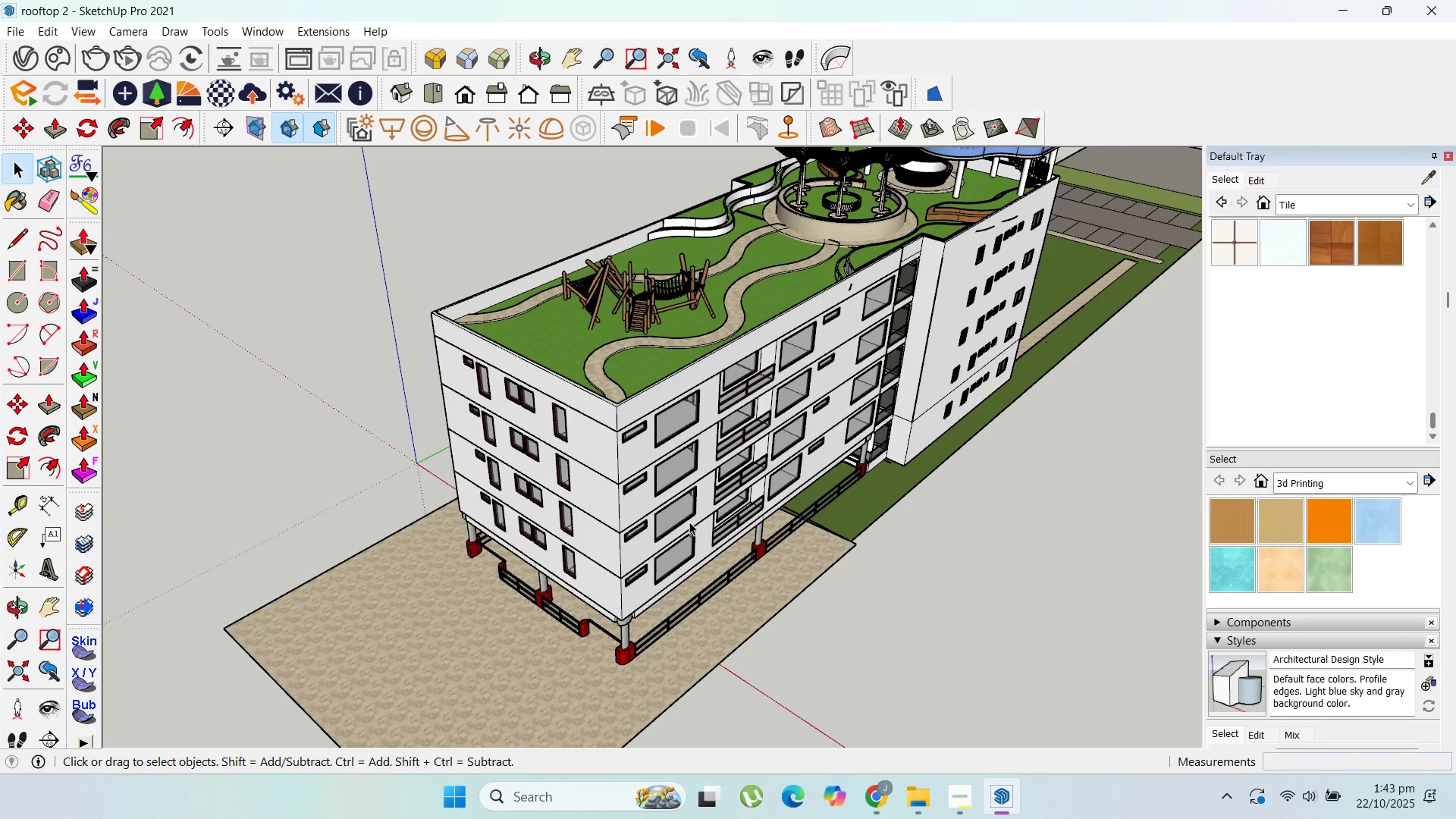 
scroll: coordinate [704, 555], scroll_direction: up, amount: 30.0
 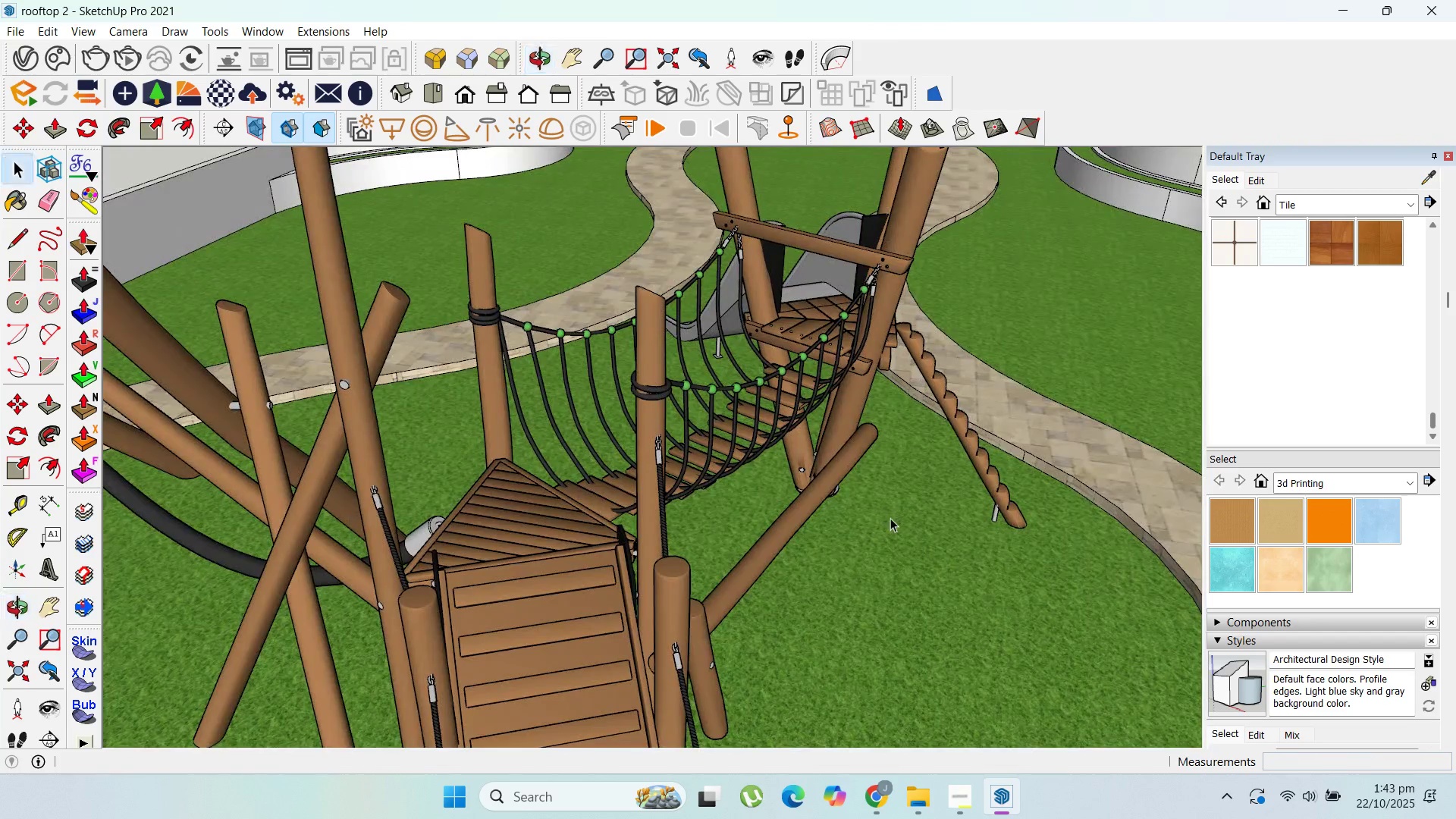 
key(Escape)
 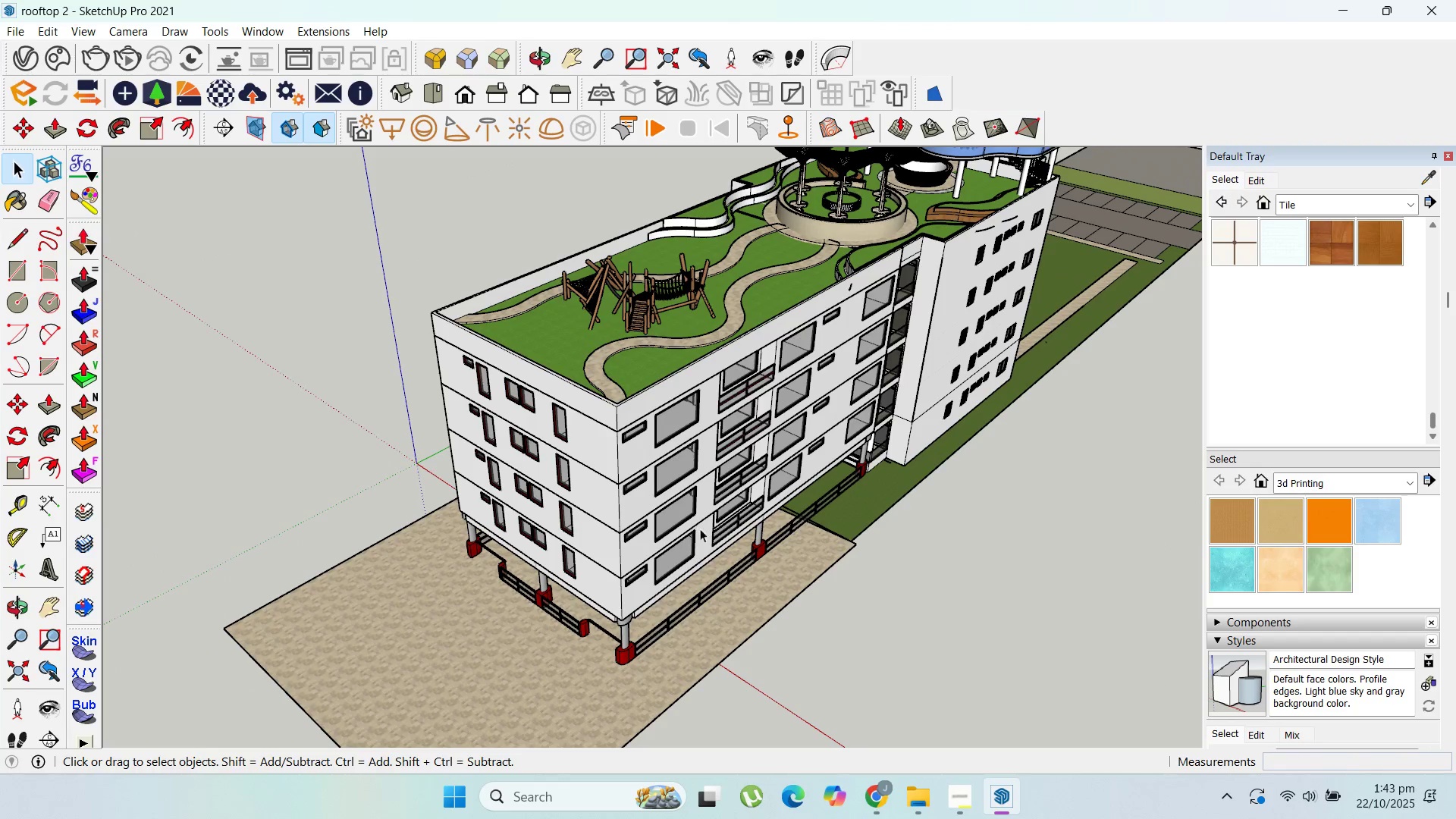 
scroll: coordinate [750, 411], scroll_direction: up, amount: 5.0
 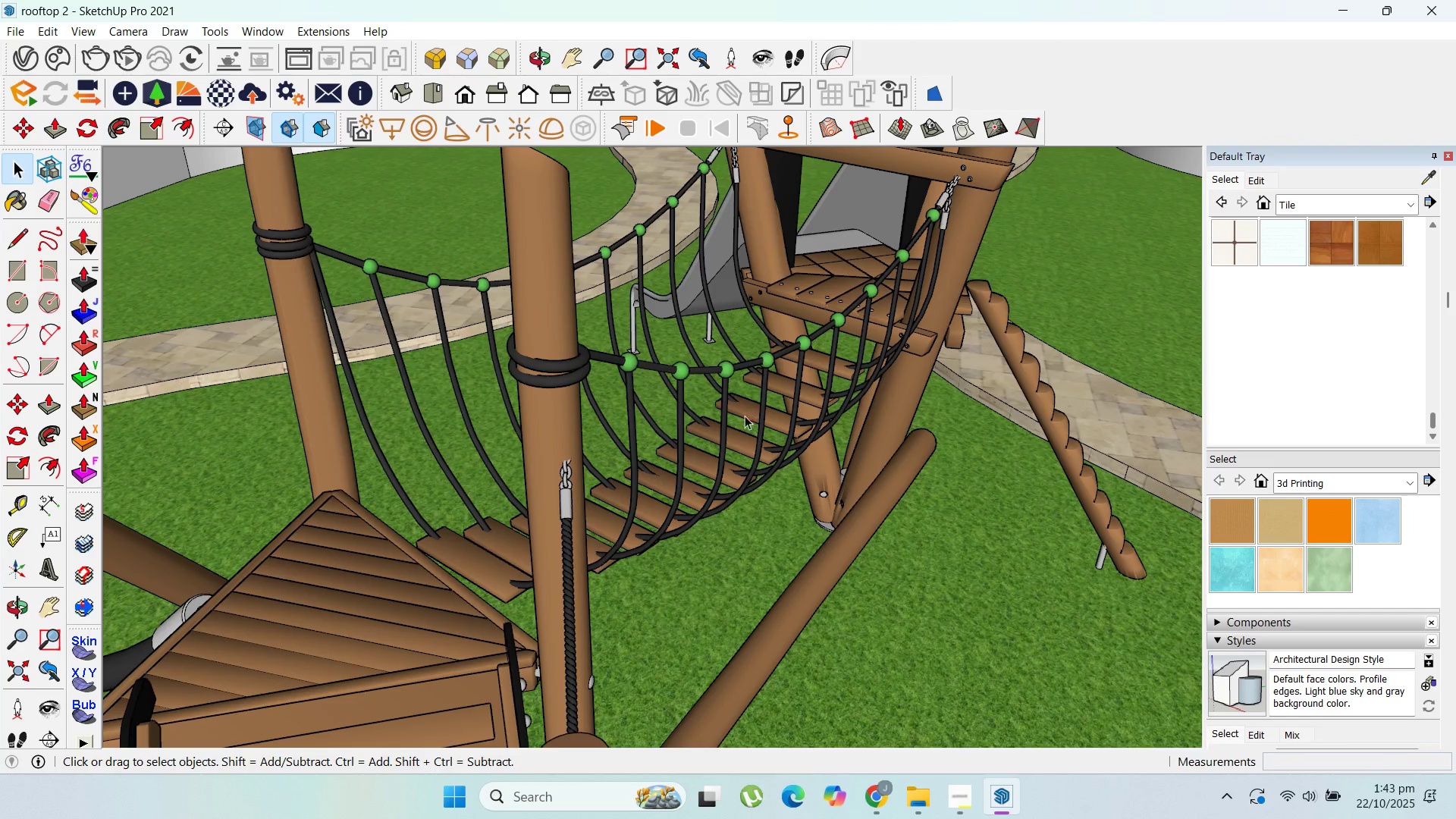 
scroll: coordinate [548, 494], scroll_direction: down, amount: 33.0
 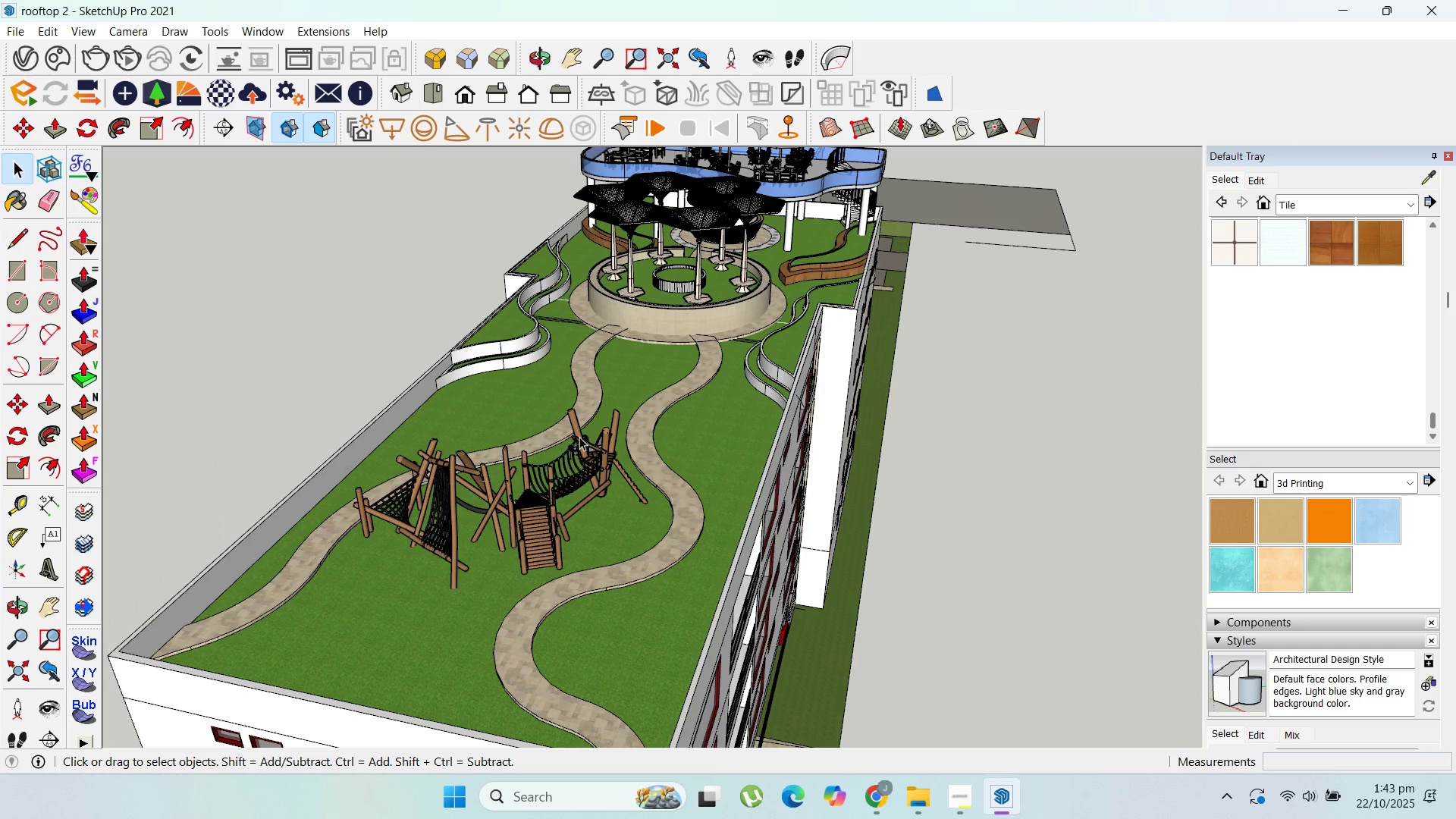 
scroll: coordinate [598, 418], scroll_direction: up, amount: 3.0
 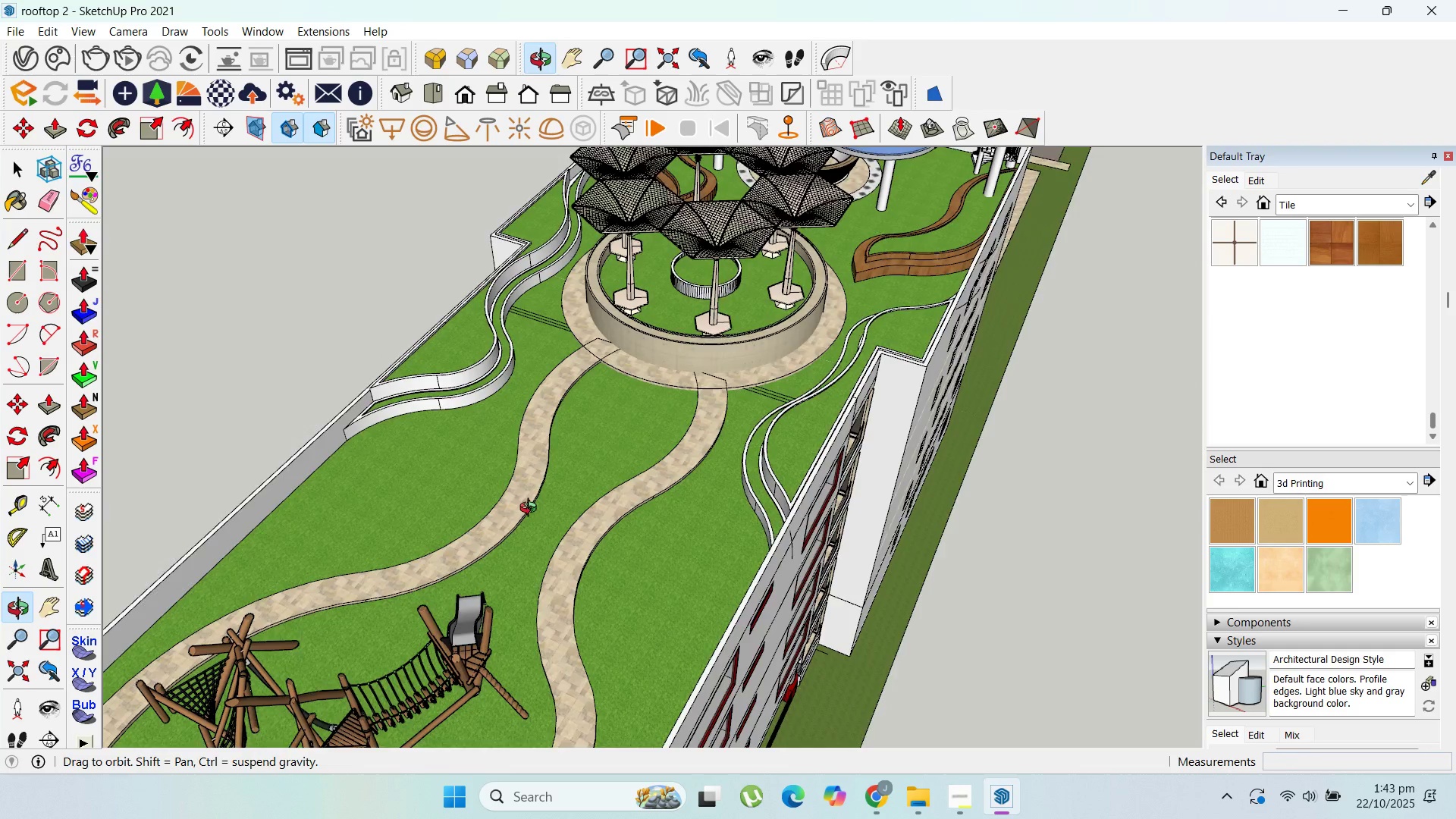 
scroll: coordinate [451, 428], scroll_direction: down, amount: 5.0
 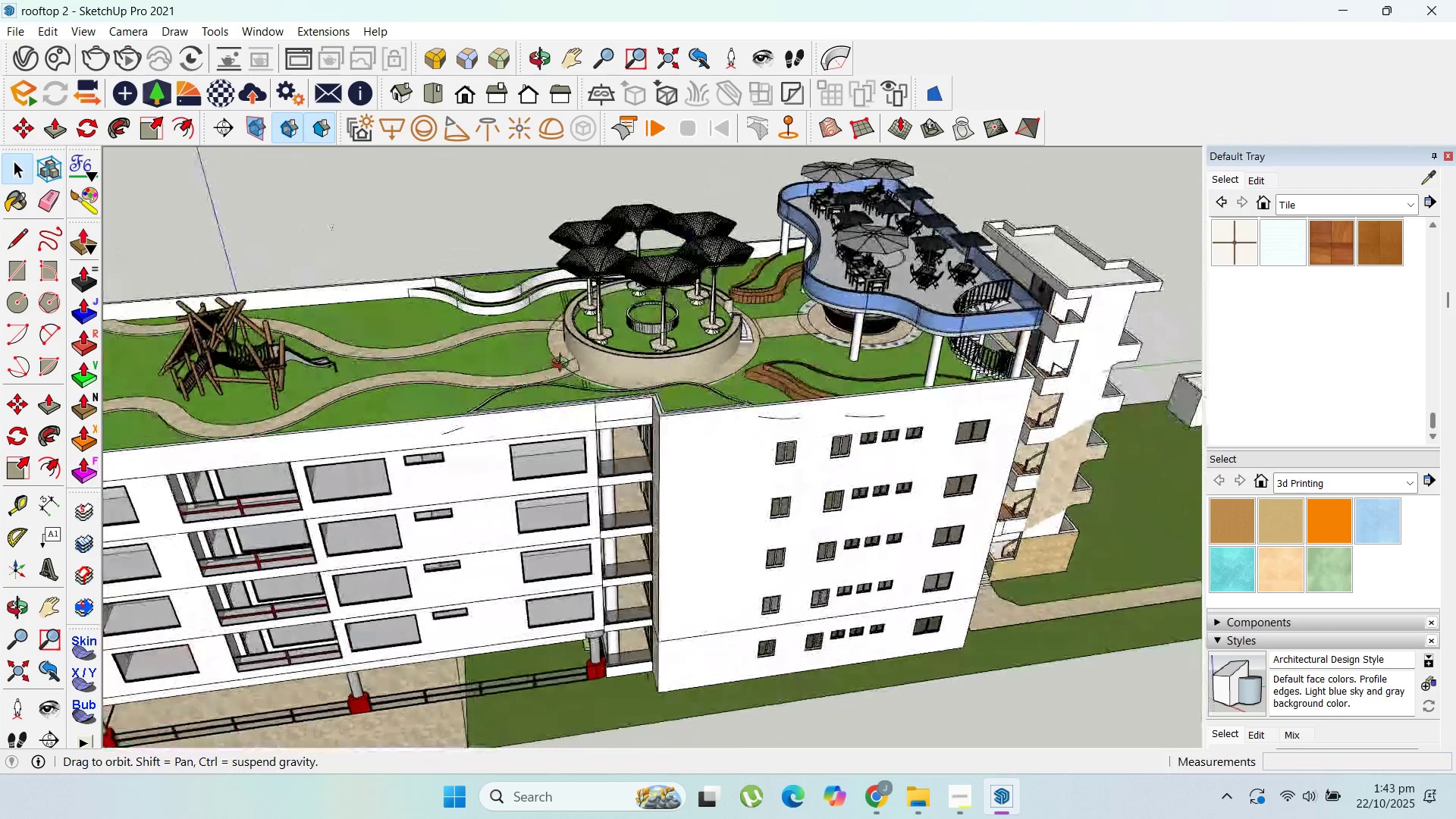 
scroll: coordinate [517, 358], scroll_direction: up, amount: 9.0
 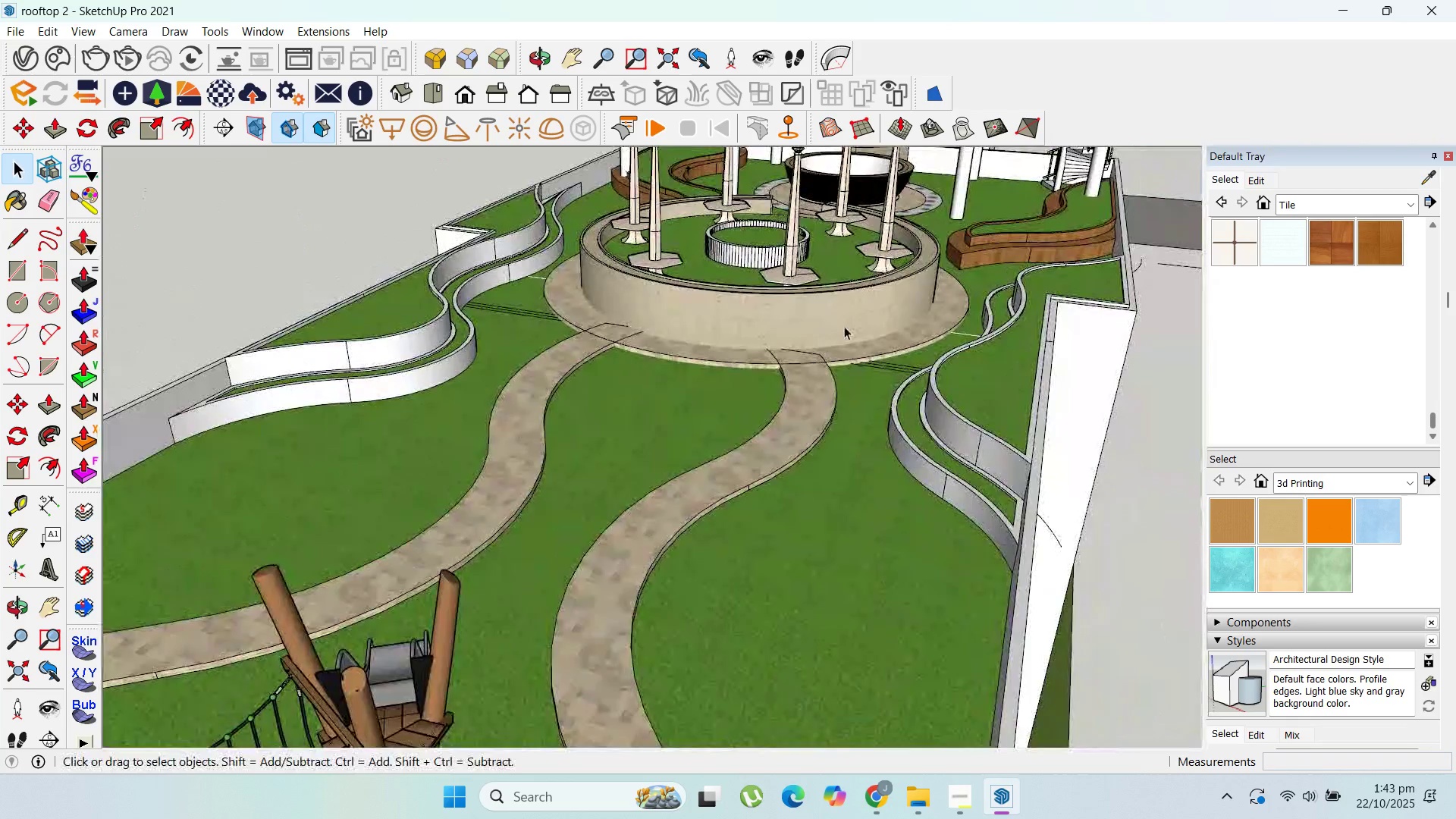 
scroll: coordinate [607, 550], scroll_direction: down, amount: 5.0
 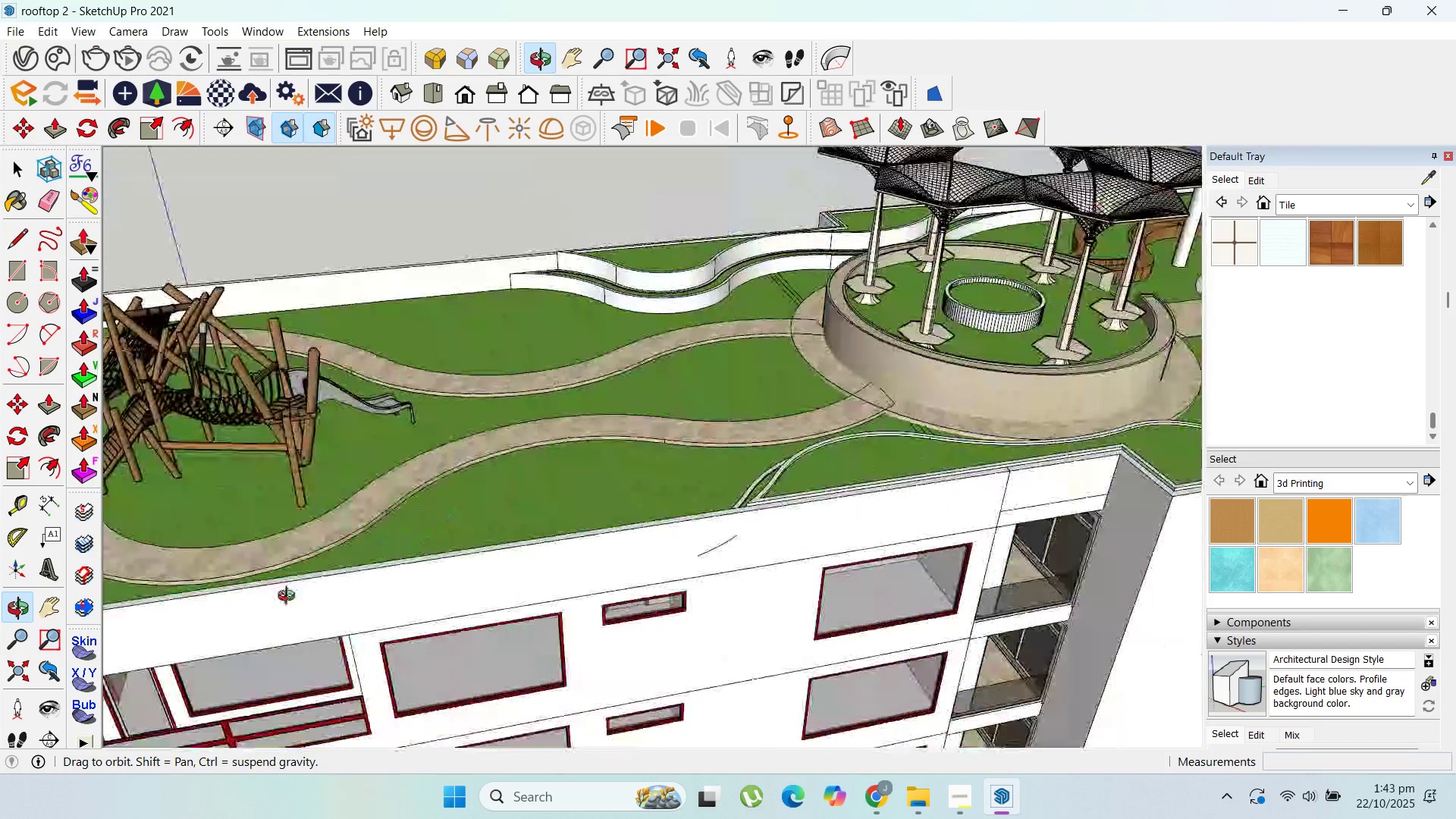 
scroll: coordinate [779, 383], scroll_direction: up, amount: 6.0
 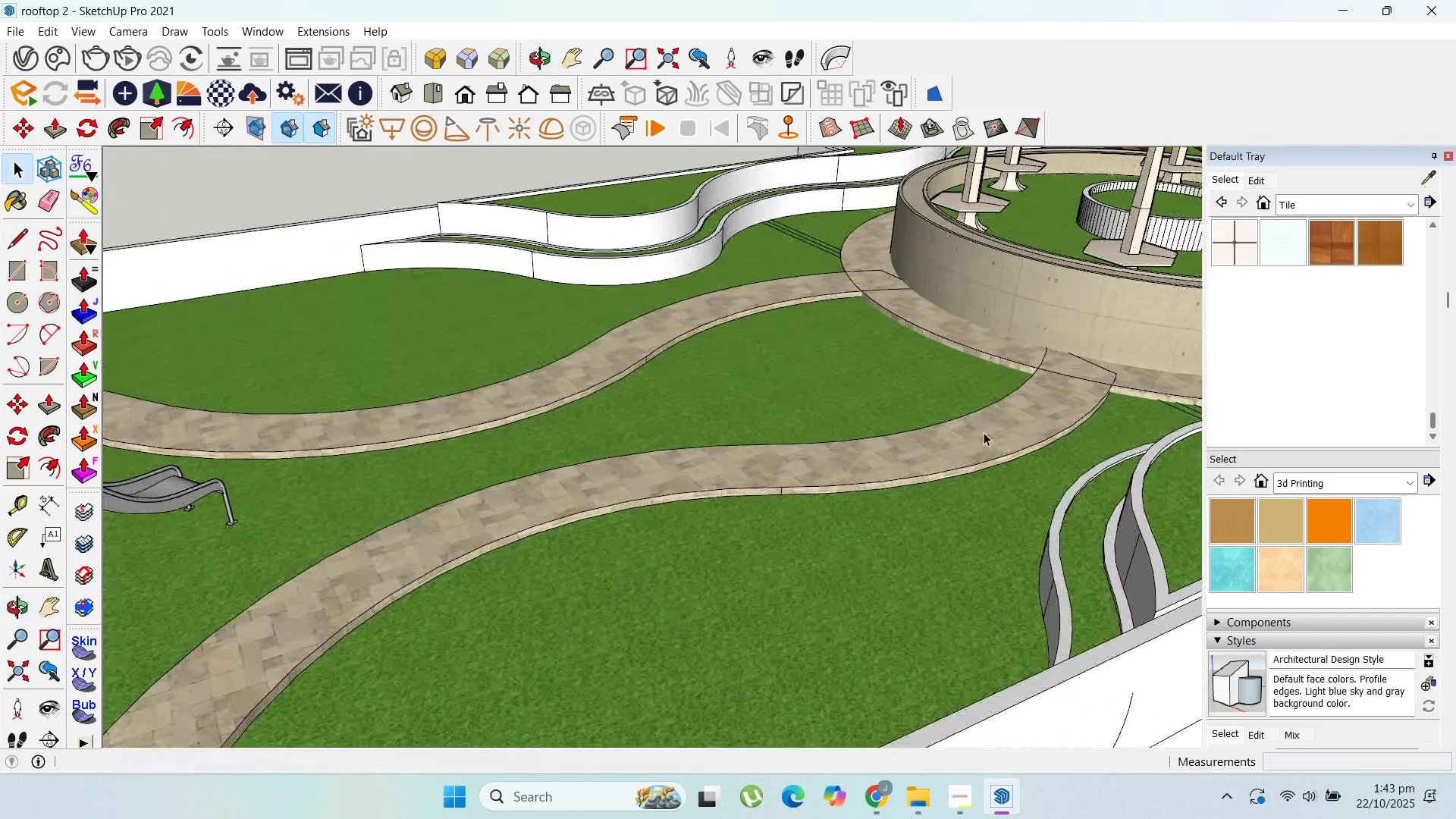 
scroll: coordinate [905, 570], scroll_direction: down, amount: 9.0
 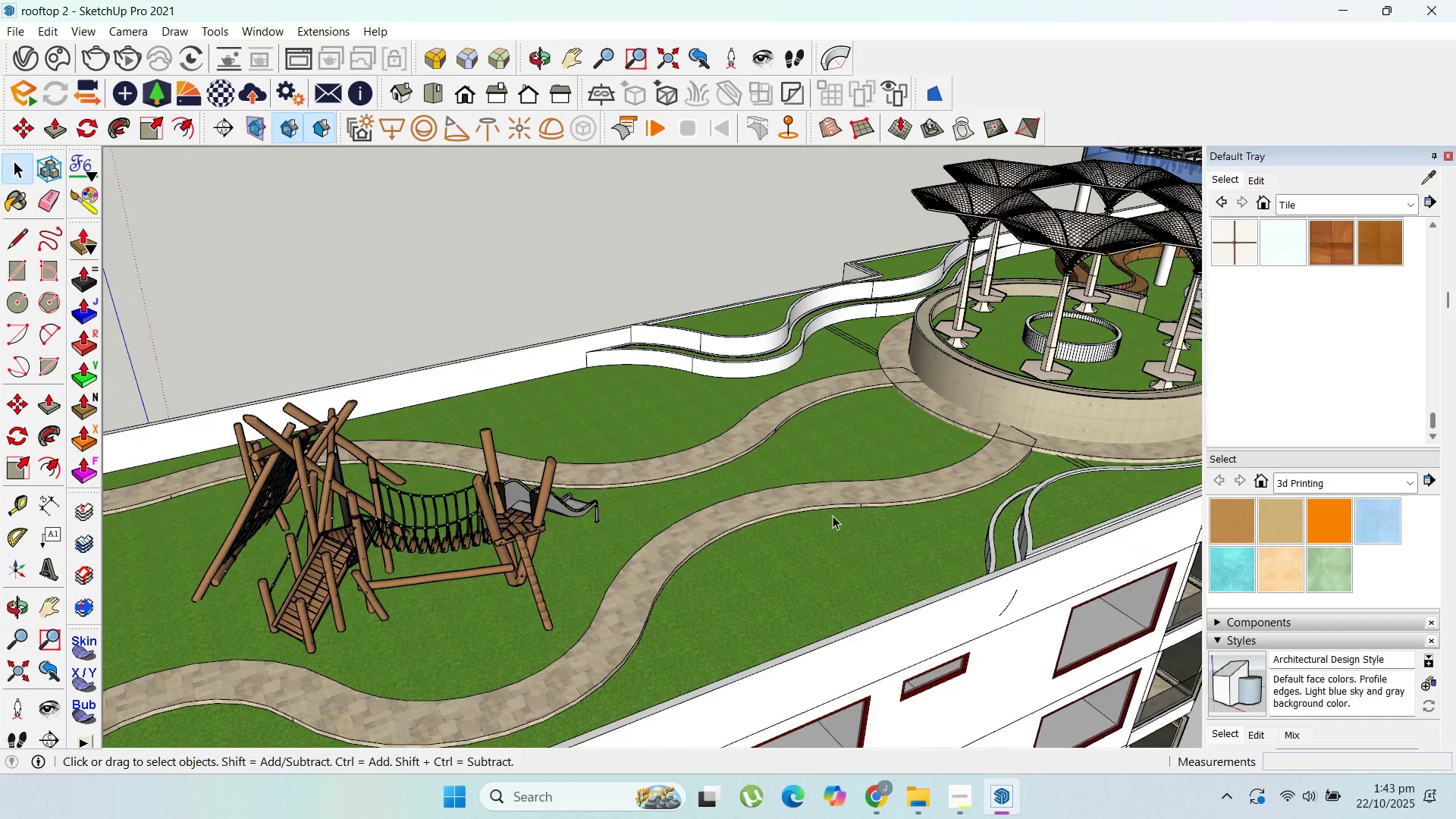 
scroll: coordinate [862, 490], scroll_direction: up, amount: 5.0
 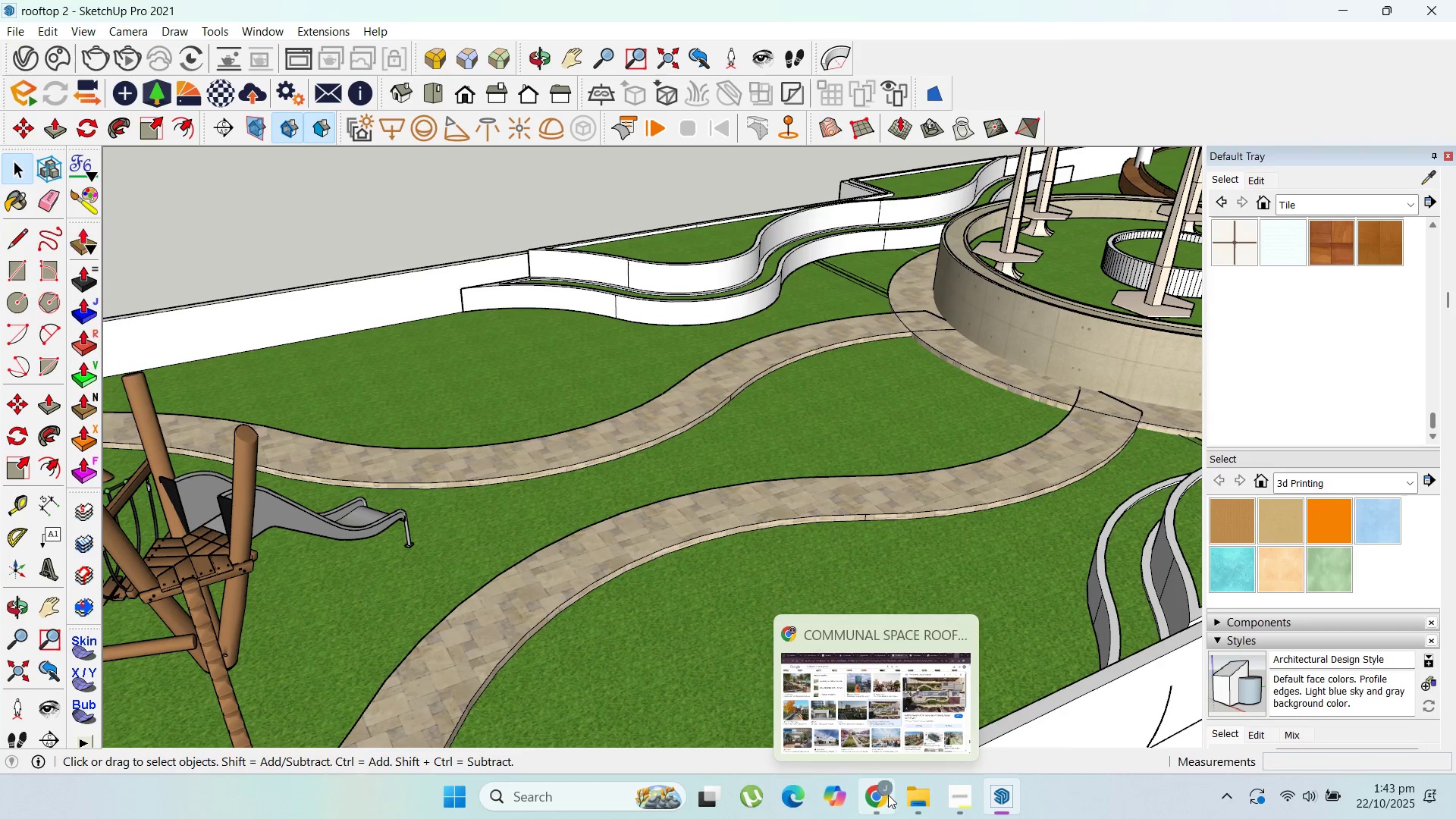 
left_click([893, 730])
 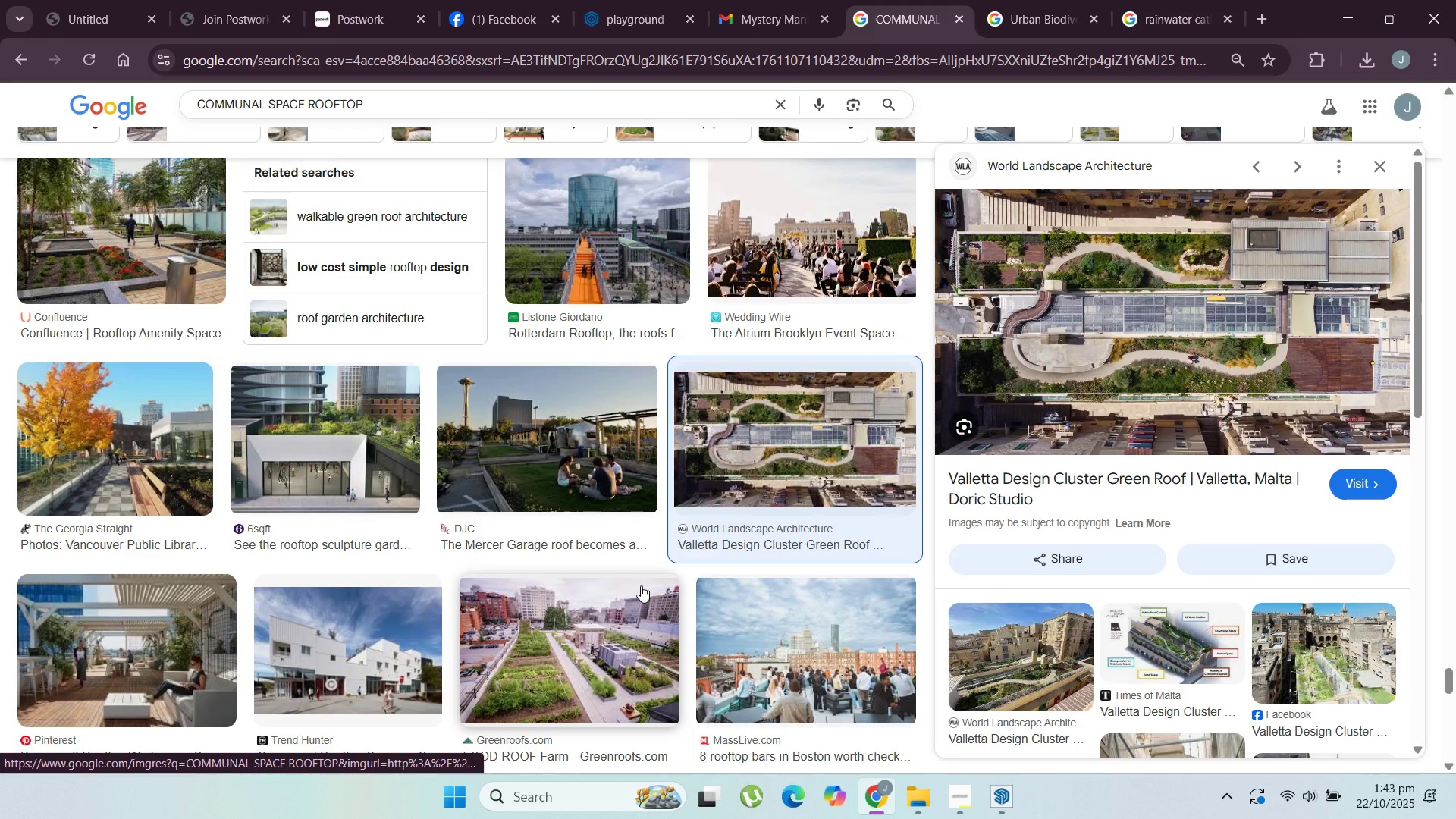 
scroll: coordinate [569, 497], scroll_direction: down, amount: 5.0
 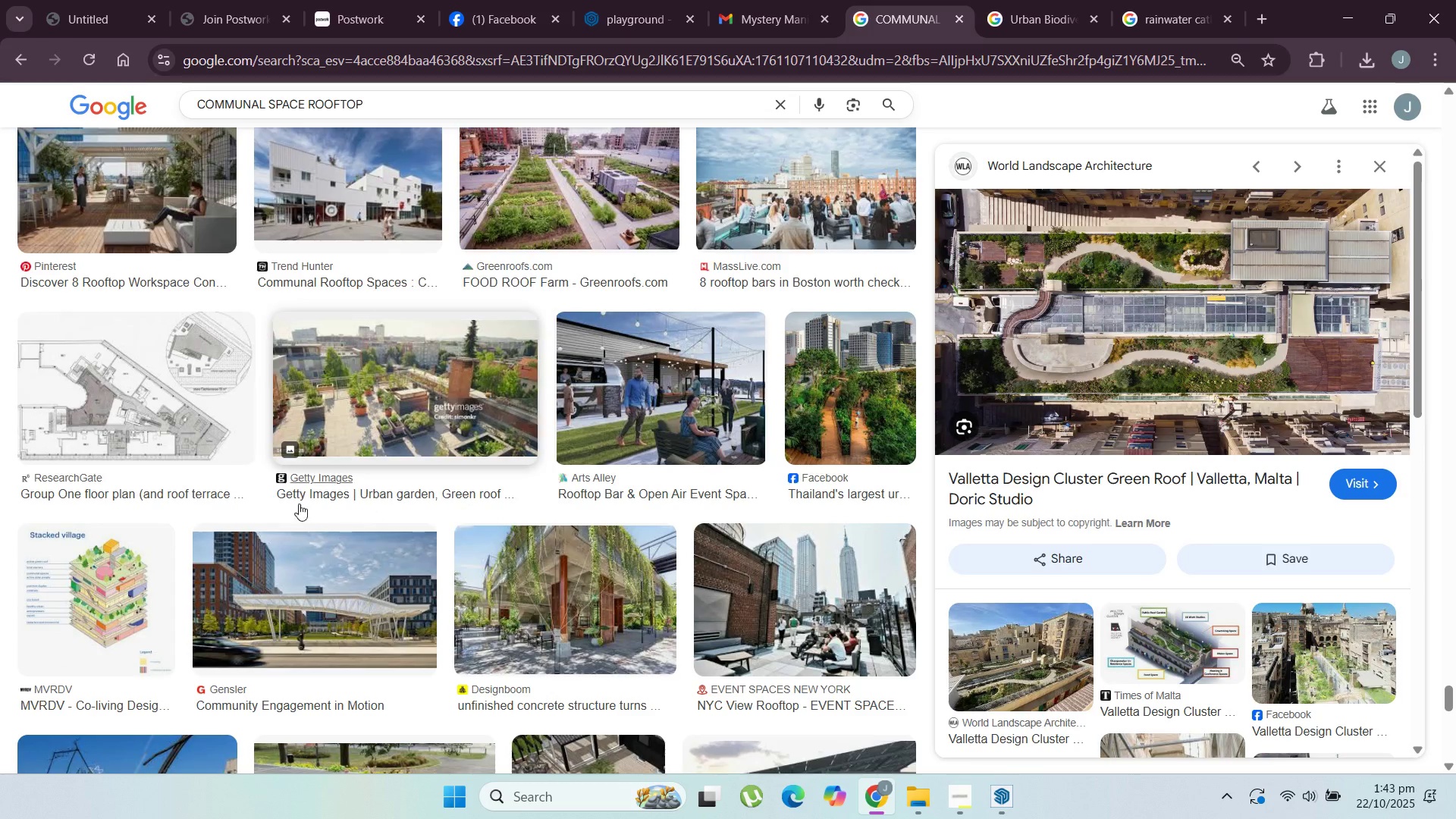 
left_click([303, 398])
 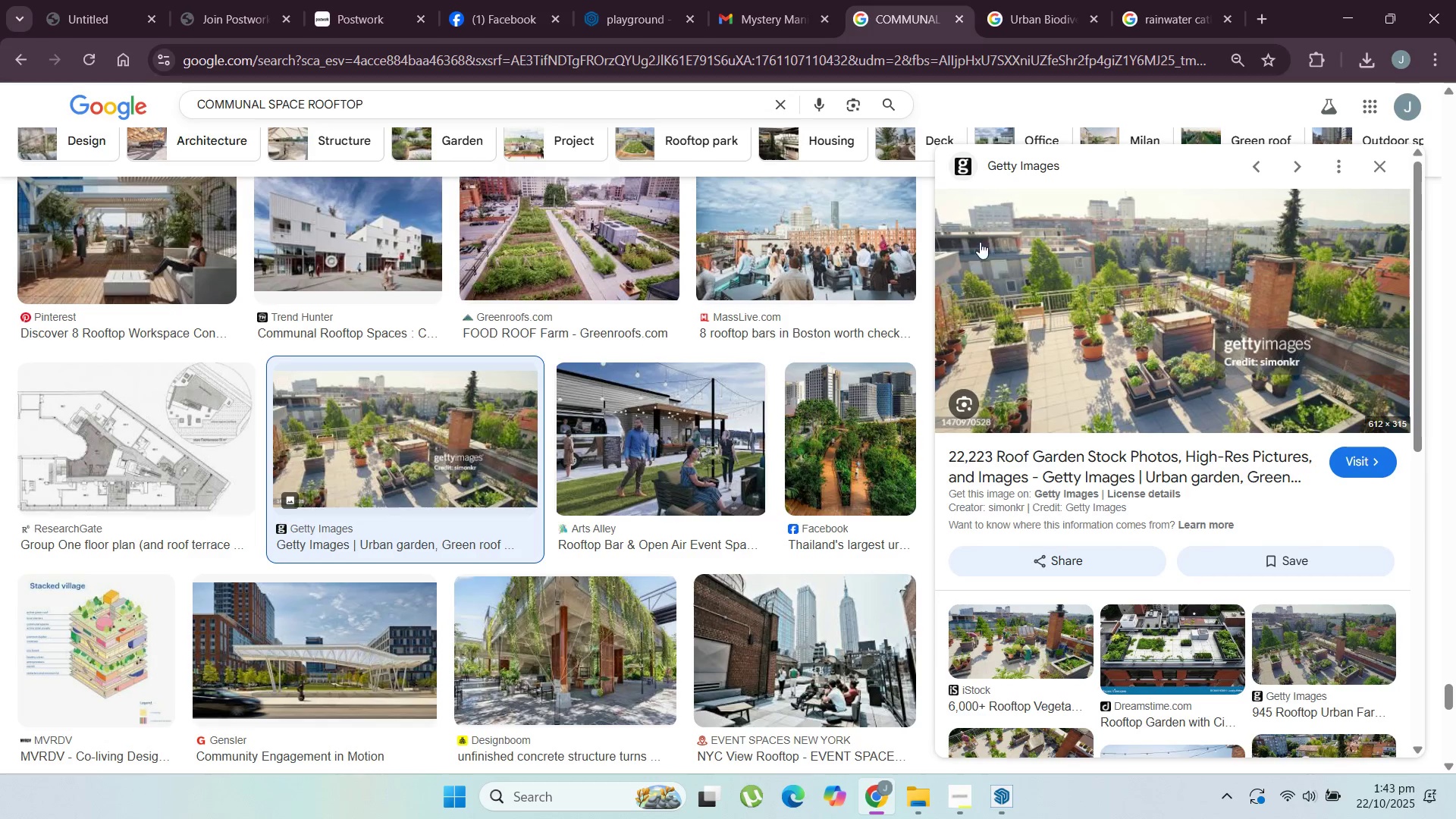 
scroll: coordinate [714, 460], scroll_direction: down, amount: 7.0
 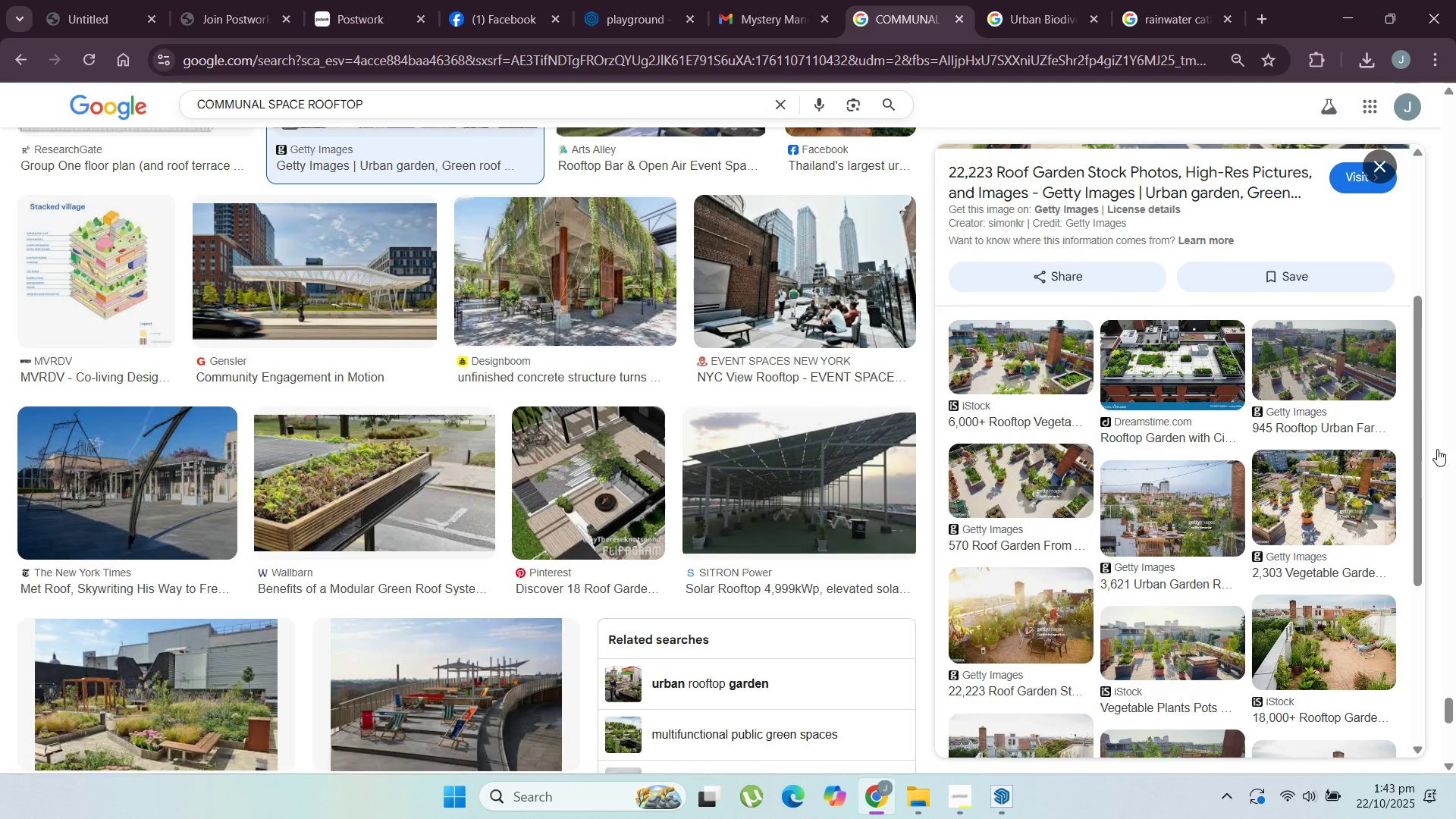 
left_click([1442, 455])
 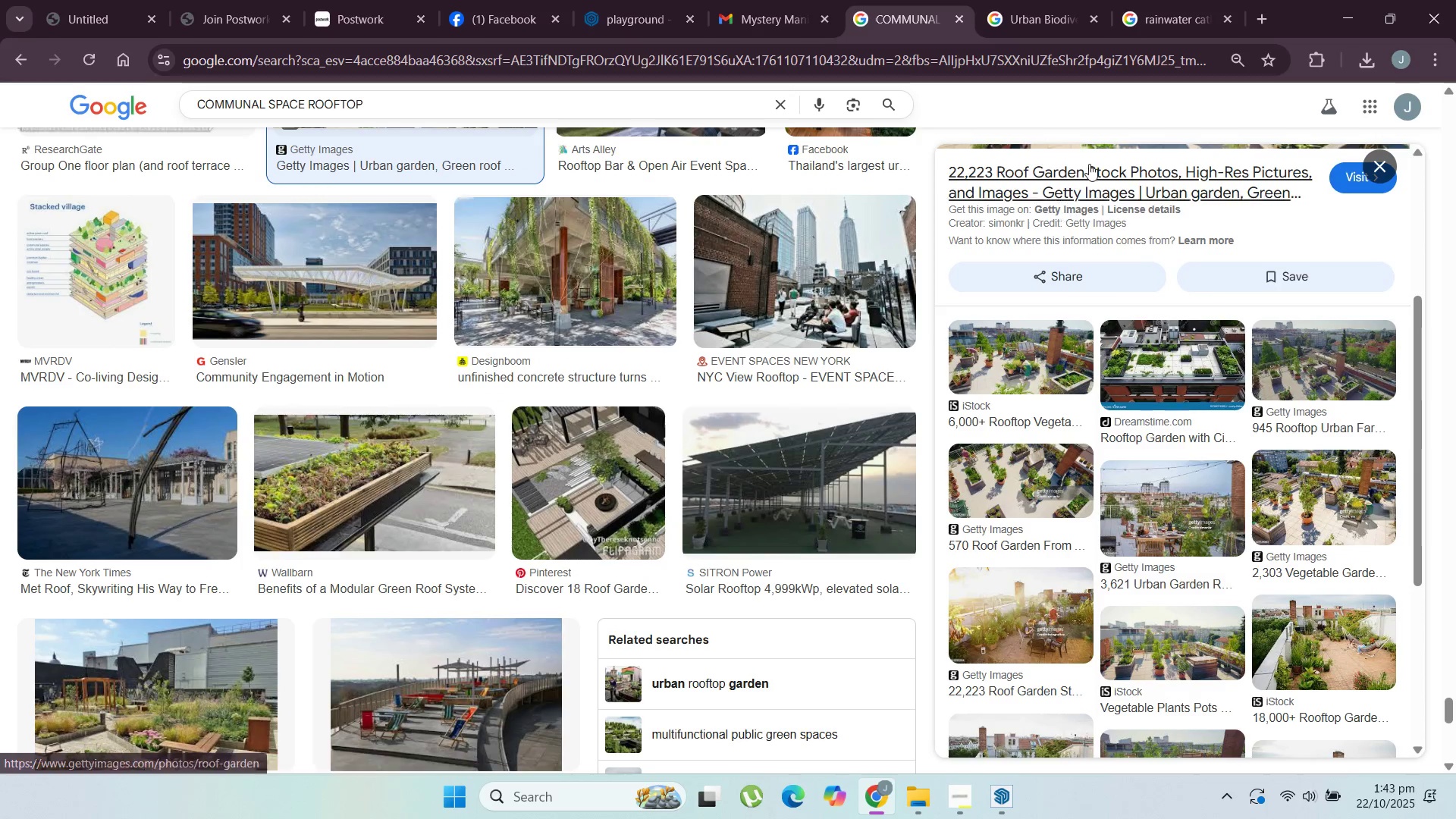 
scroll: coordinate [355, 424], scroll_direction: down, amount: 6.0
 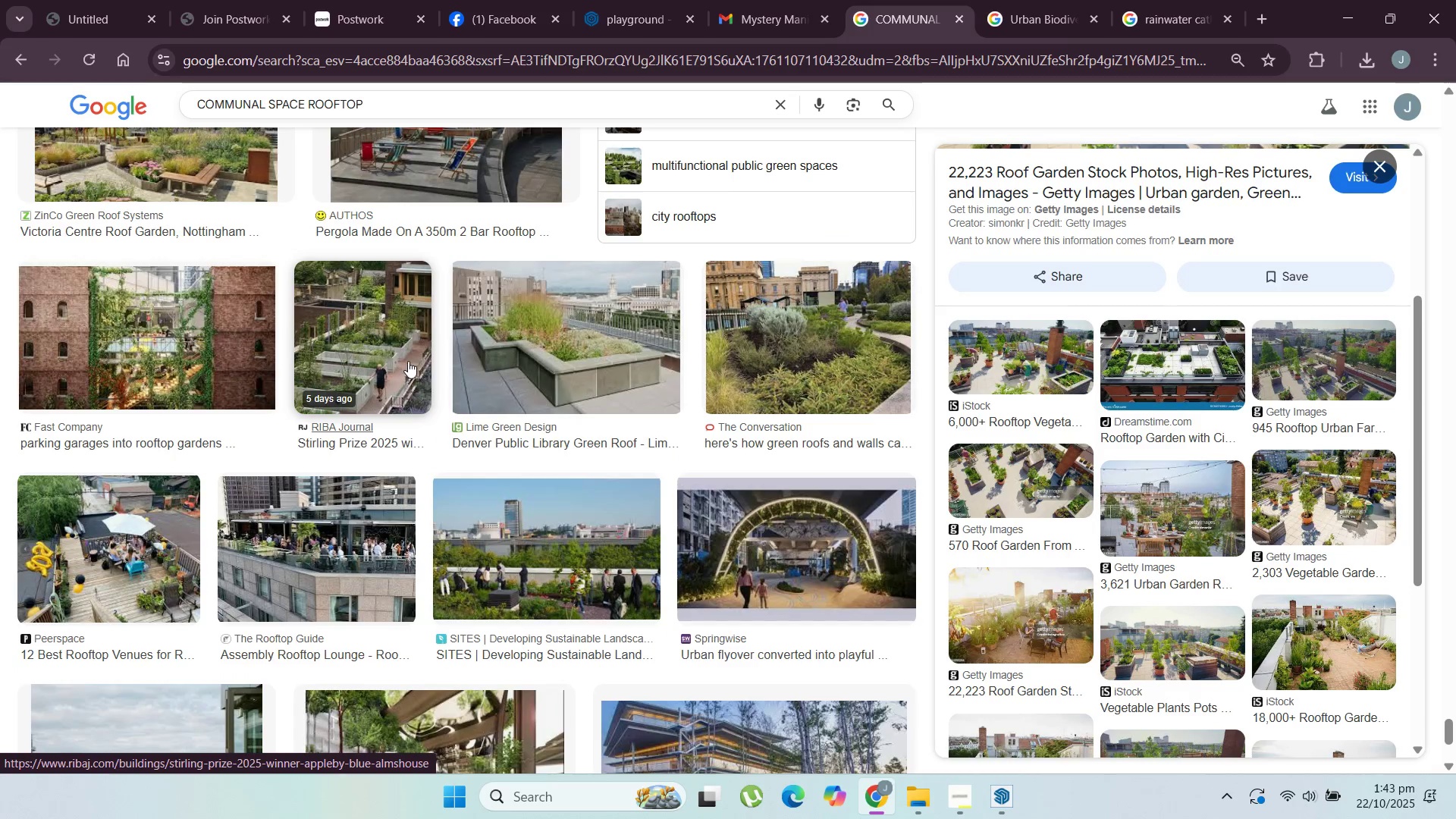 
left_click([408, 361])
 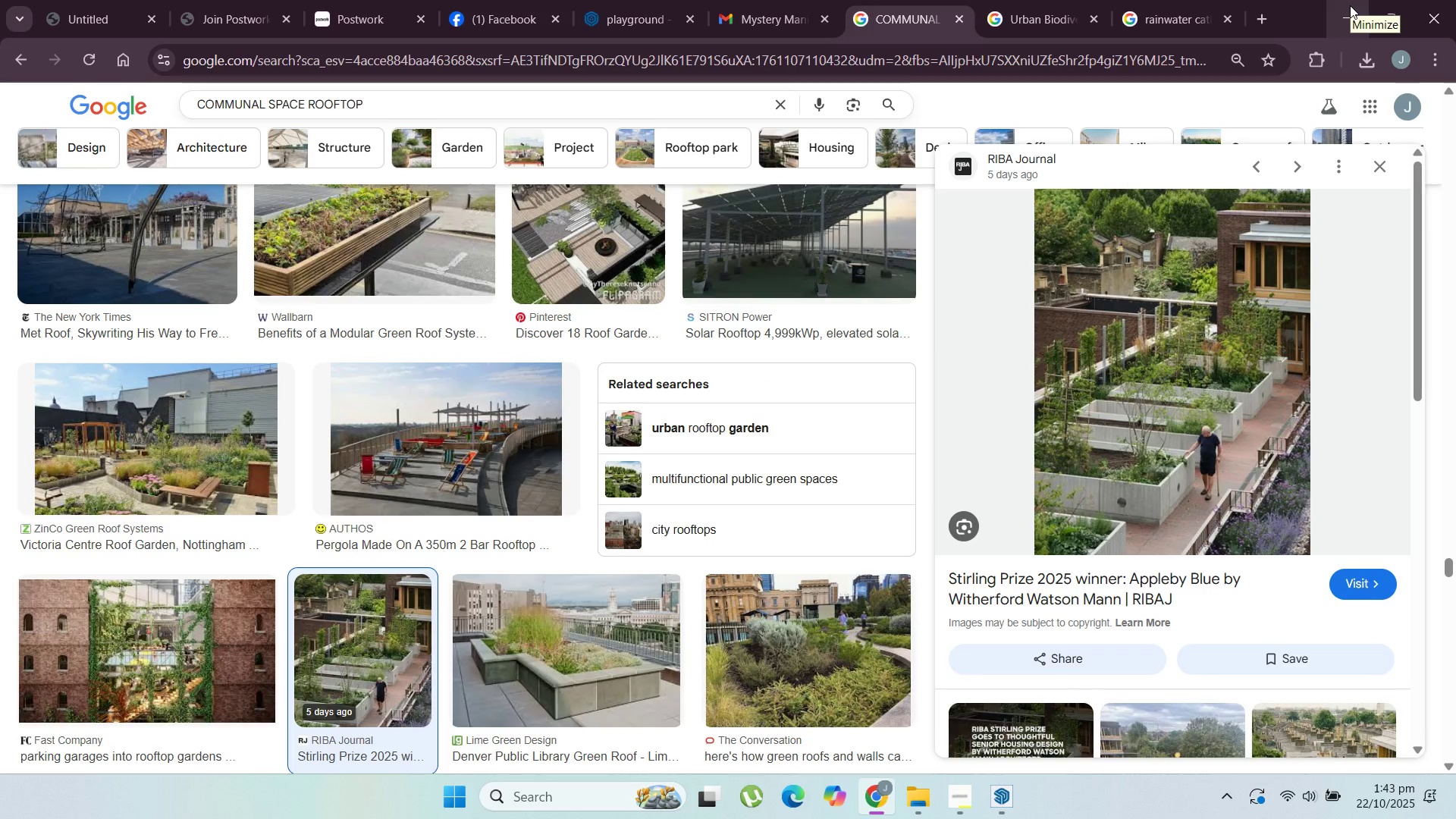 
wait(6.68)
 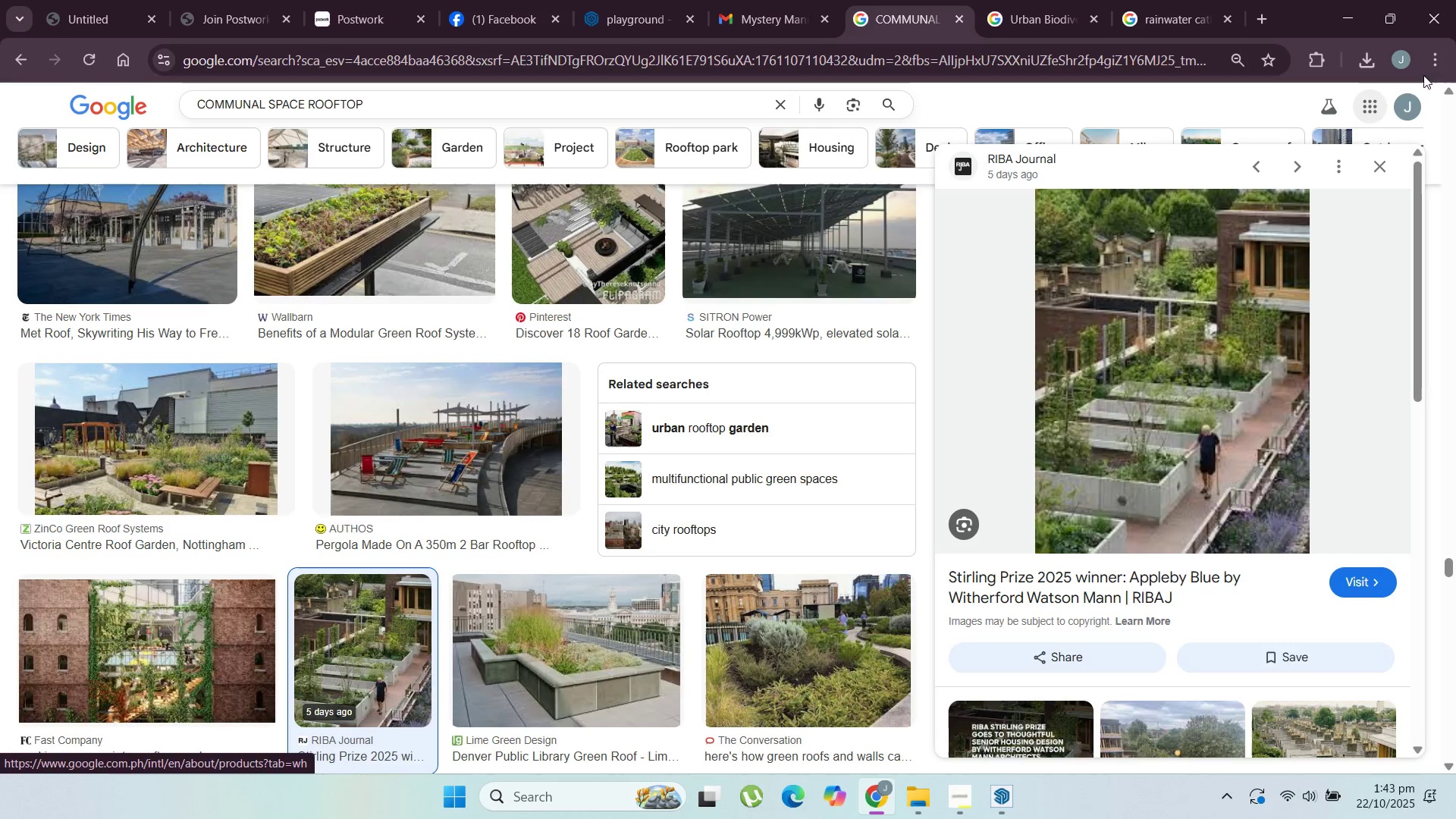 
left_click([1065, 6])
 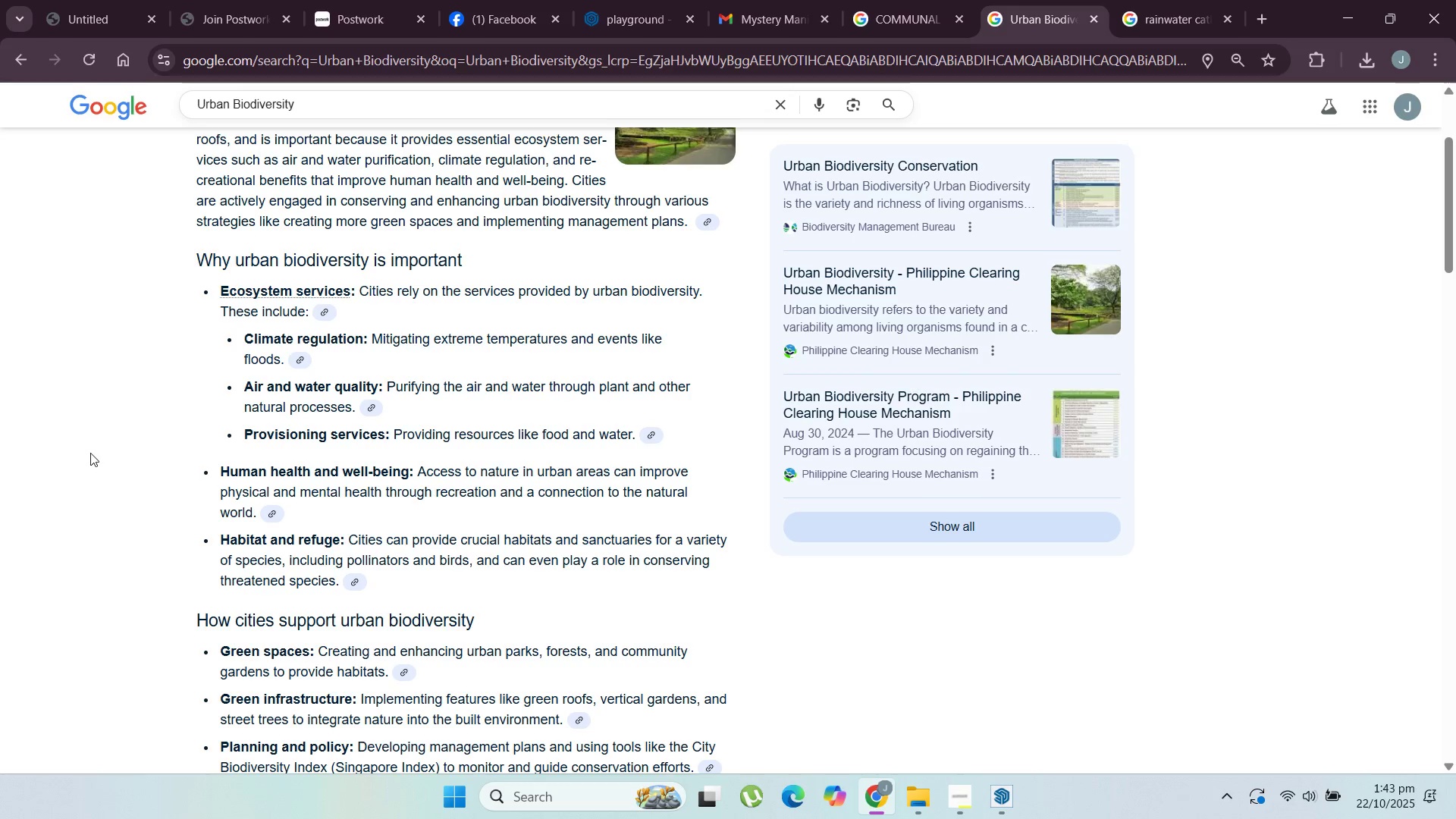 
scroll: coordinate [110, 455], scroll_direction: down, amount: 6.0
 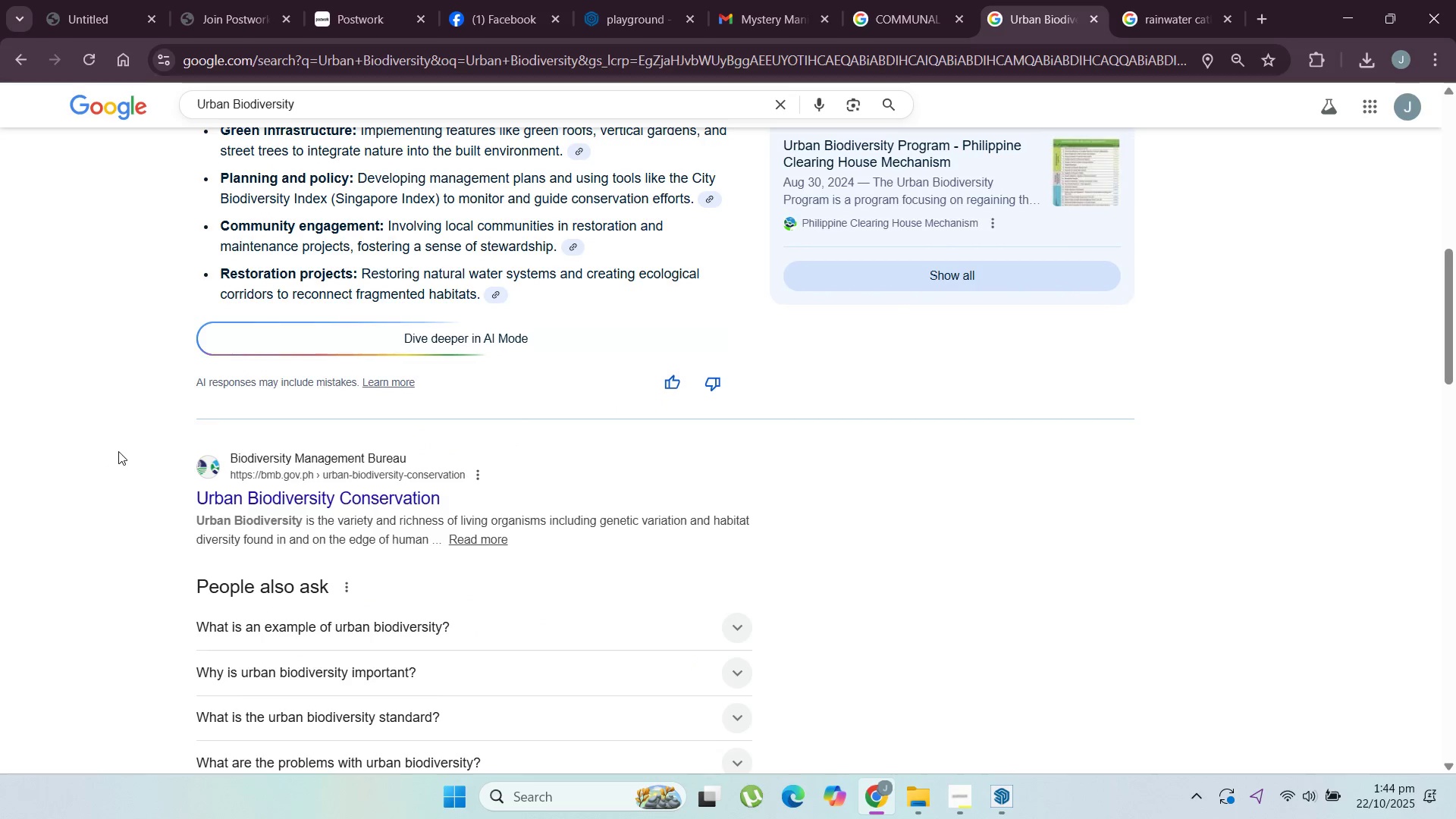 
scroll: coordinate [124, 454], scroll_direction: up, amount: 10.0
 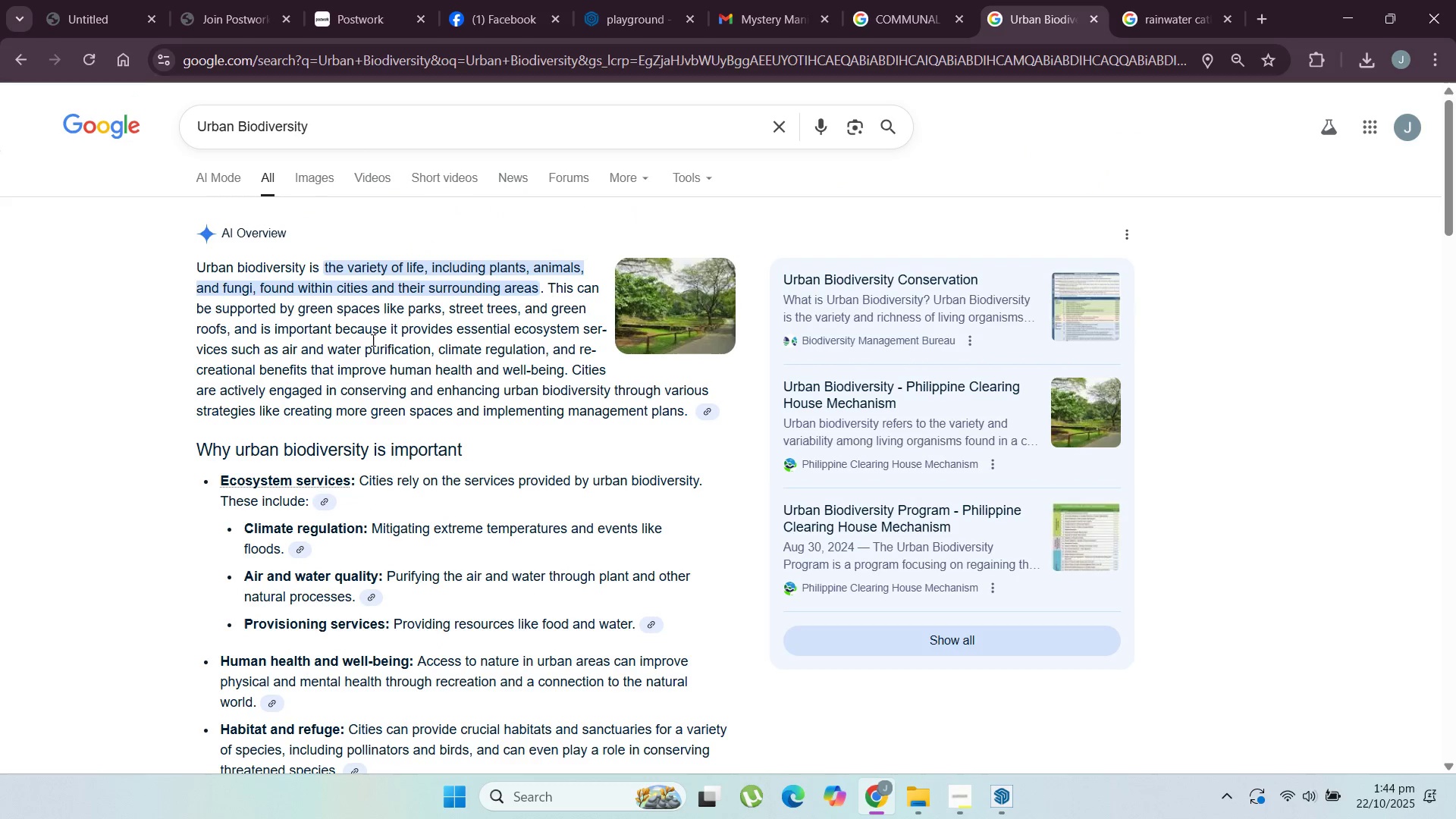 
left_click([1361, 0])
 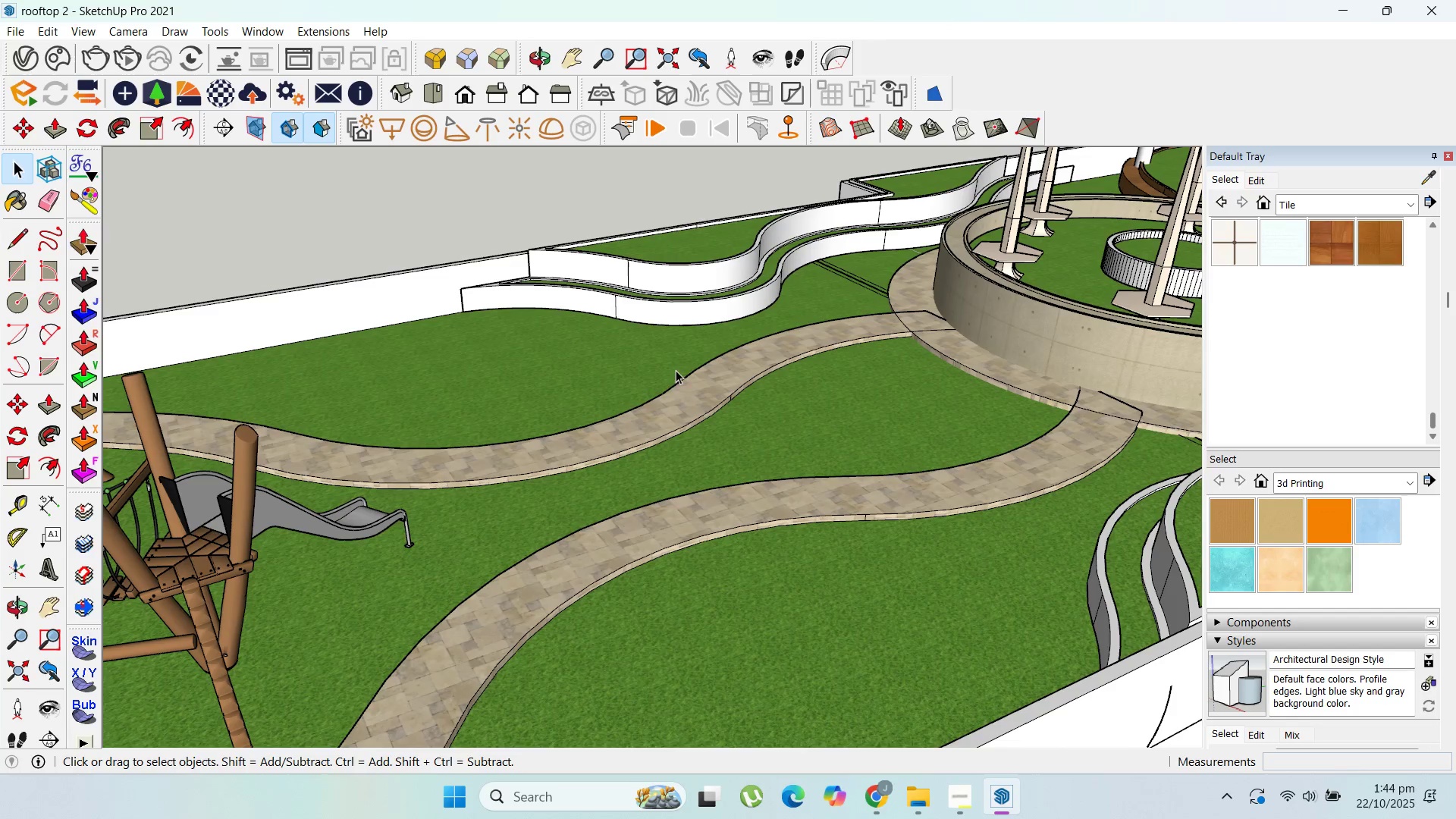 
scroll: coordinate [729, 438], scroll_direction: down, amount: 7.0
 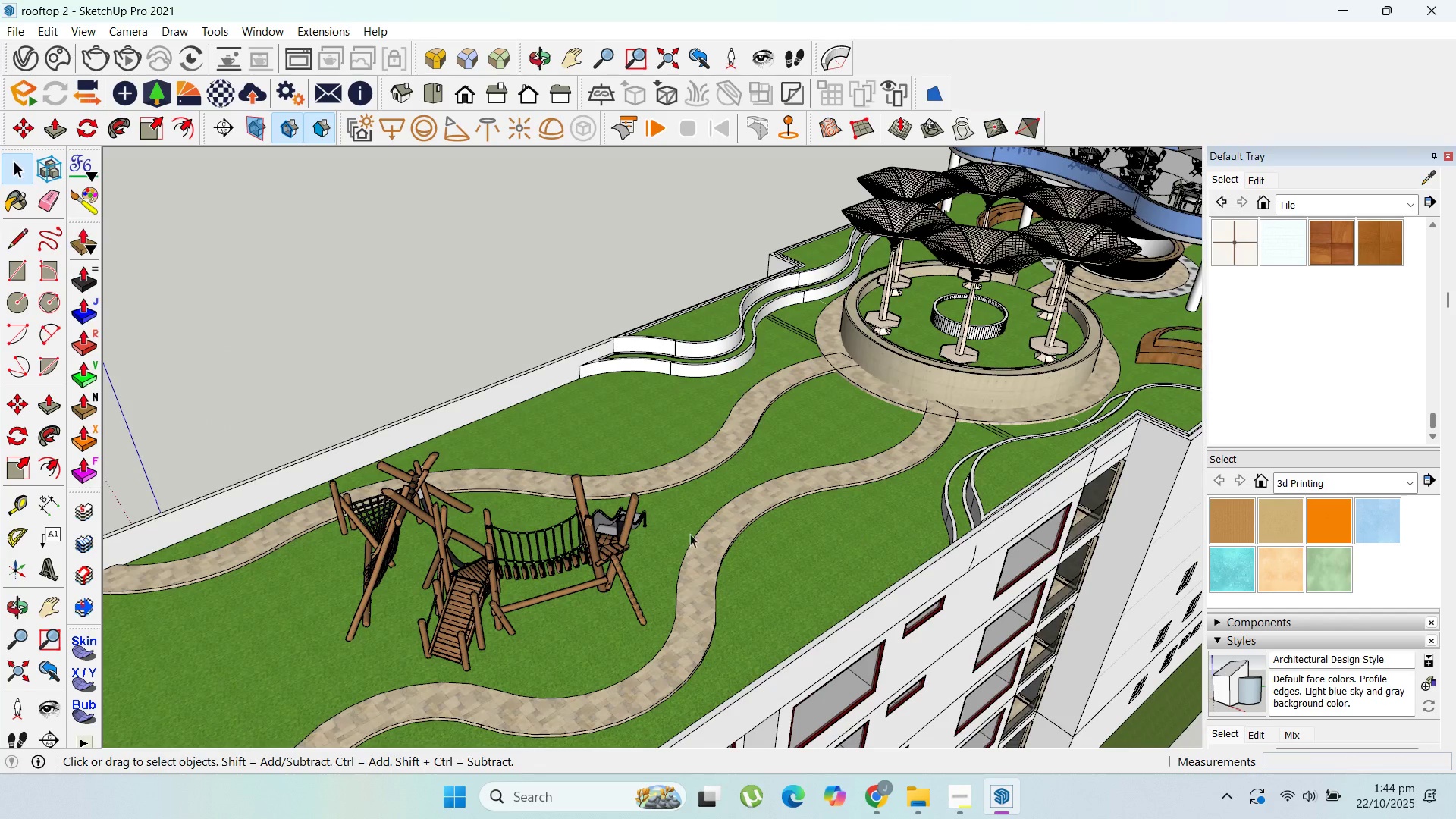 
scroll: coordinate [325, 529], scroll_direction: up, amount: 4.0
 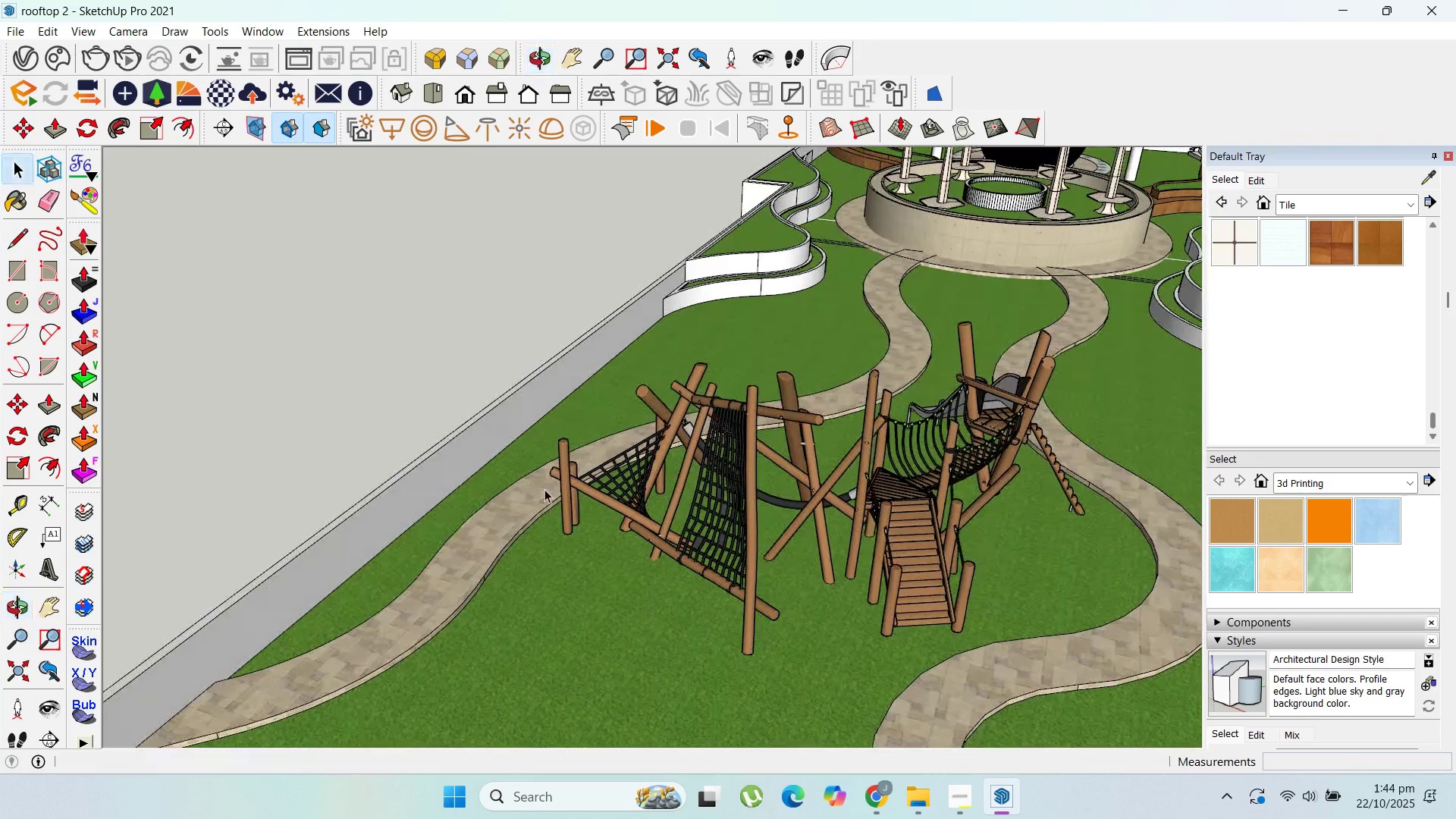 
scroll: coordinate [538, 477], scroll_direction: down, amount: 1.0
 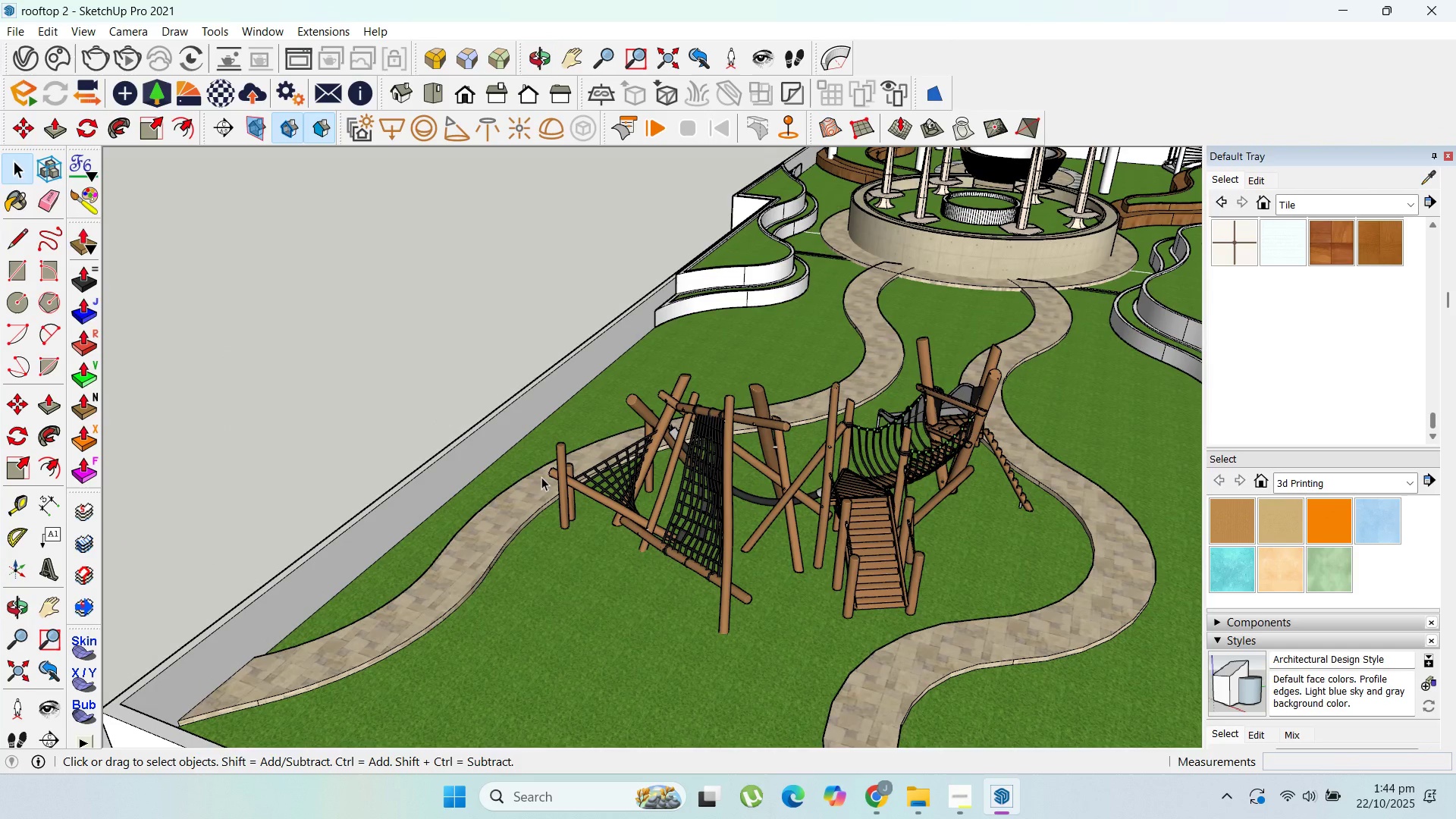 
scroll: coordinate [828, 316], scroll_direction: up, amount: 3.0
 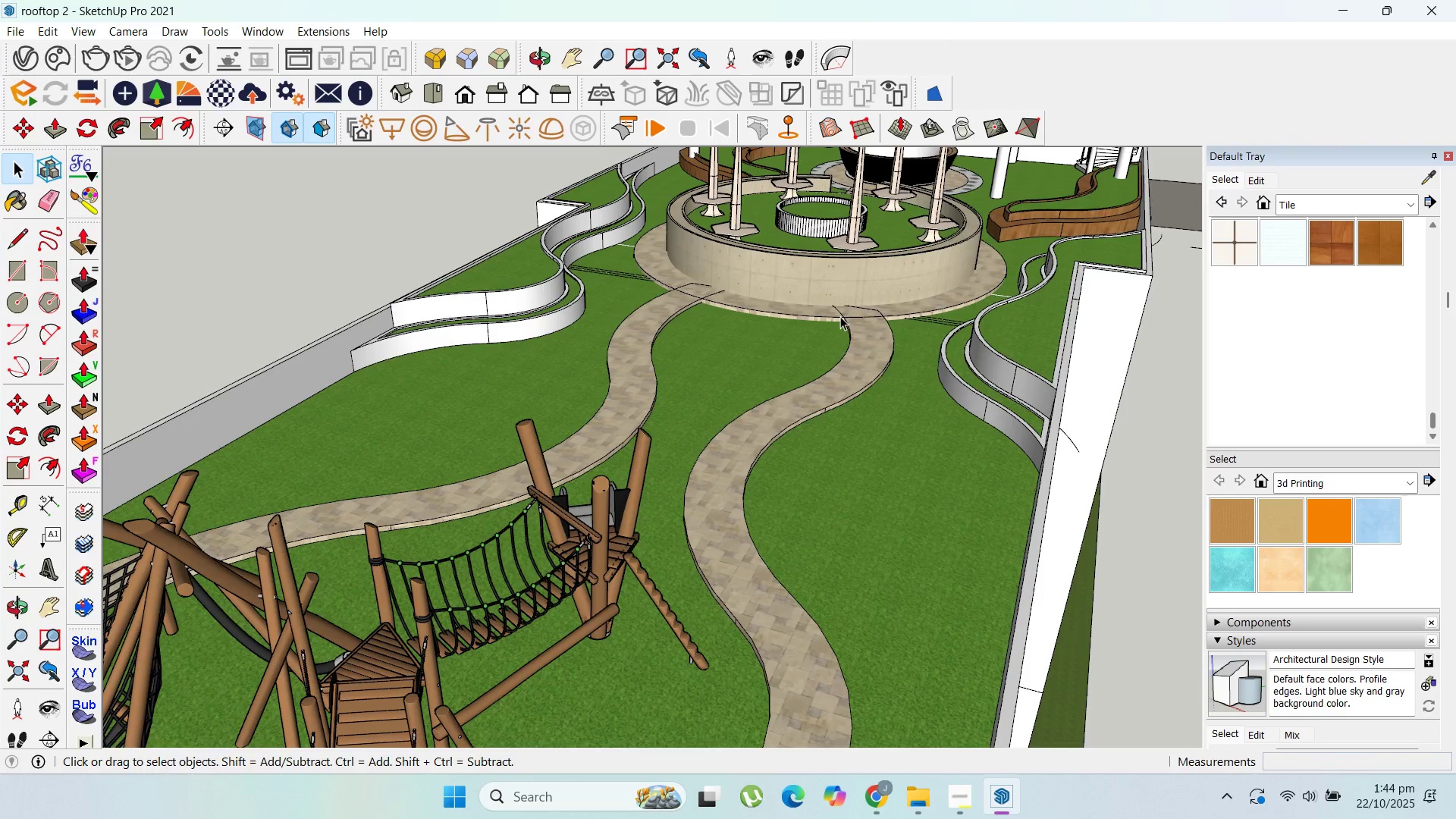 
scroll: coordinate [937, 385], scroll_direction: down, amount: 6.0
 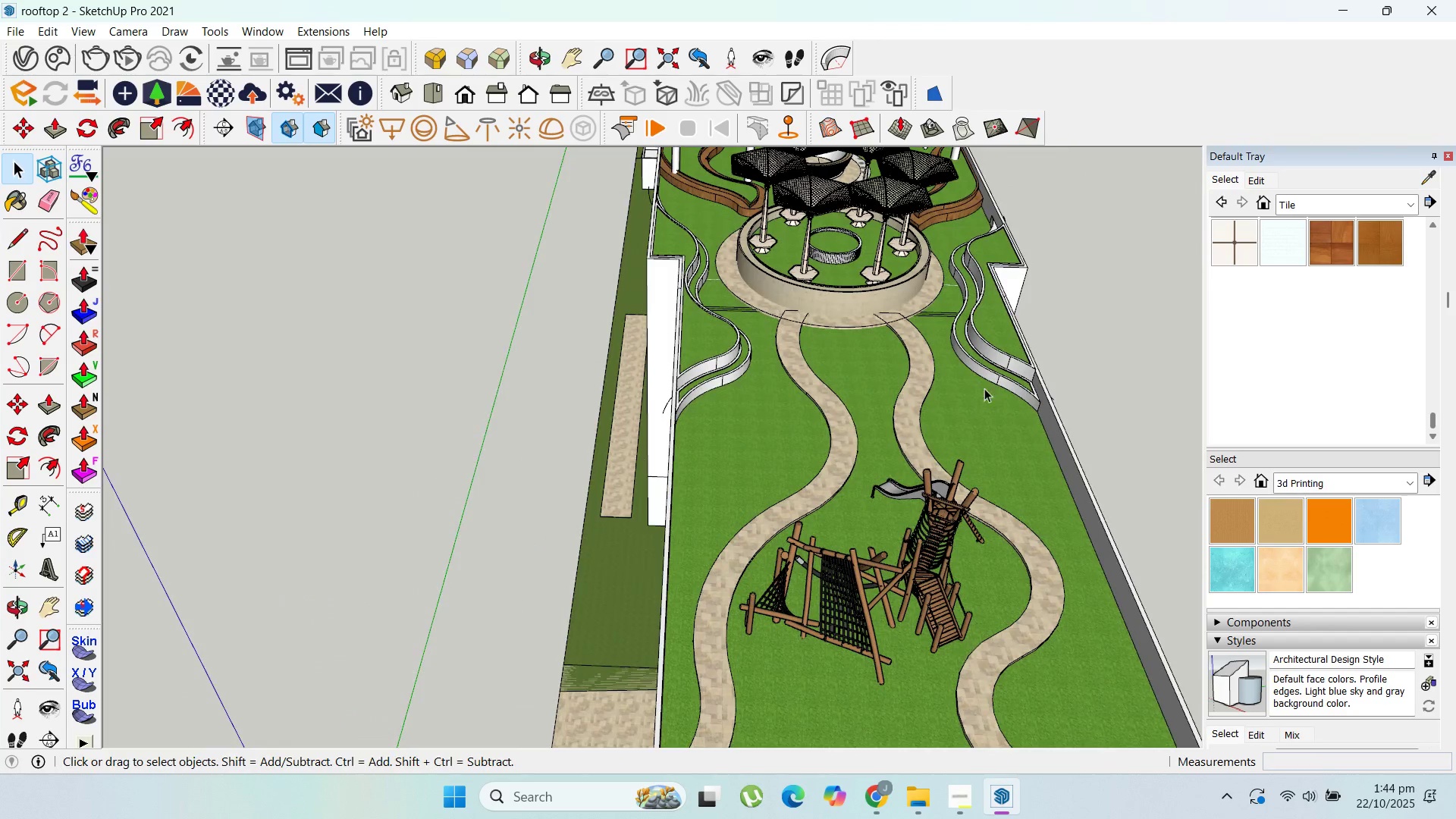 
scroll: coordinate [835, 309], scroll_direction: up, amount: 23.0
 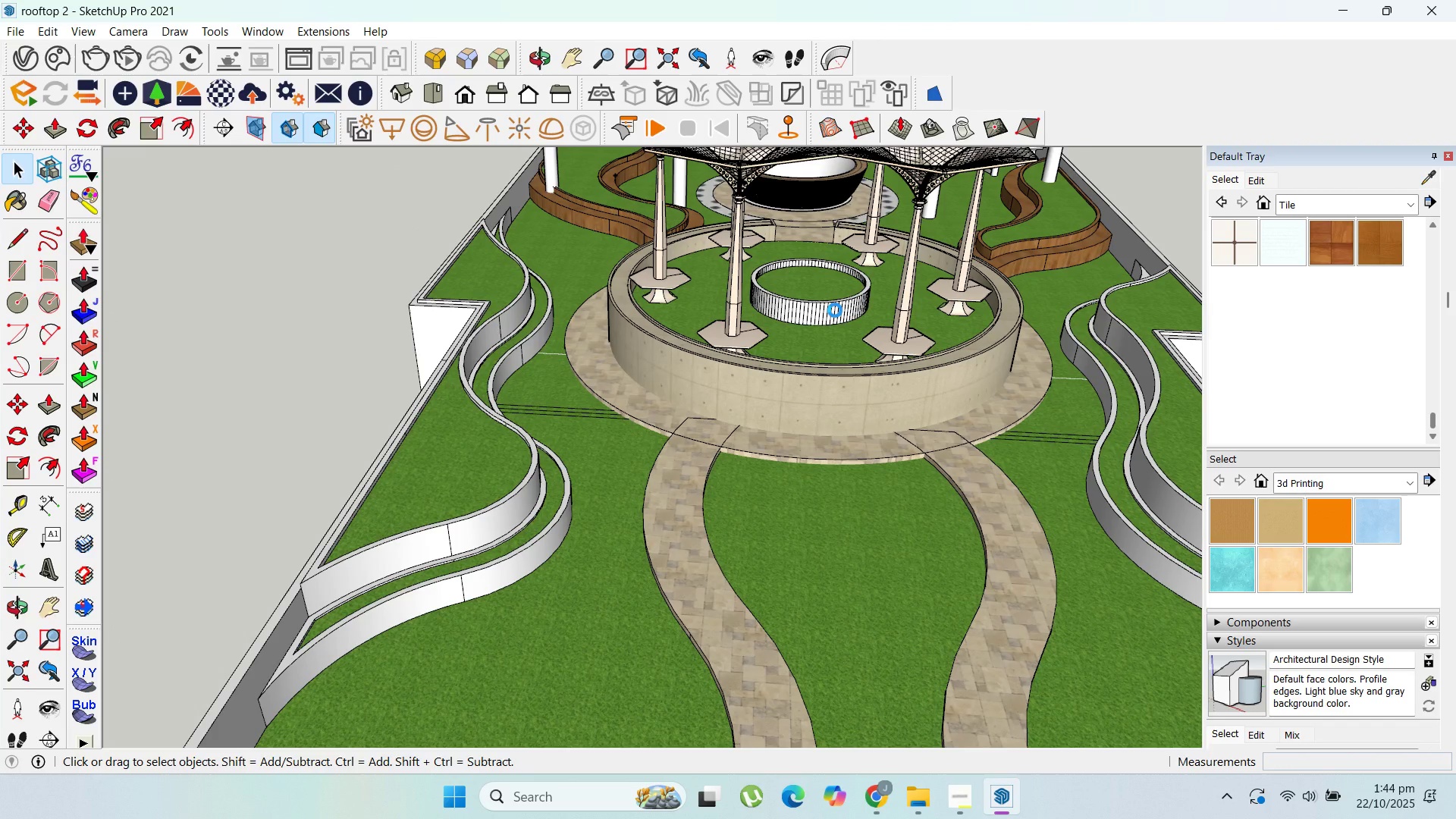 
left_click([835, 310])
 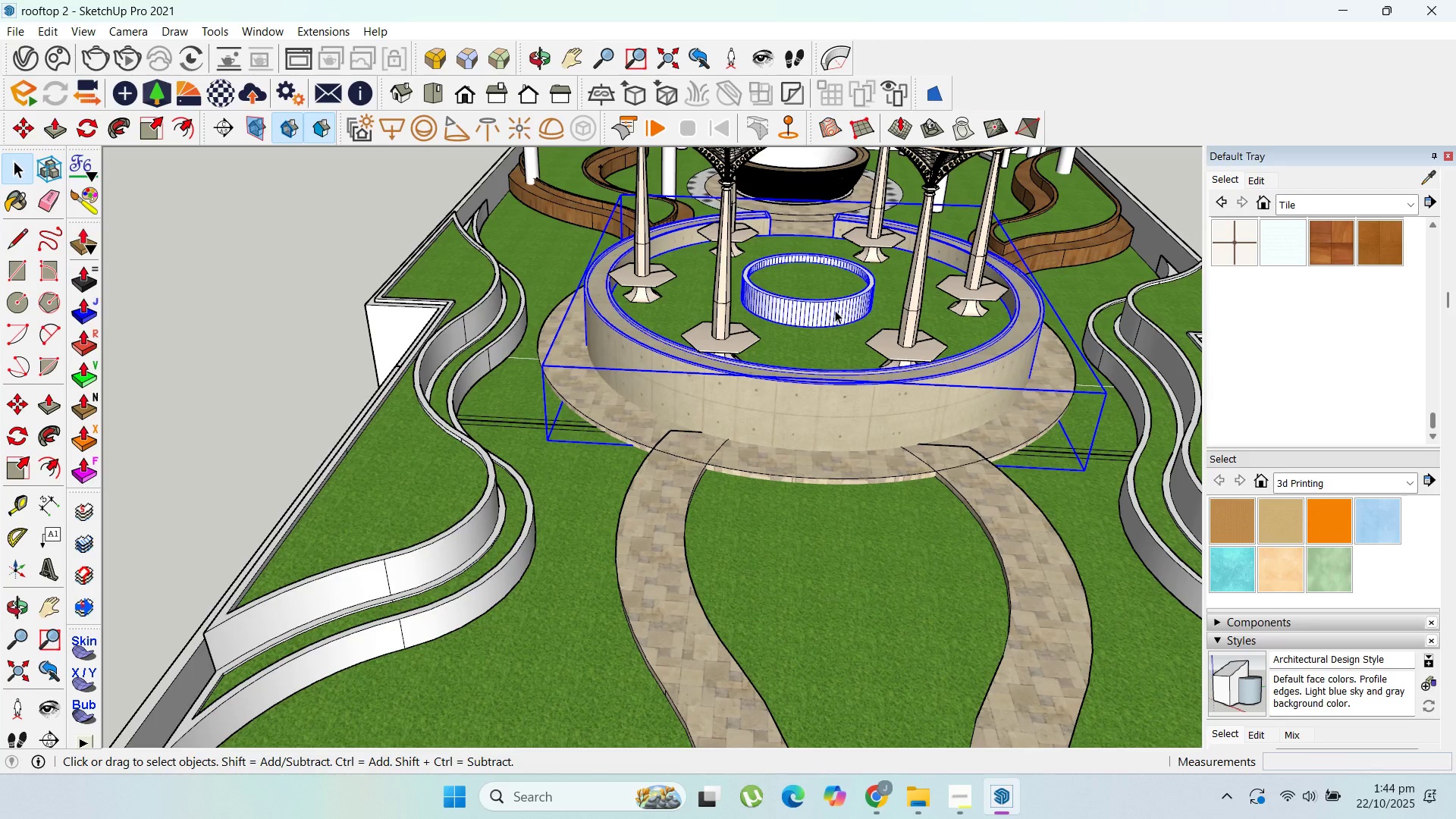 
wait(7.55)
 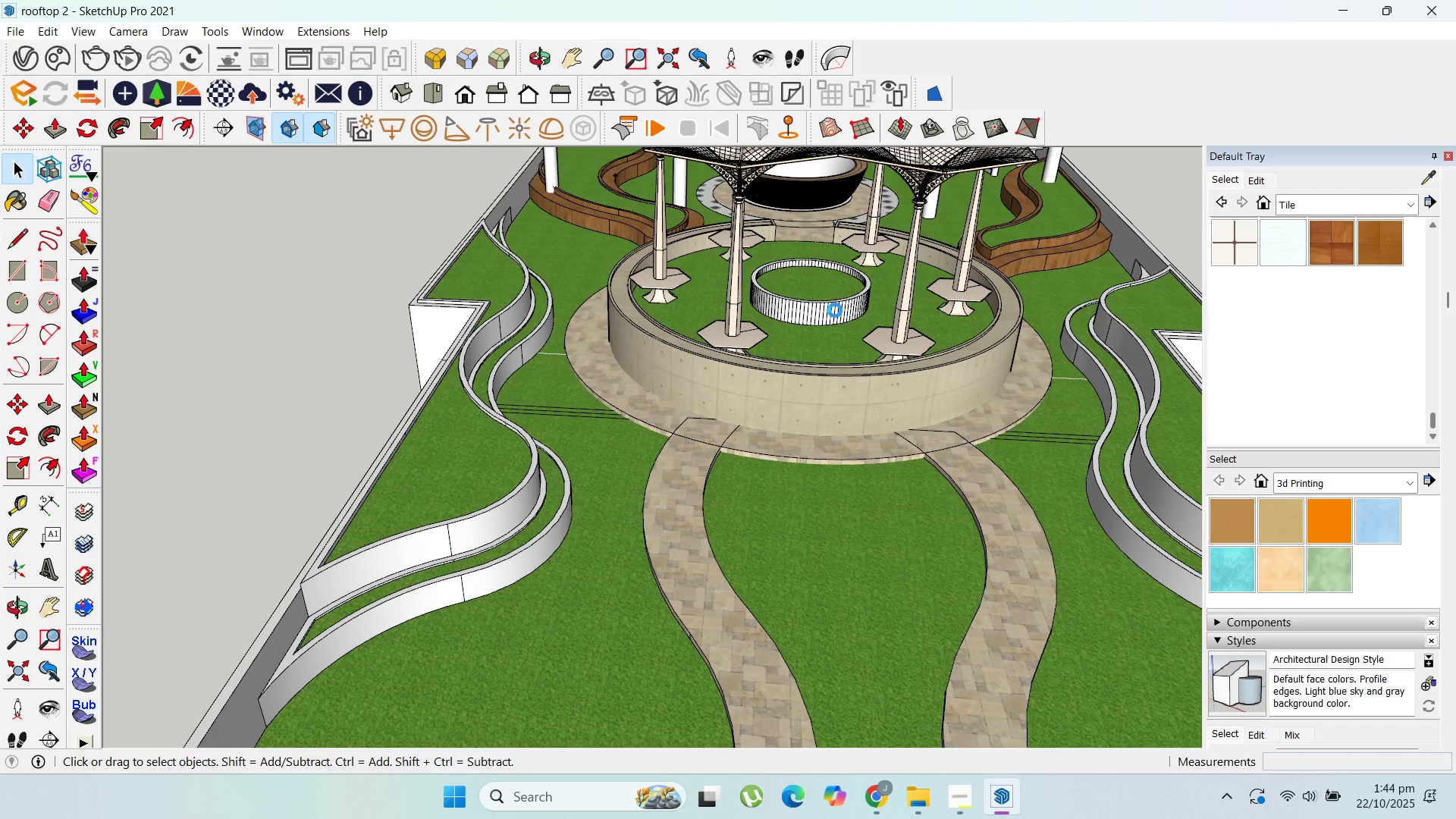 
double_click([830, 306])
 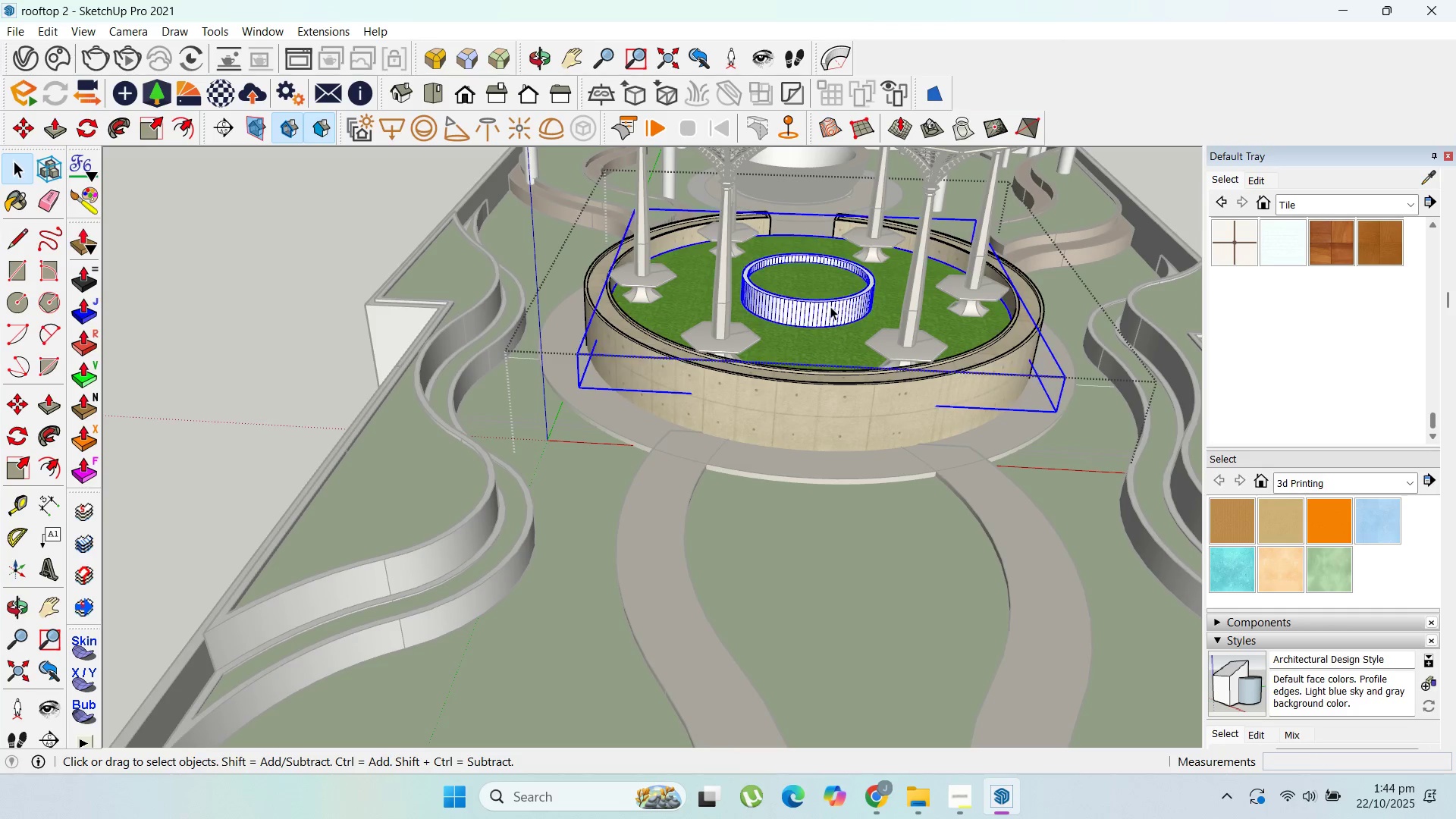 
triple_click([830, 306])
 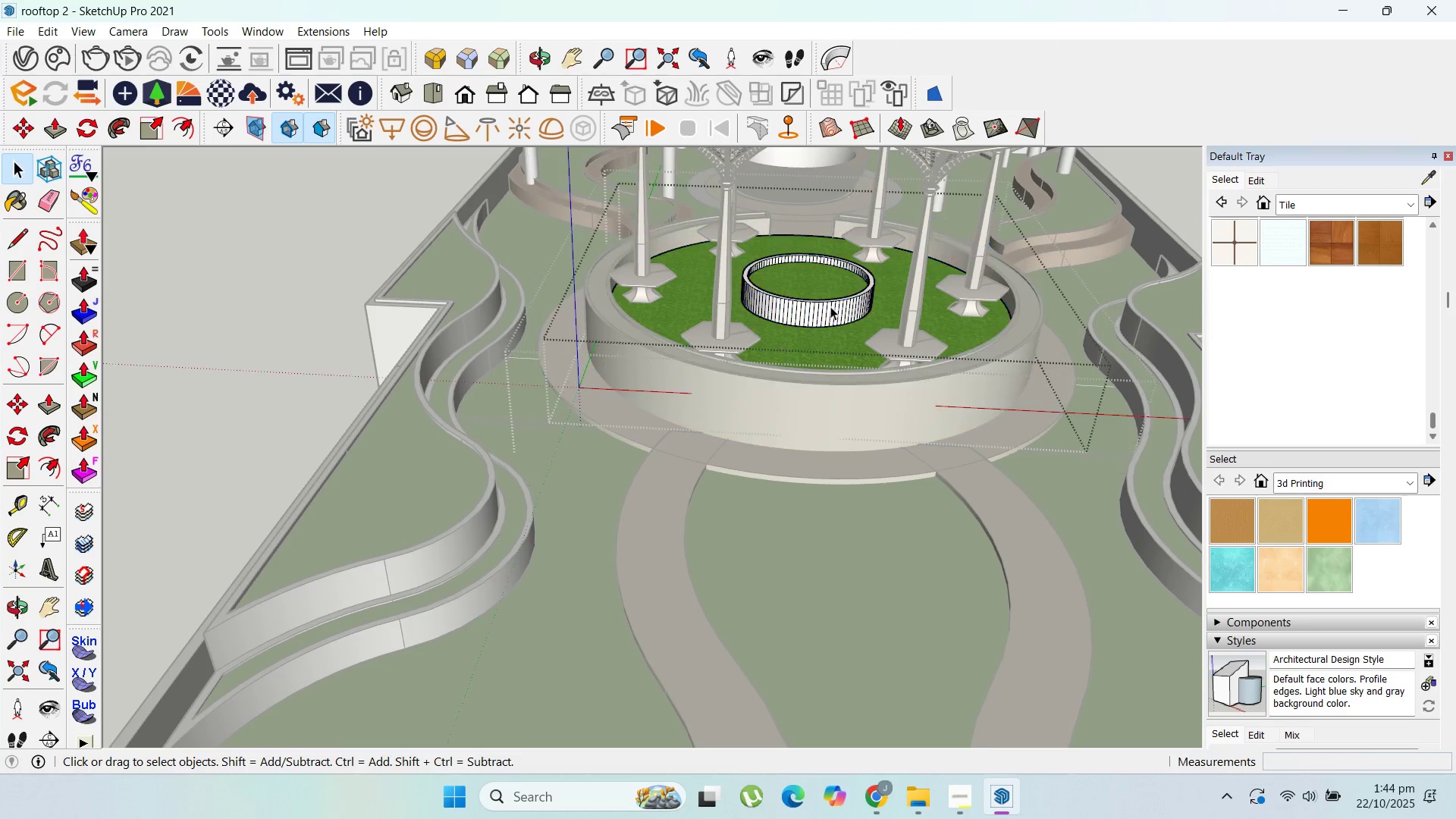 
triple_click([830, 306])
 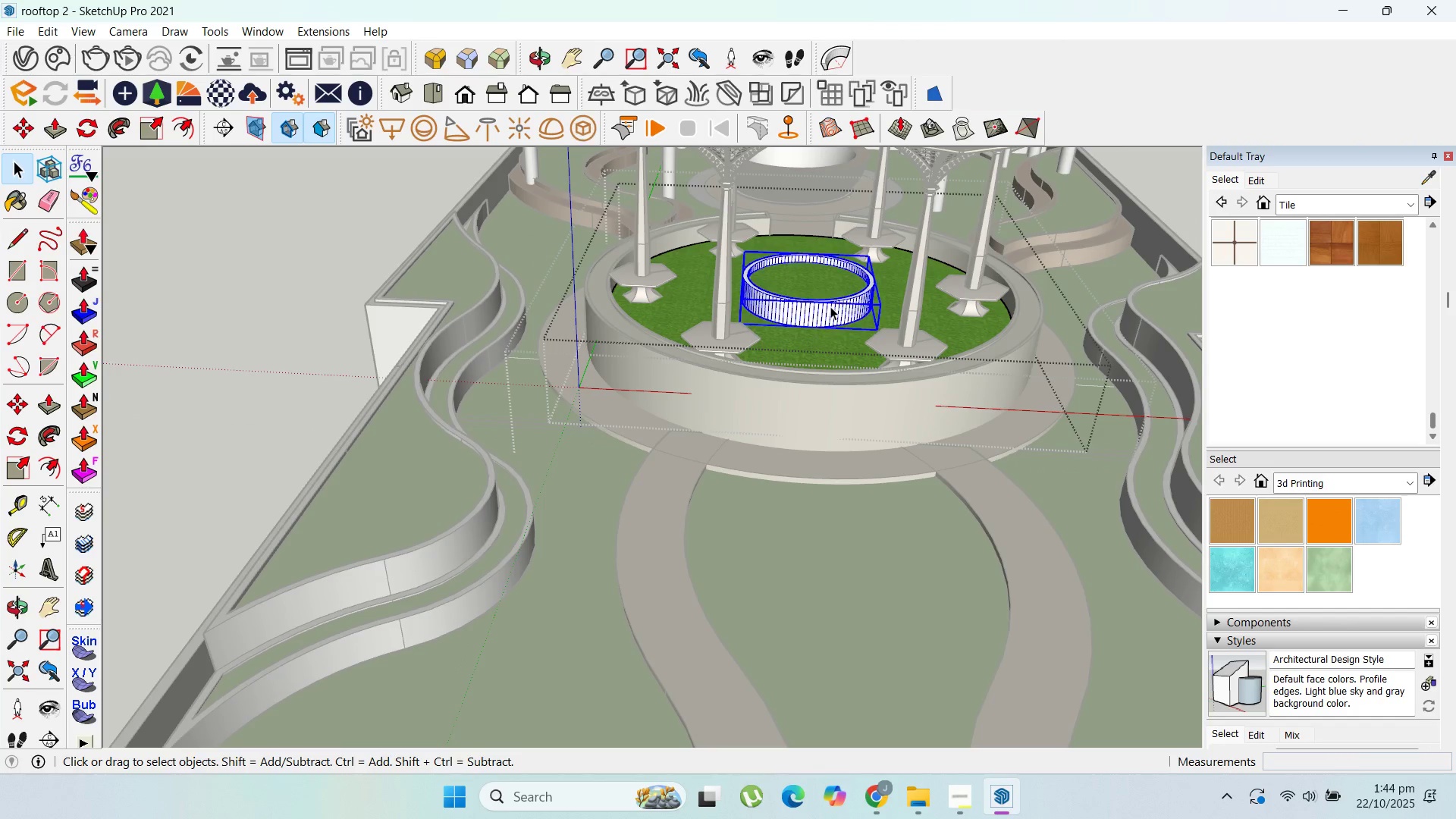 
triple_click([830, 306])
 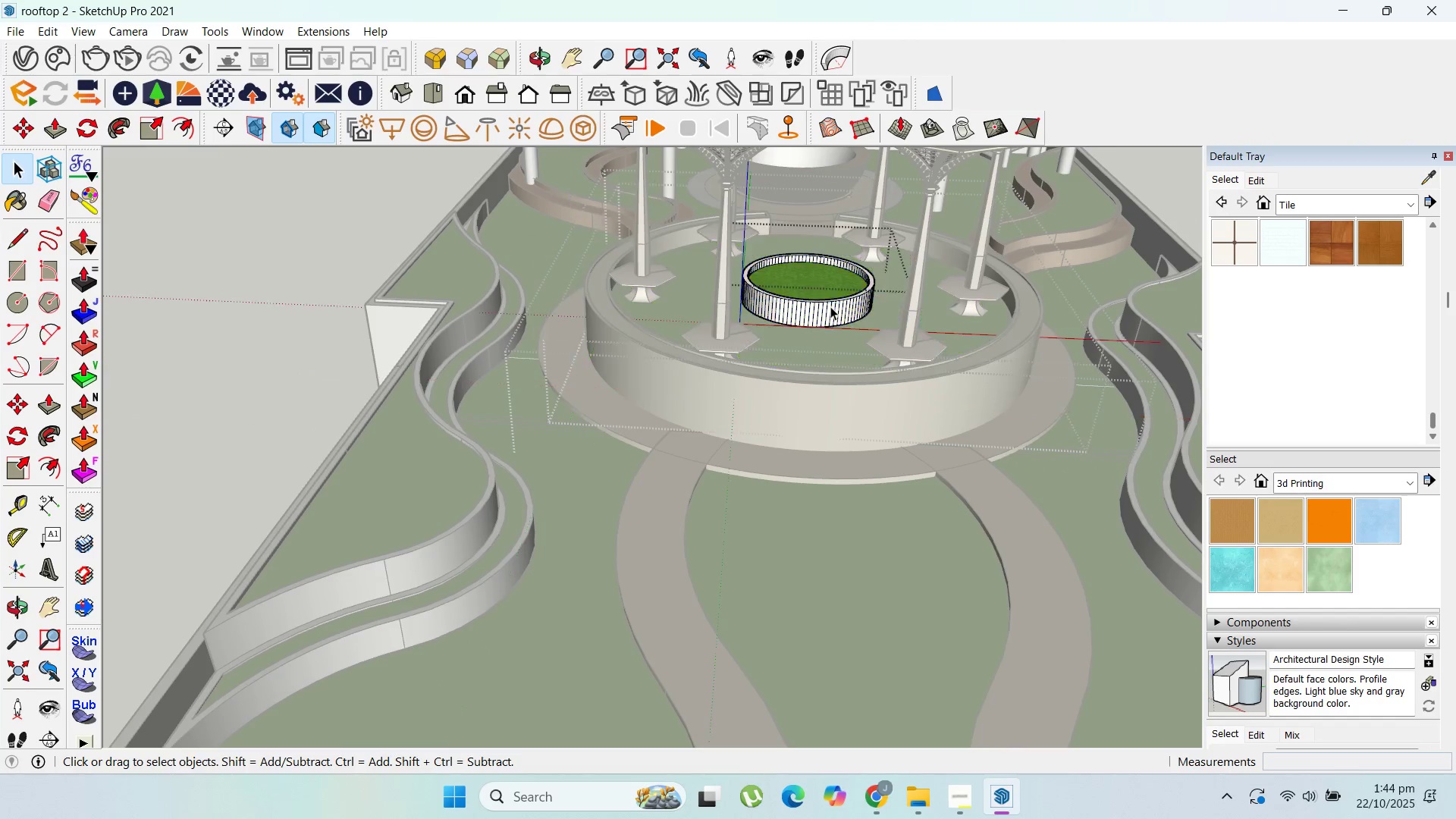 
triple_click([830, 306])
 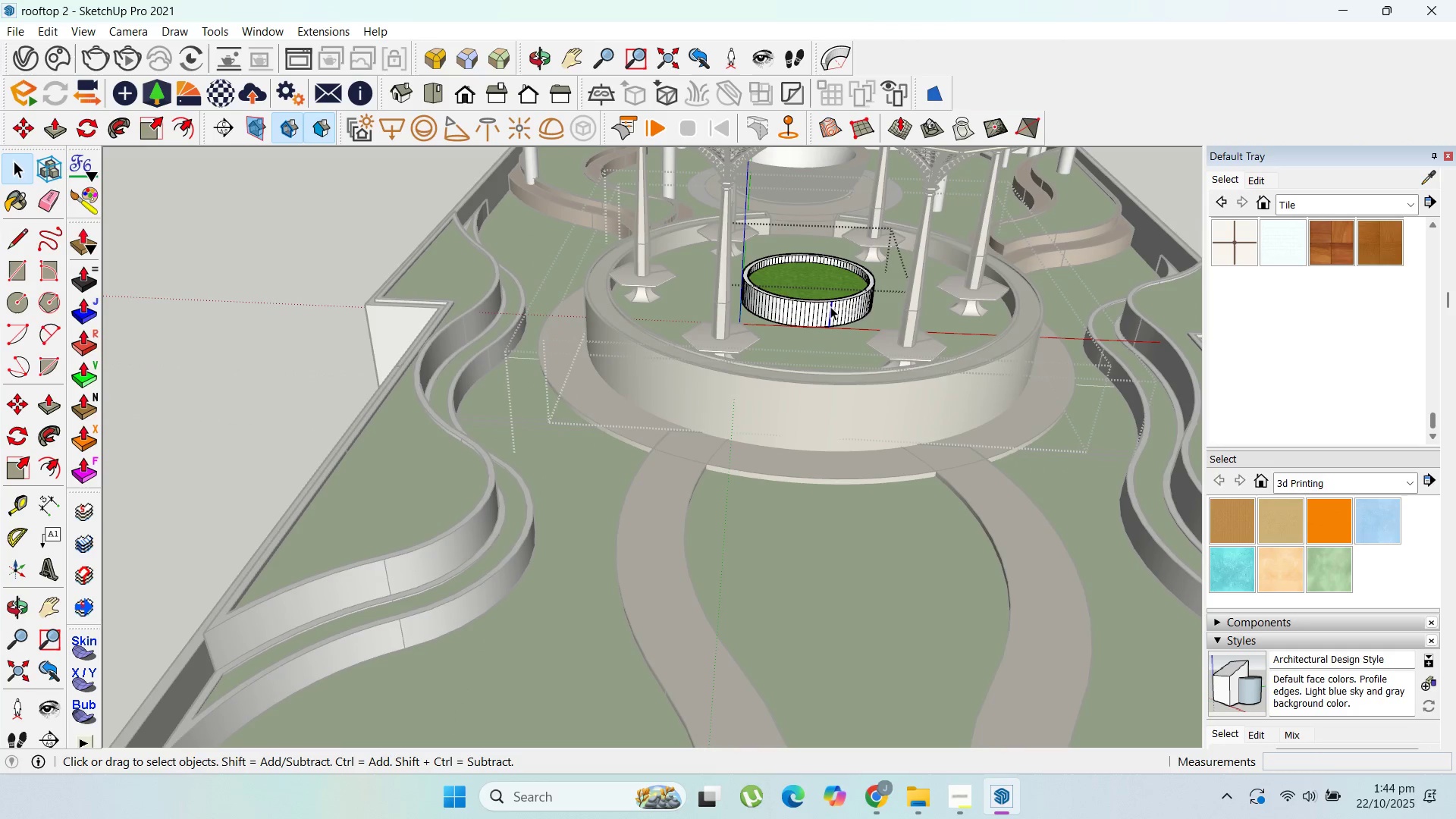 
double_click([830, 306])
 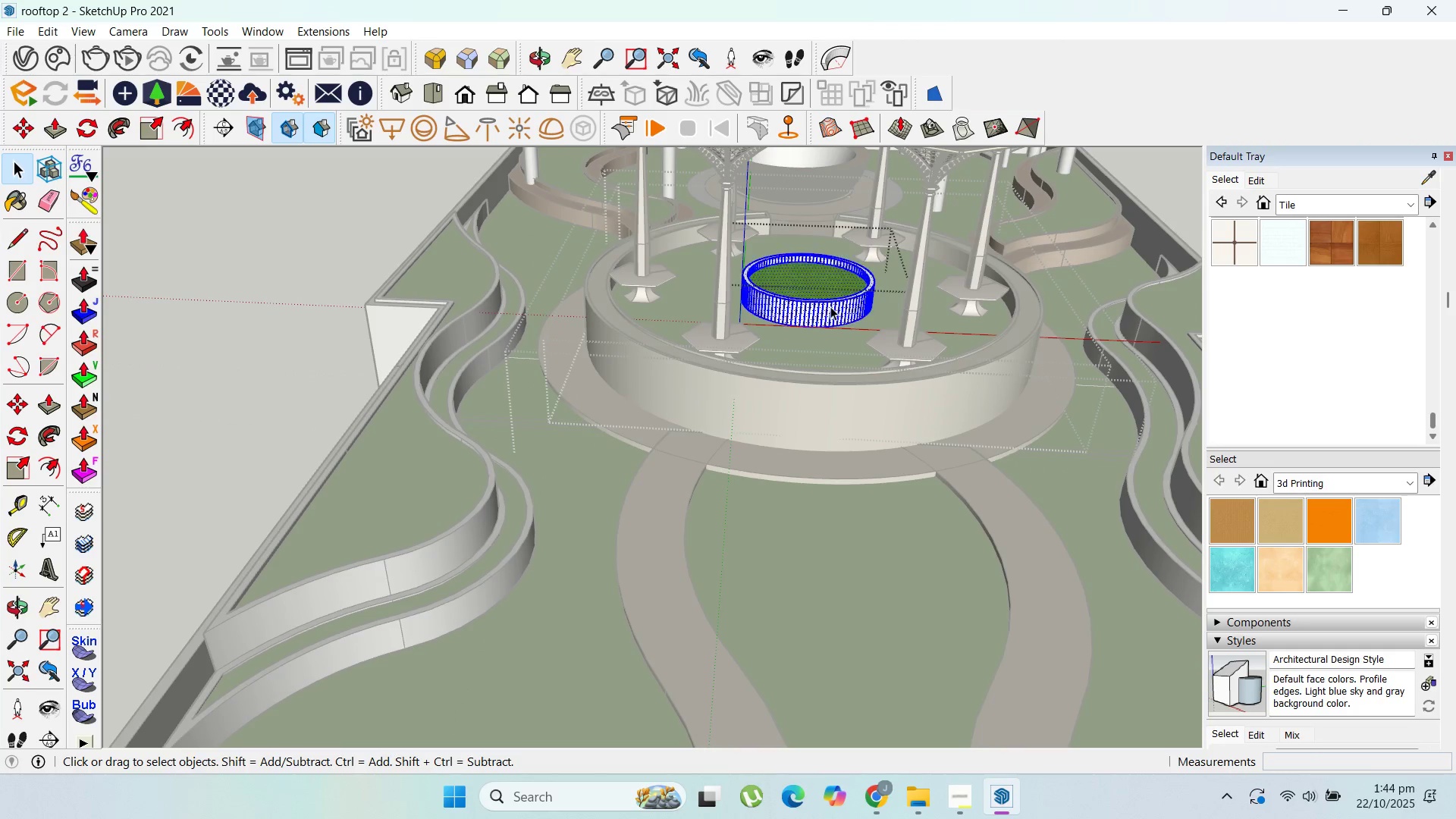 
triple_click([830, 306])
 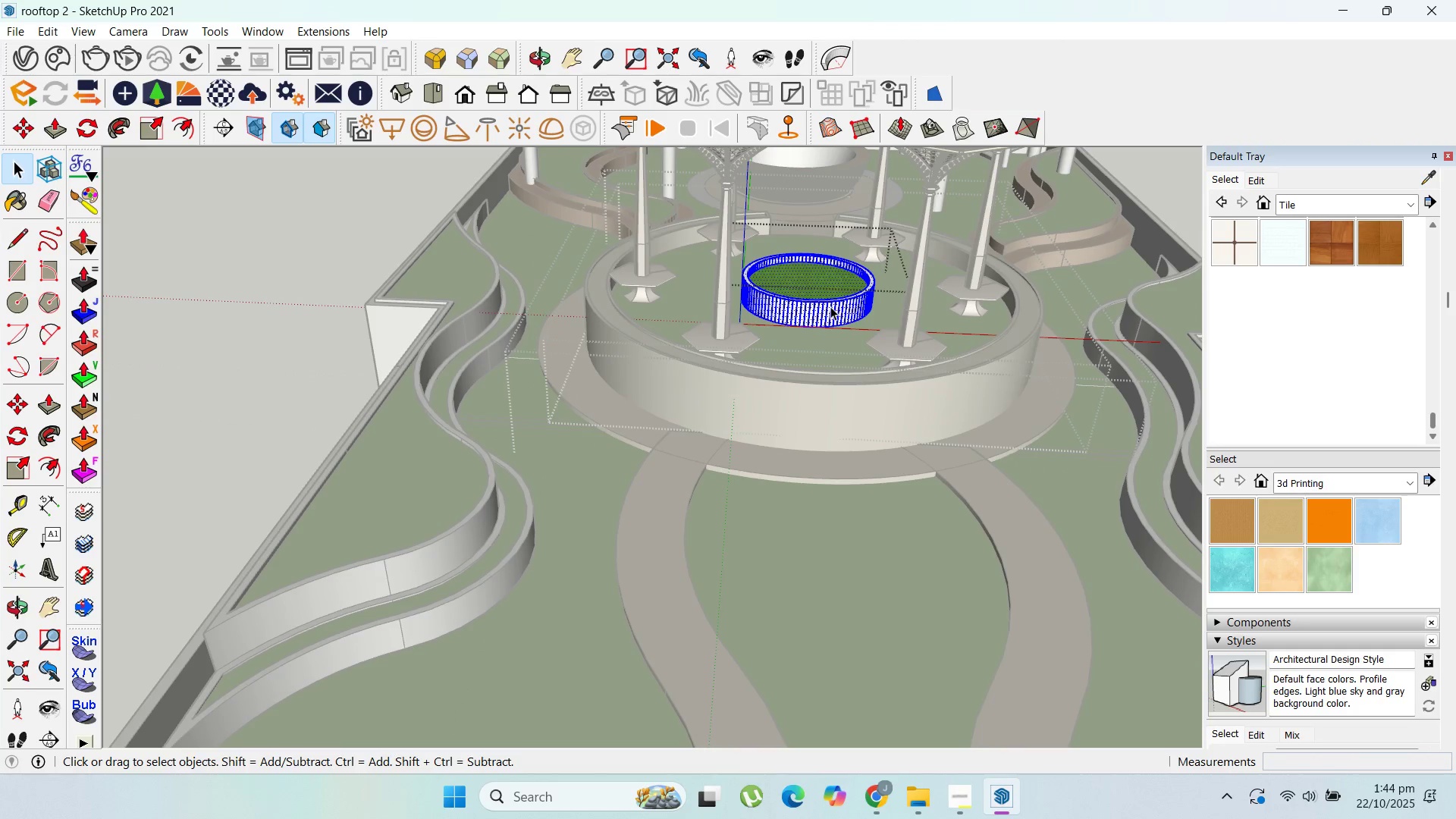 
triple_click([830, 306])
 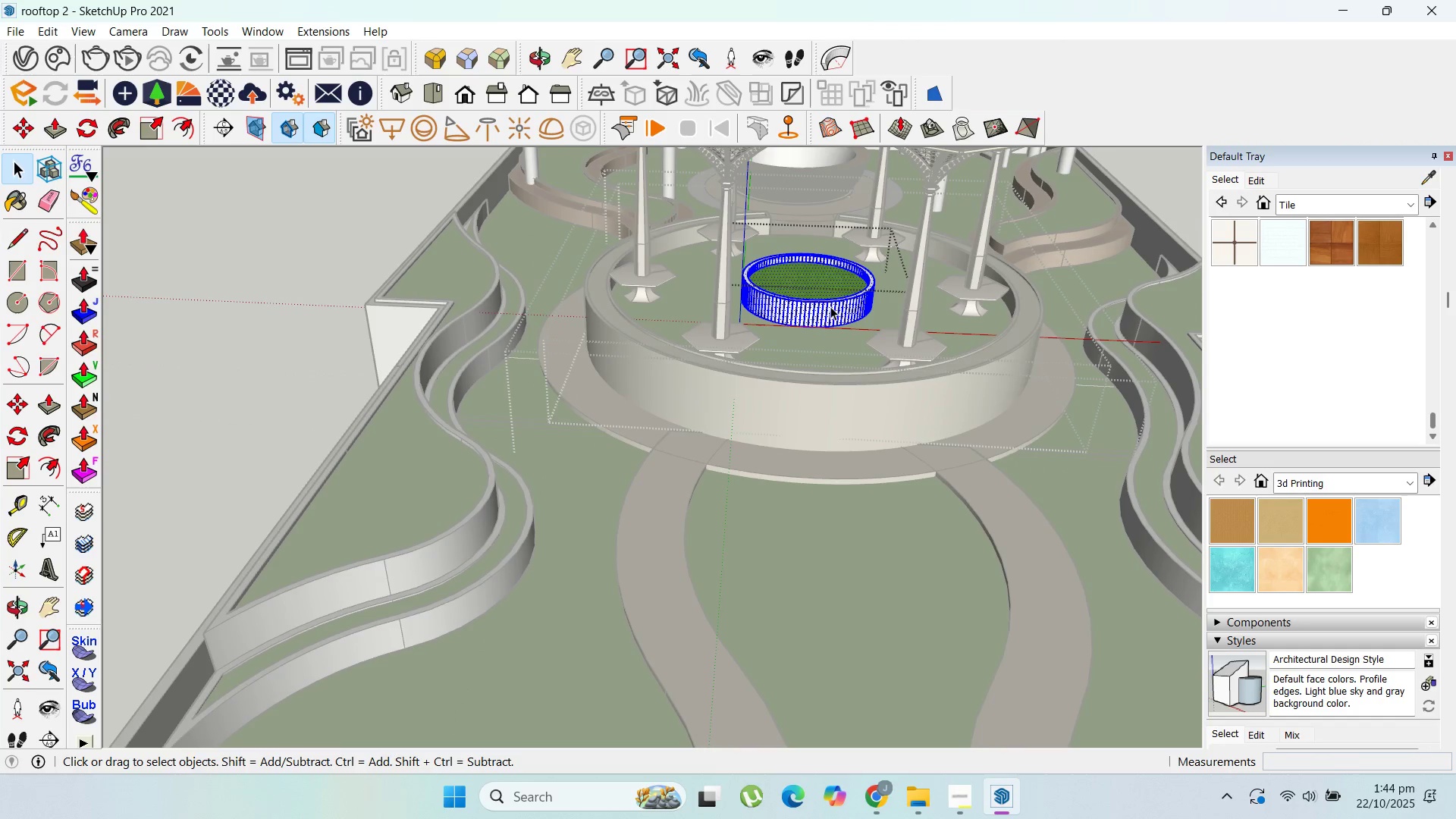 
triple_click([830, 306])
 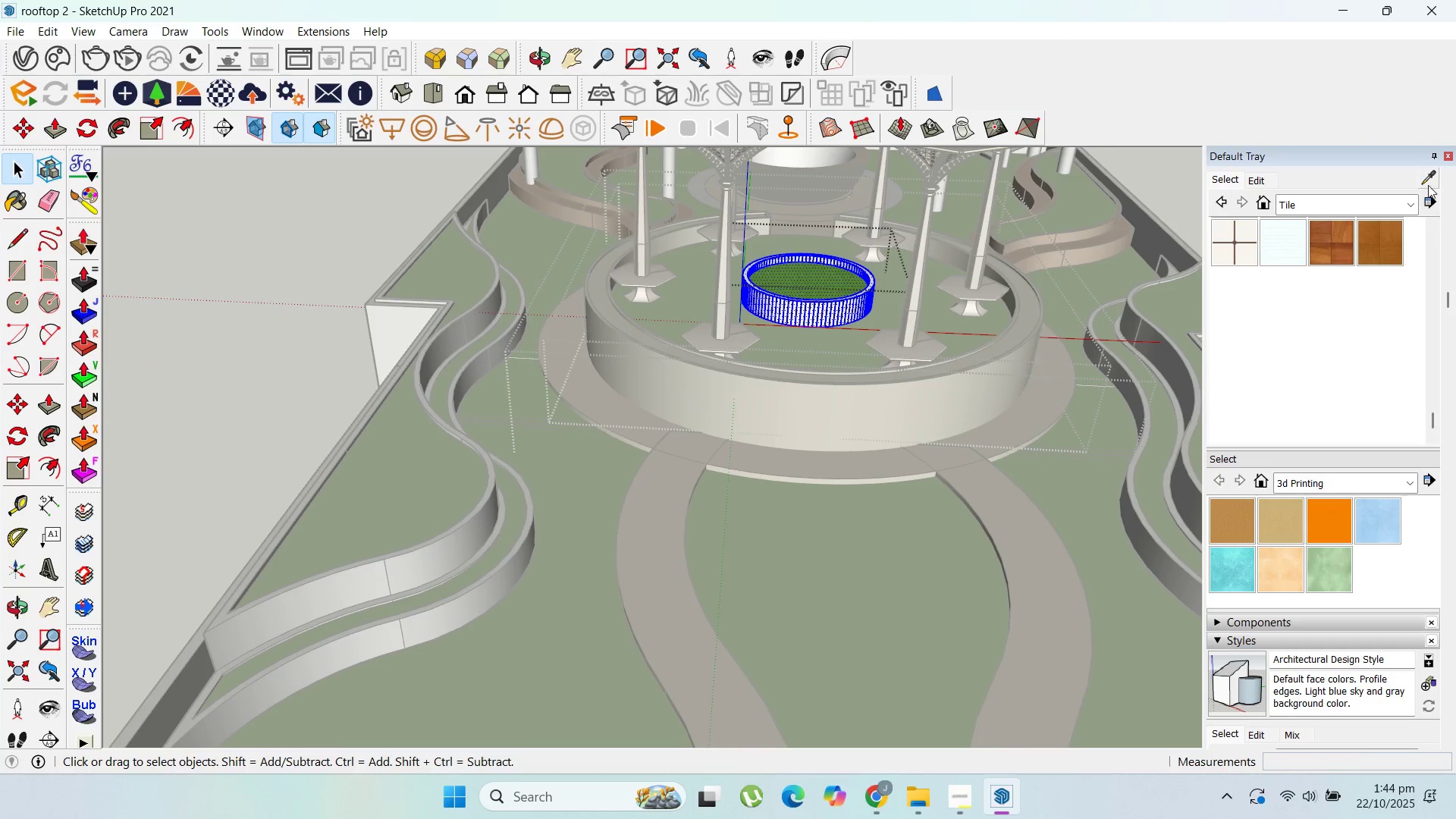 
left_click([1429, 178])
 